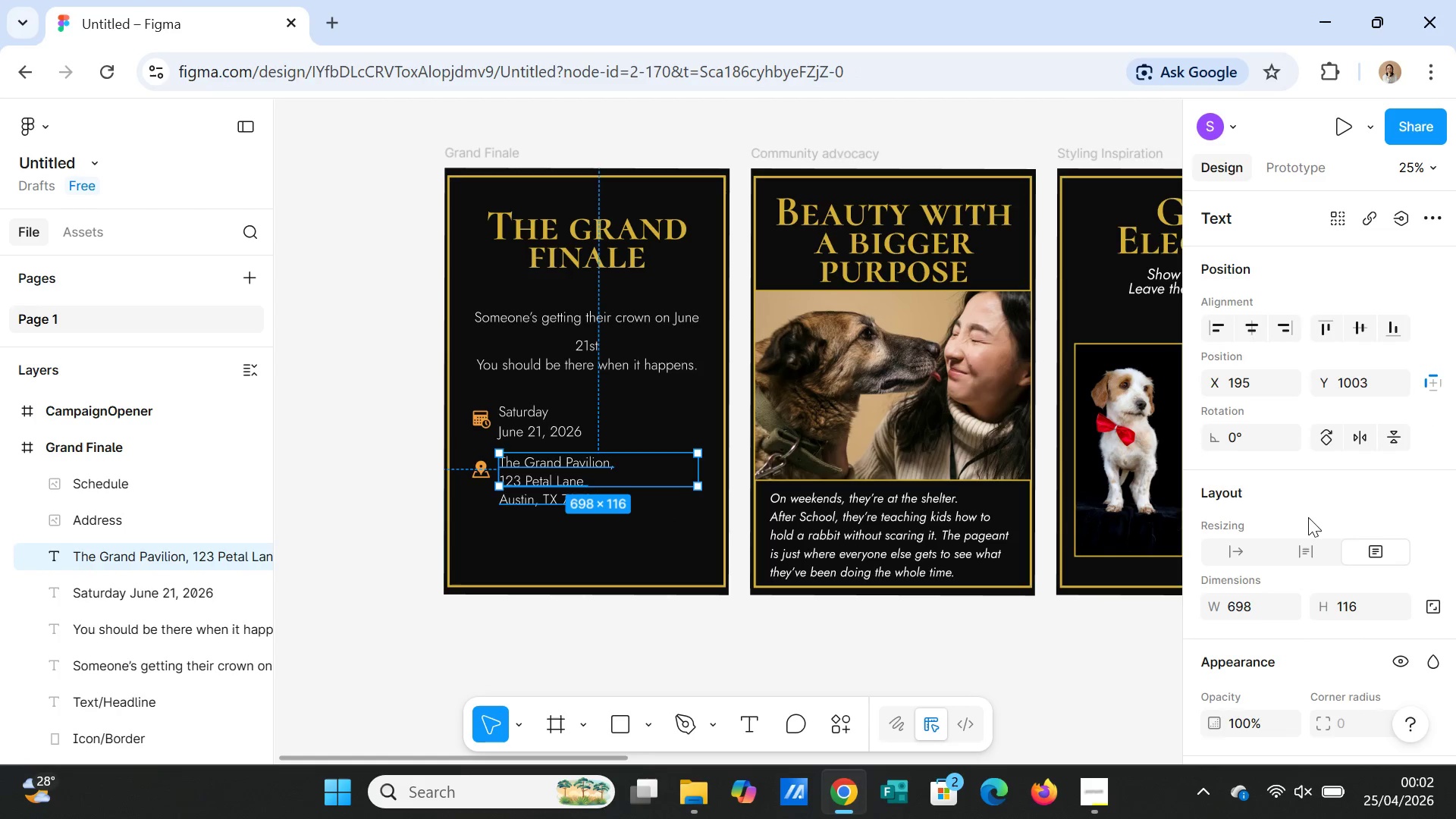 
scroll: coordinate [1267, 594], scroll_direction: down, amount: 3.0
 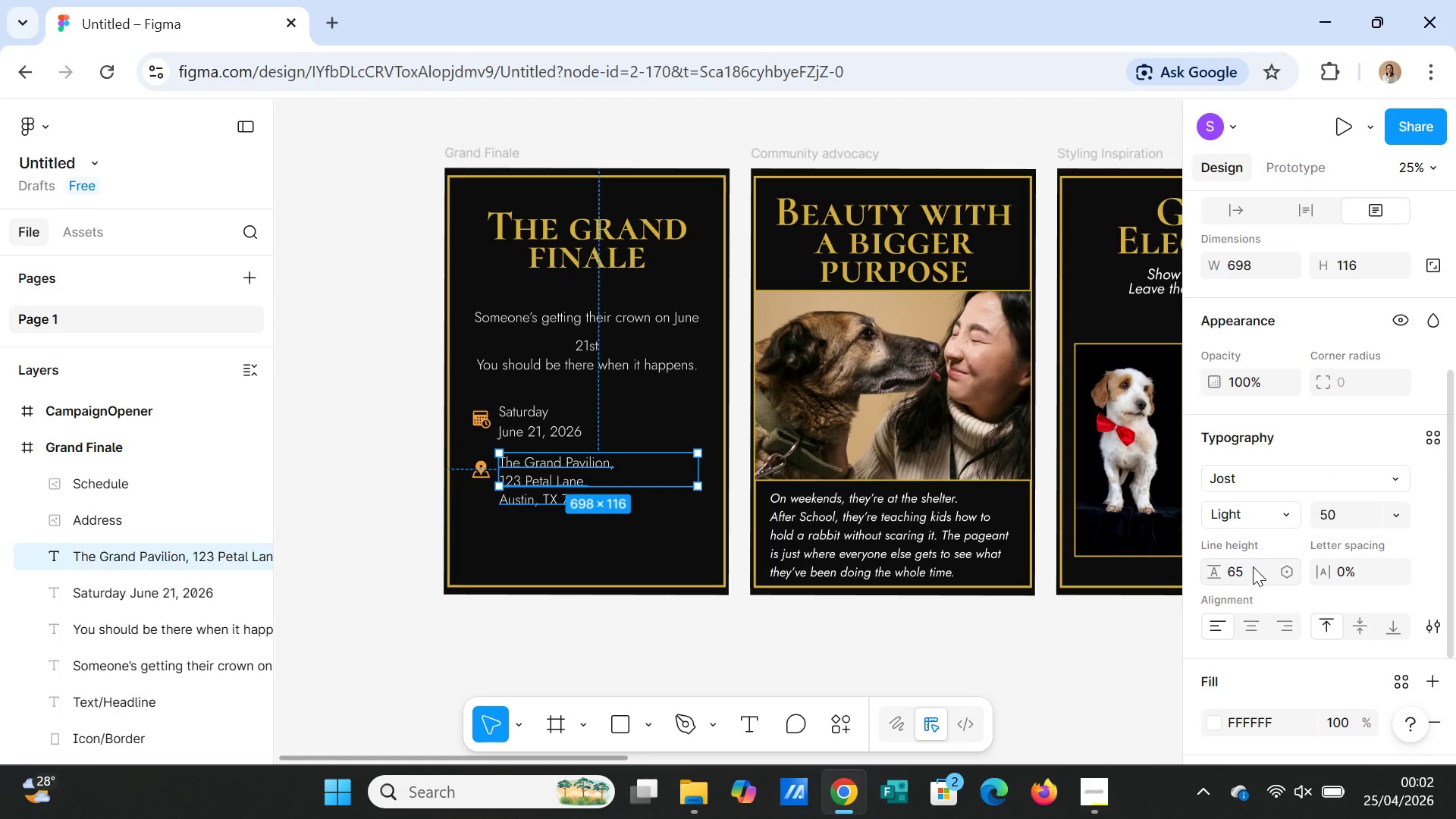 
left_click([1253, 566])
 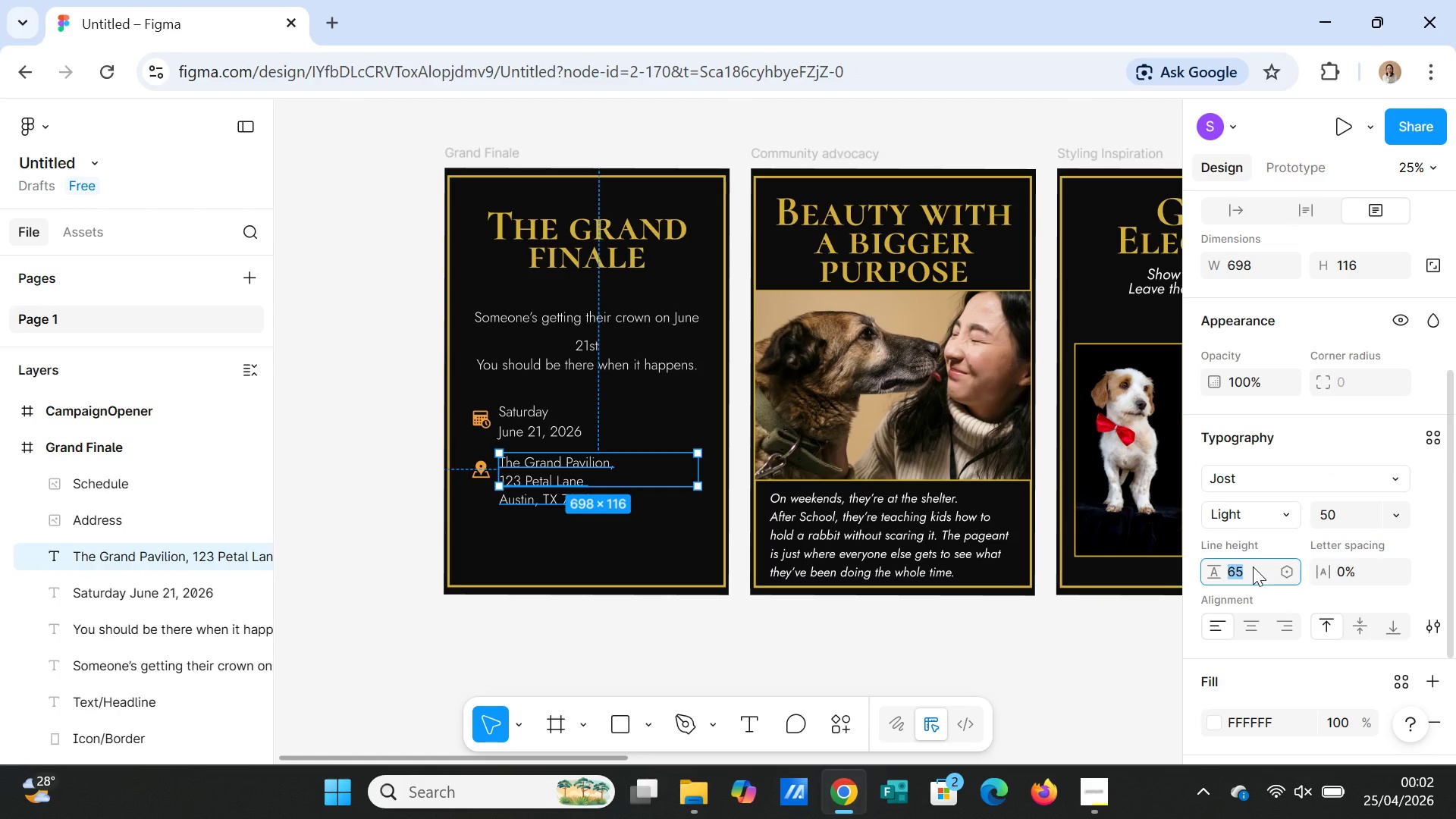 
type(60)
 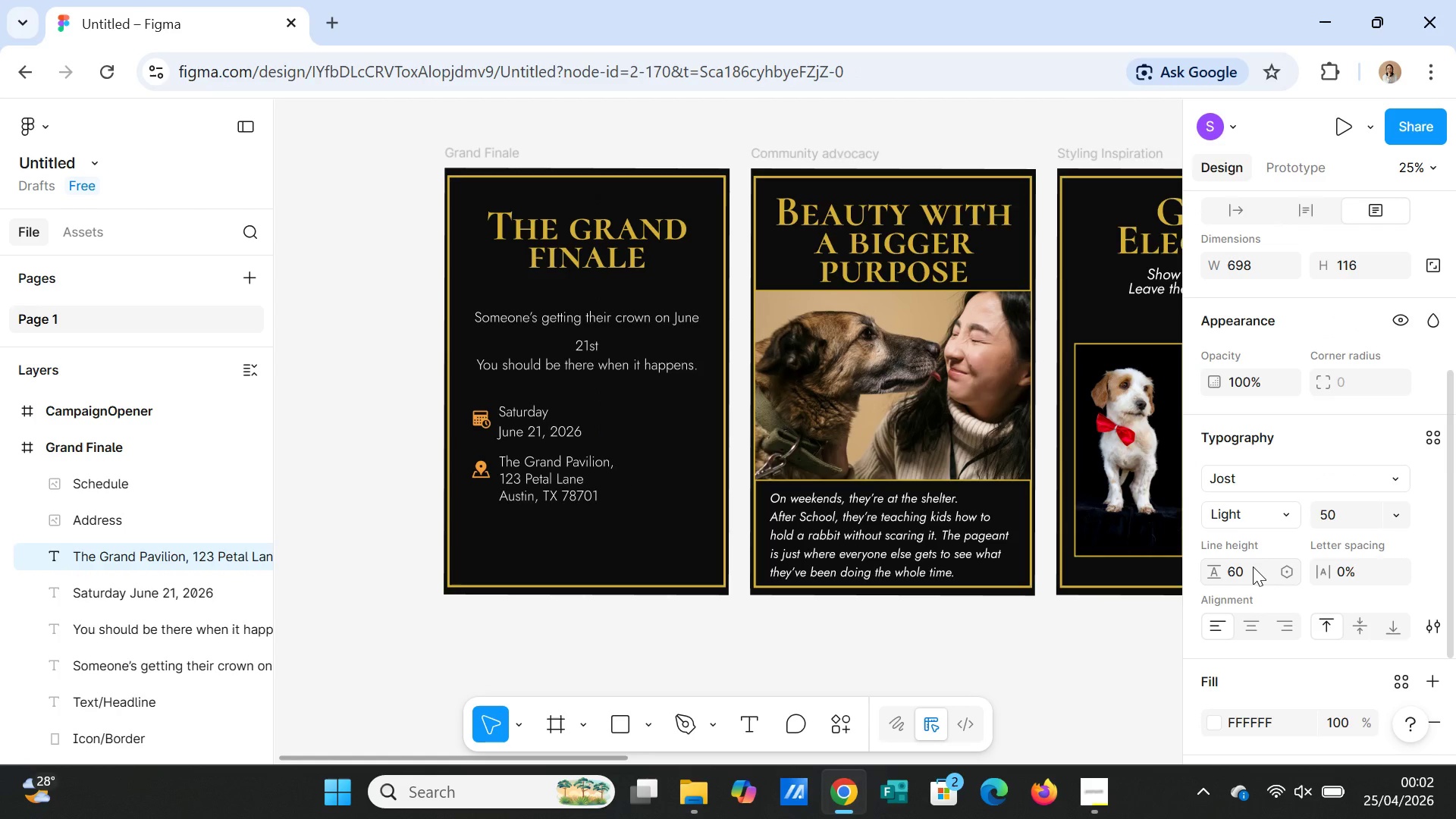 
key(Enter)
 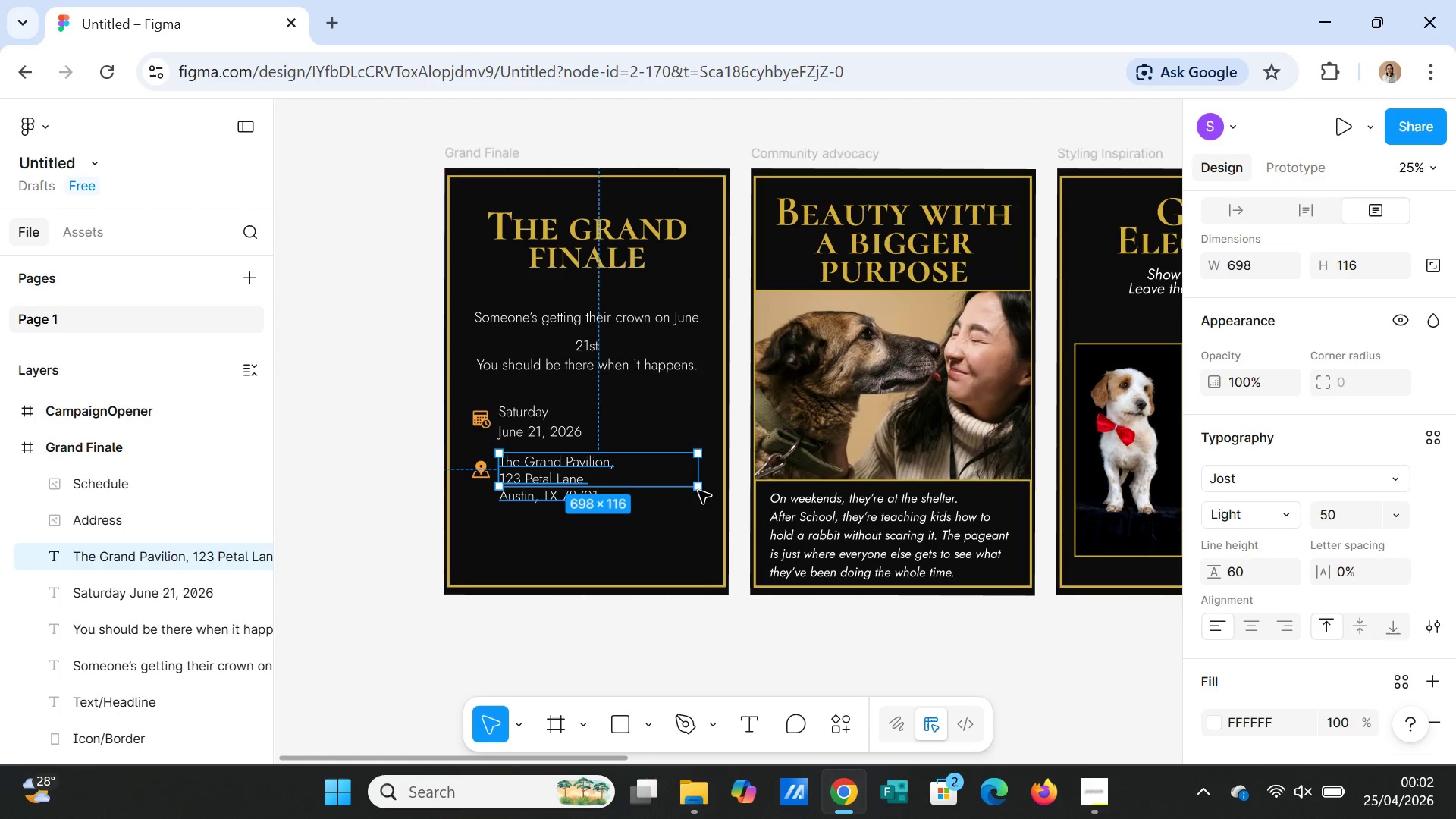 
left_click([673, 524])
 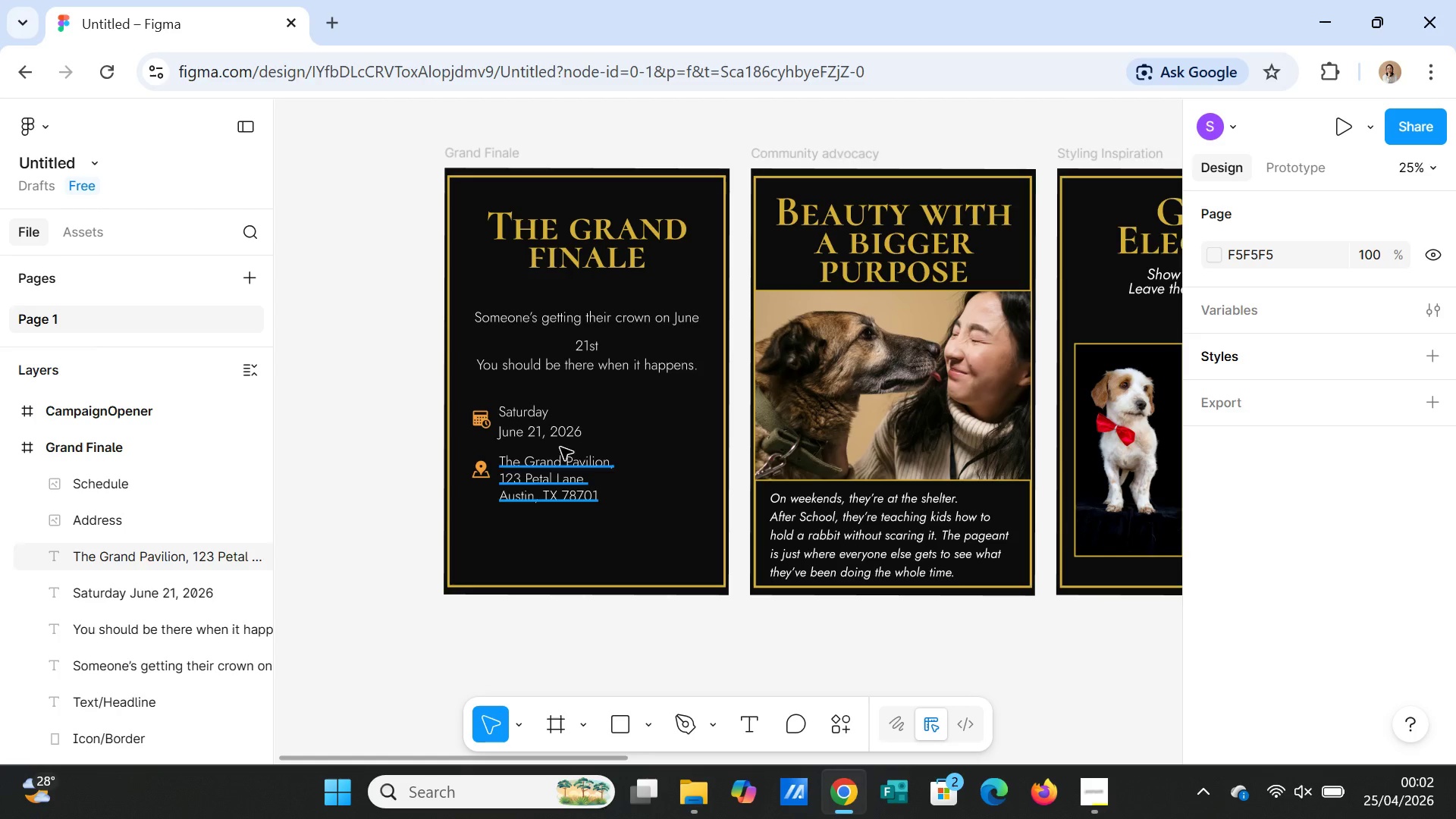 
left_click([551, 416])
 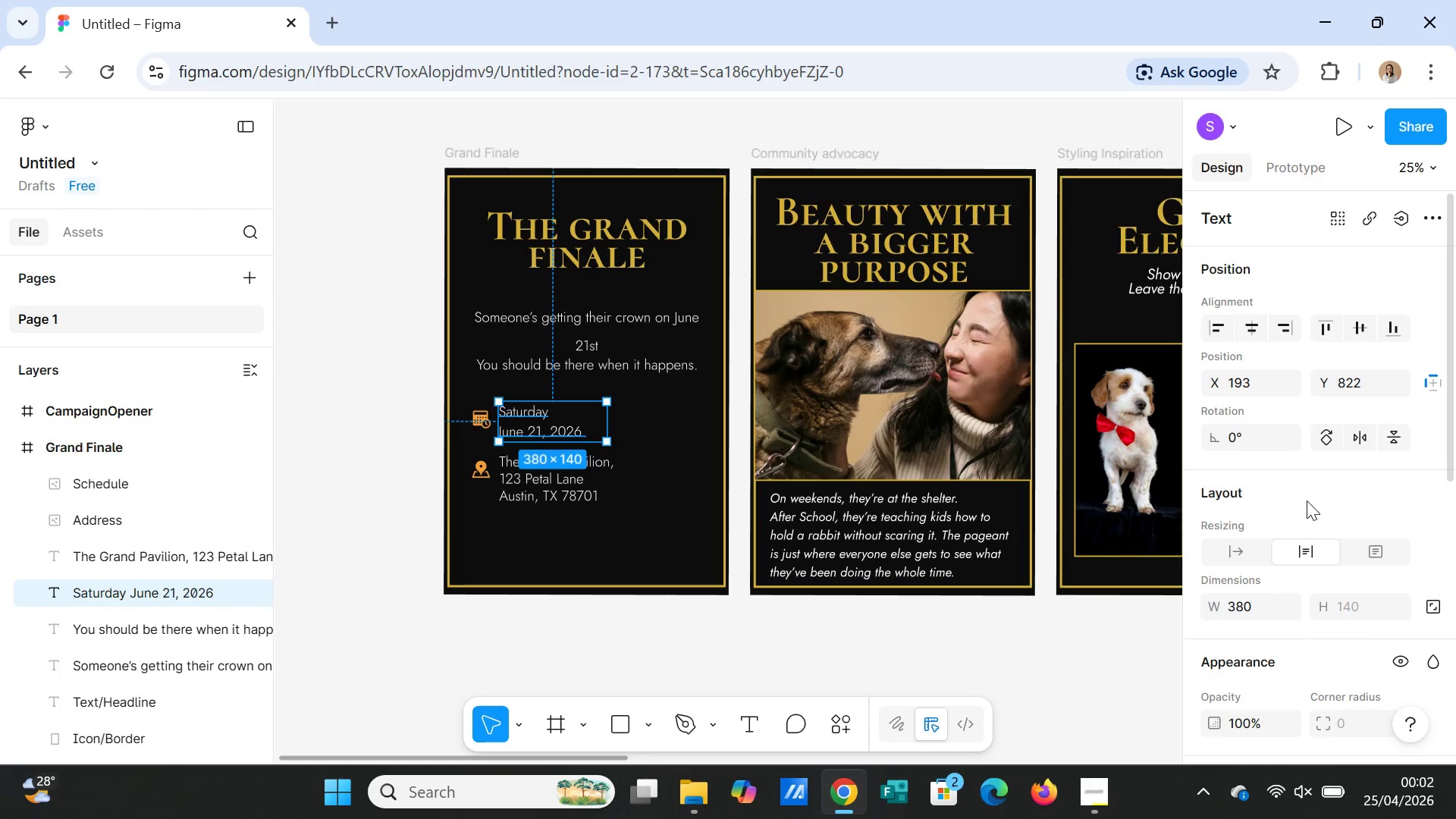 
scroll: coordinate [1255, 639], scroll_direction: down, amount: 3.0
 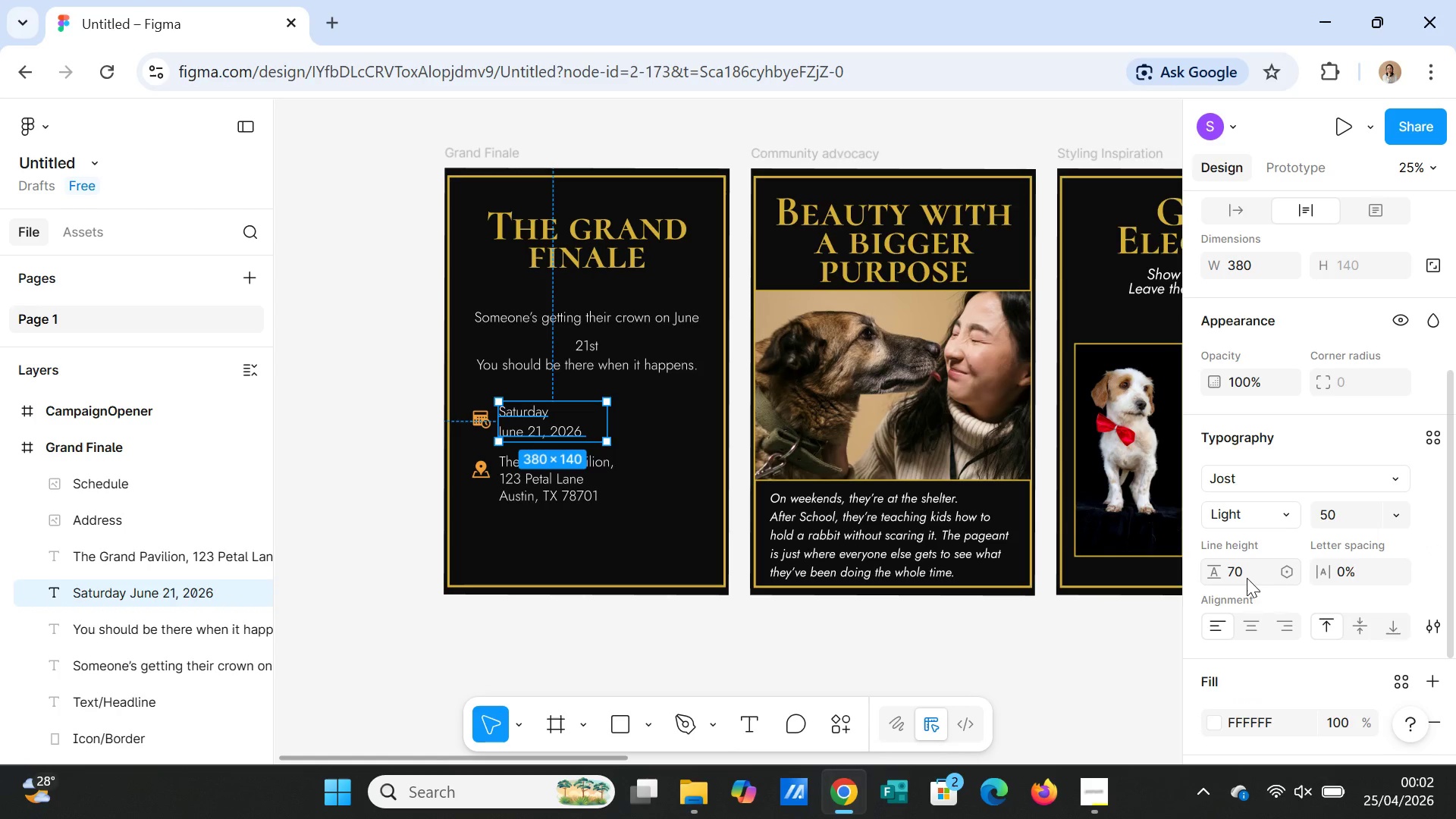 
left_click([1247, 576])
 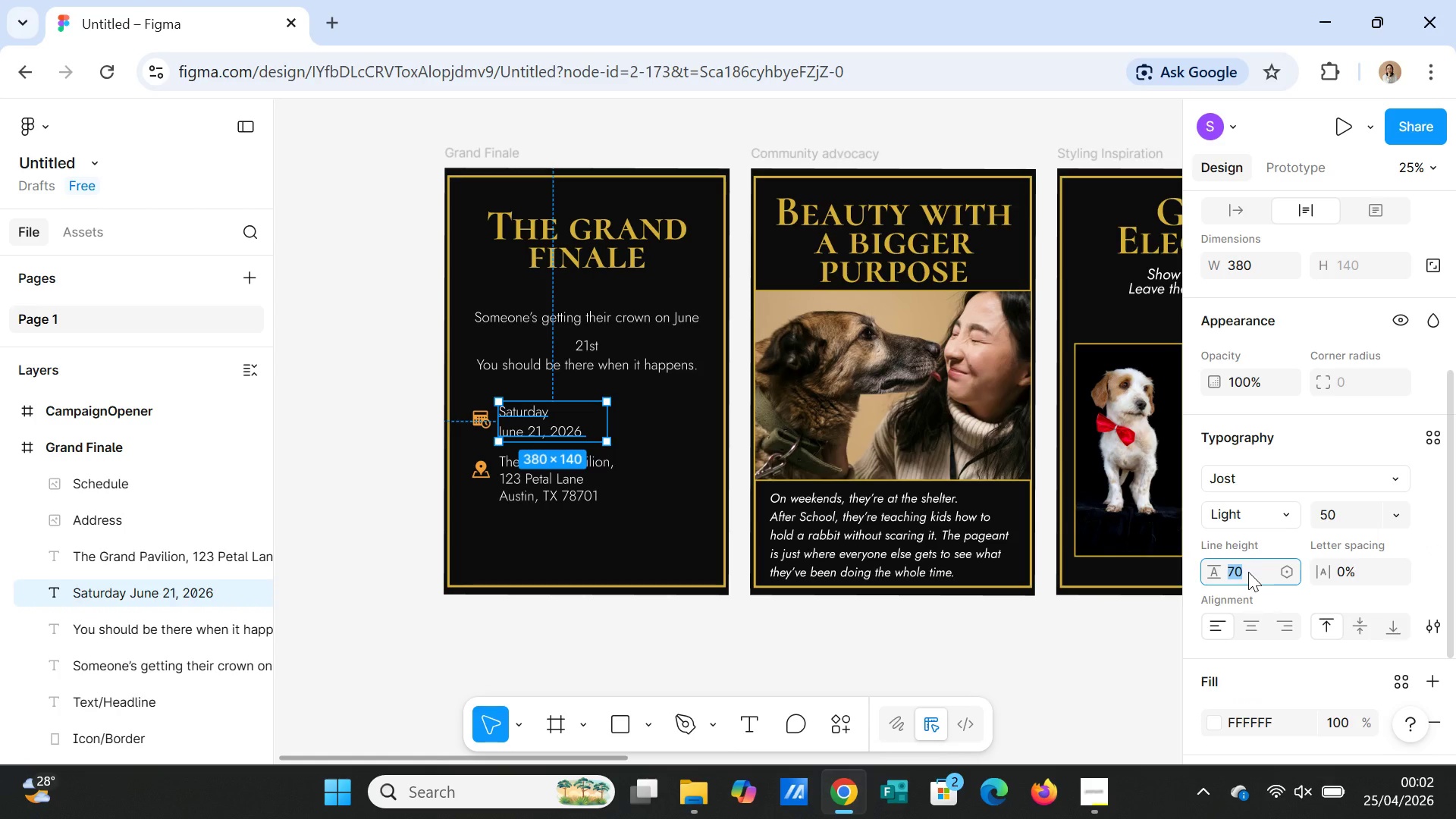 
type(60)
 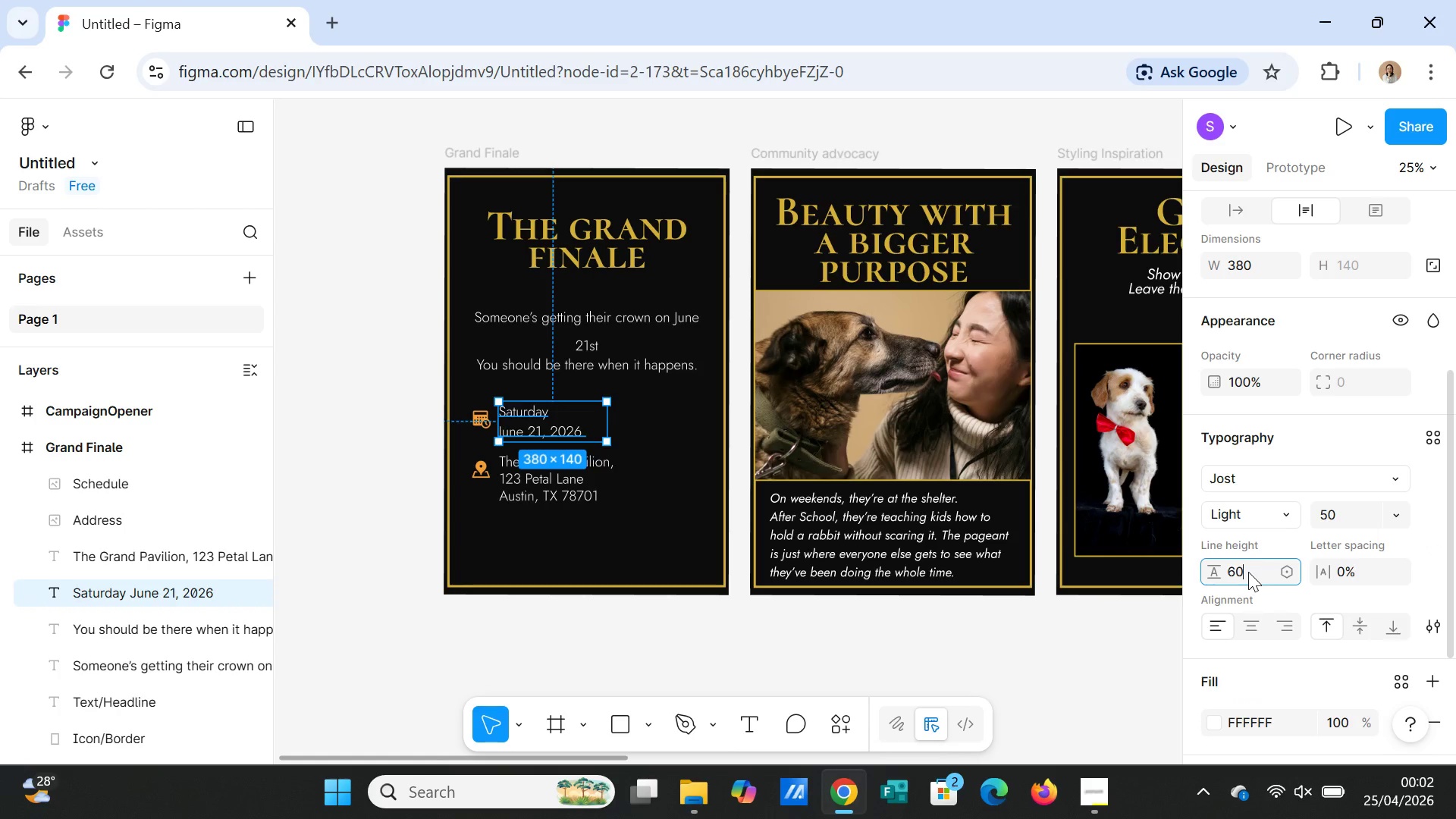 
key(Enter)
 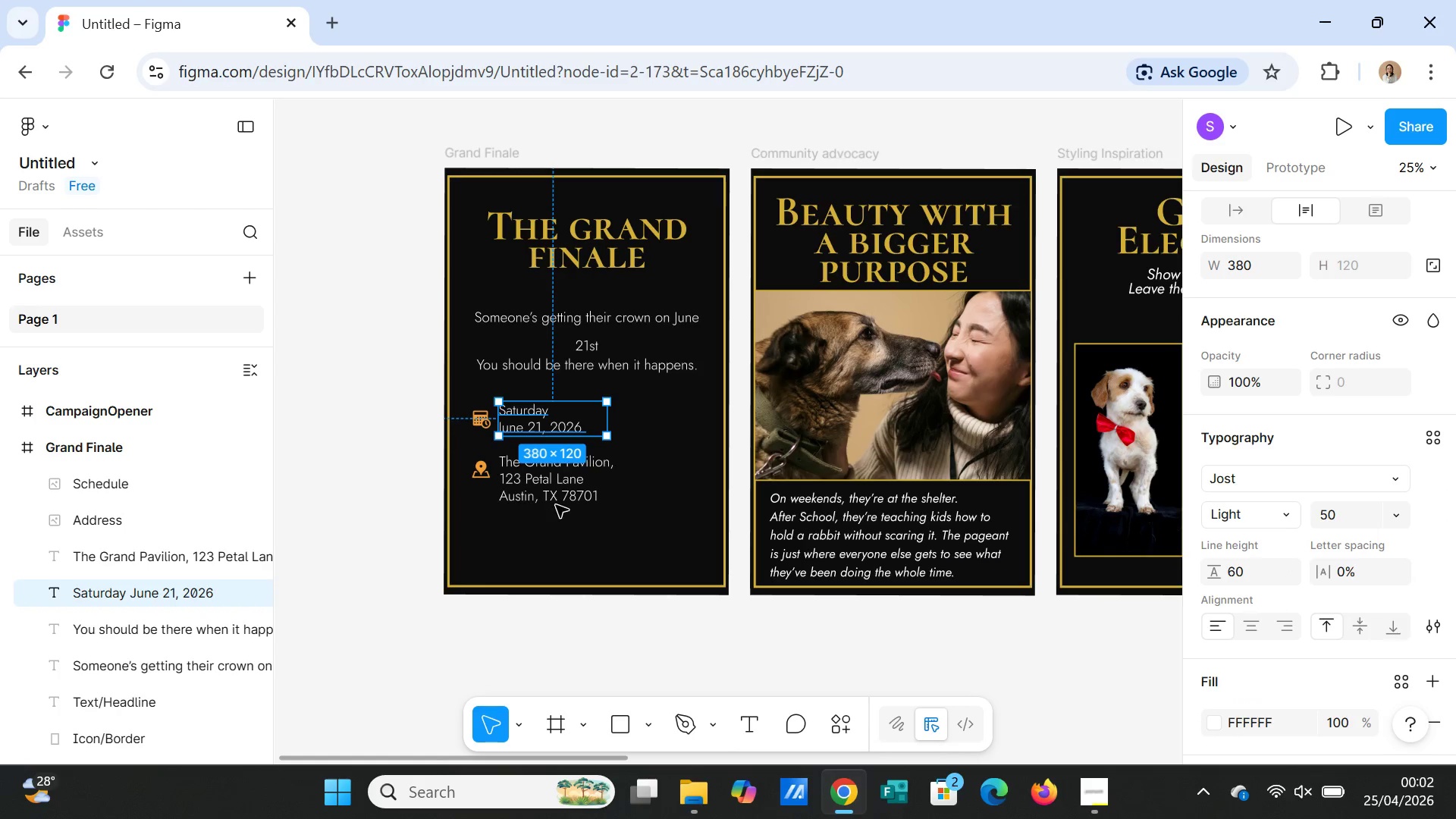 
left_click([665, 490])
 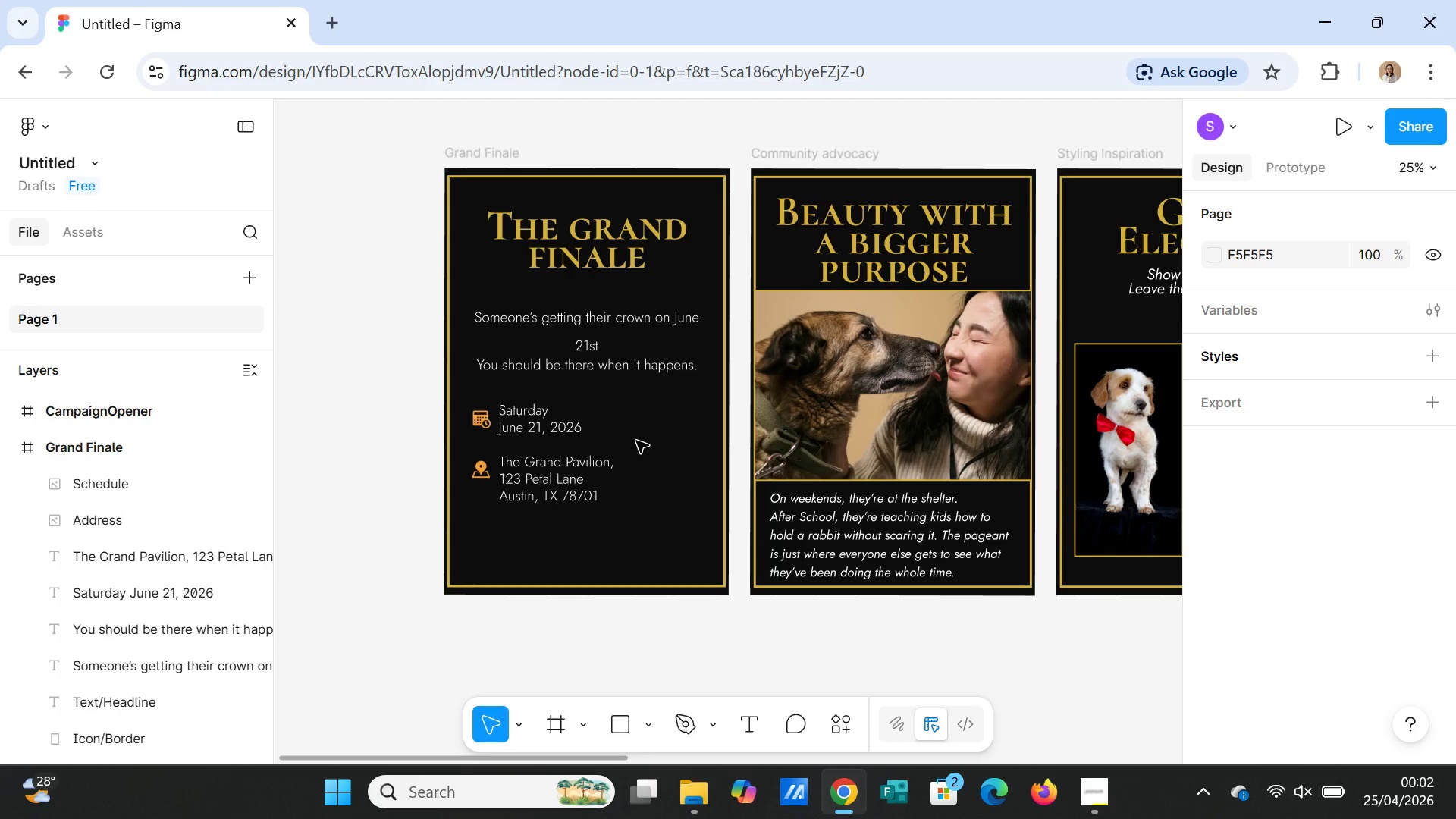 
wait(26.83)
 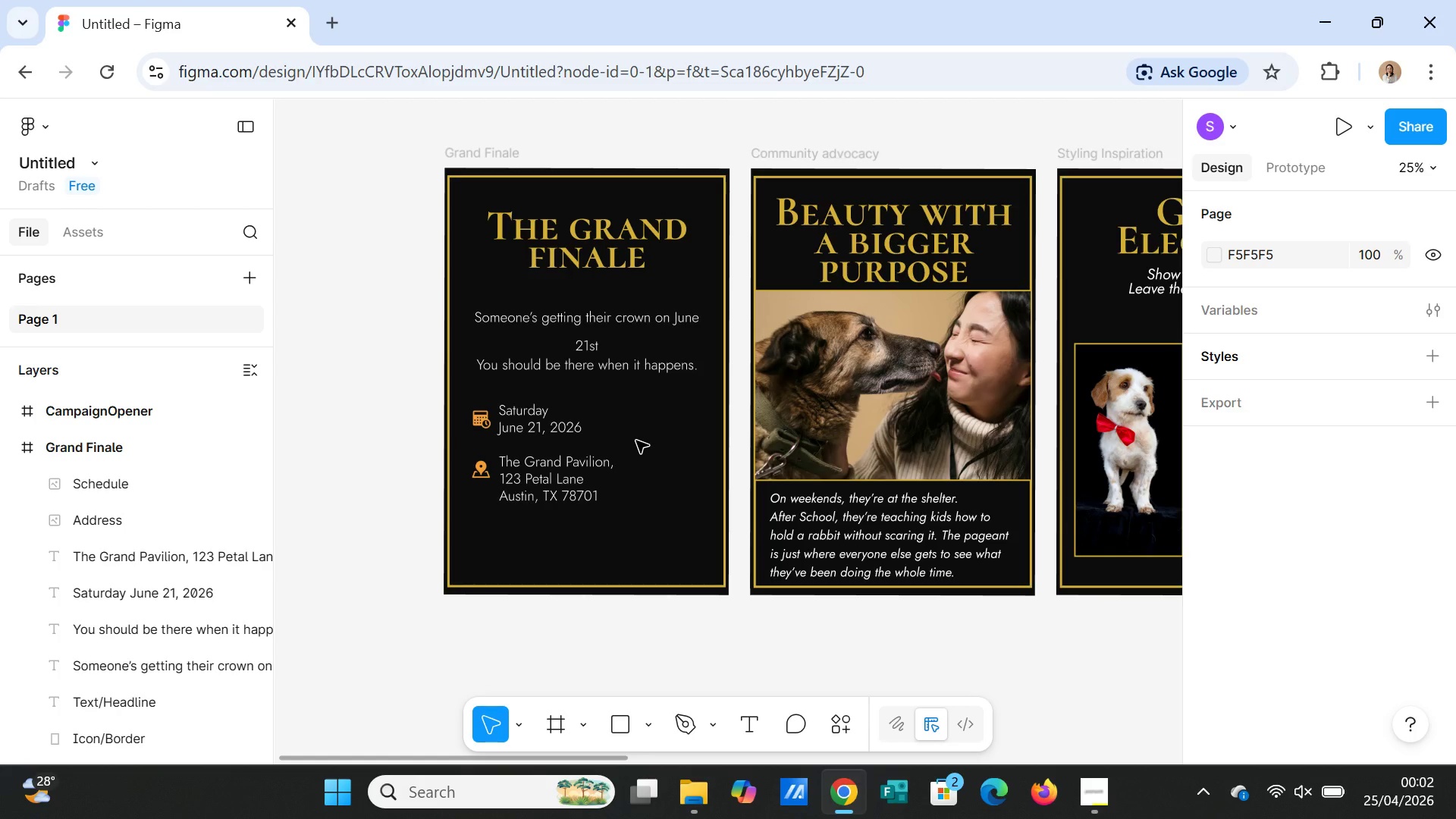 
double_click([639, 319])
 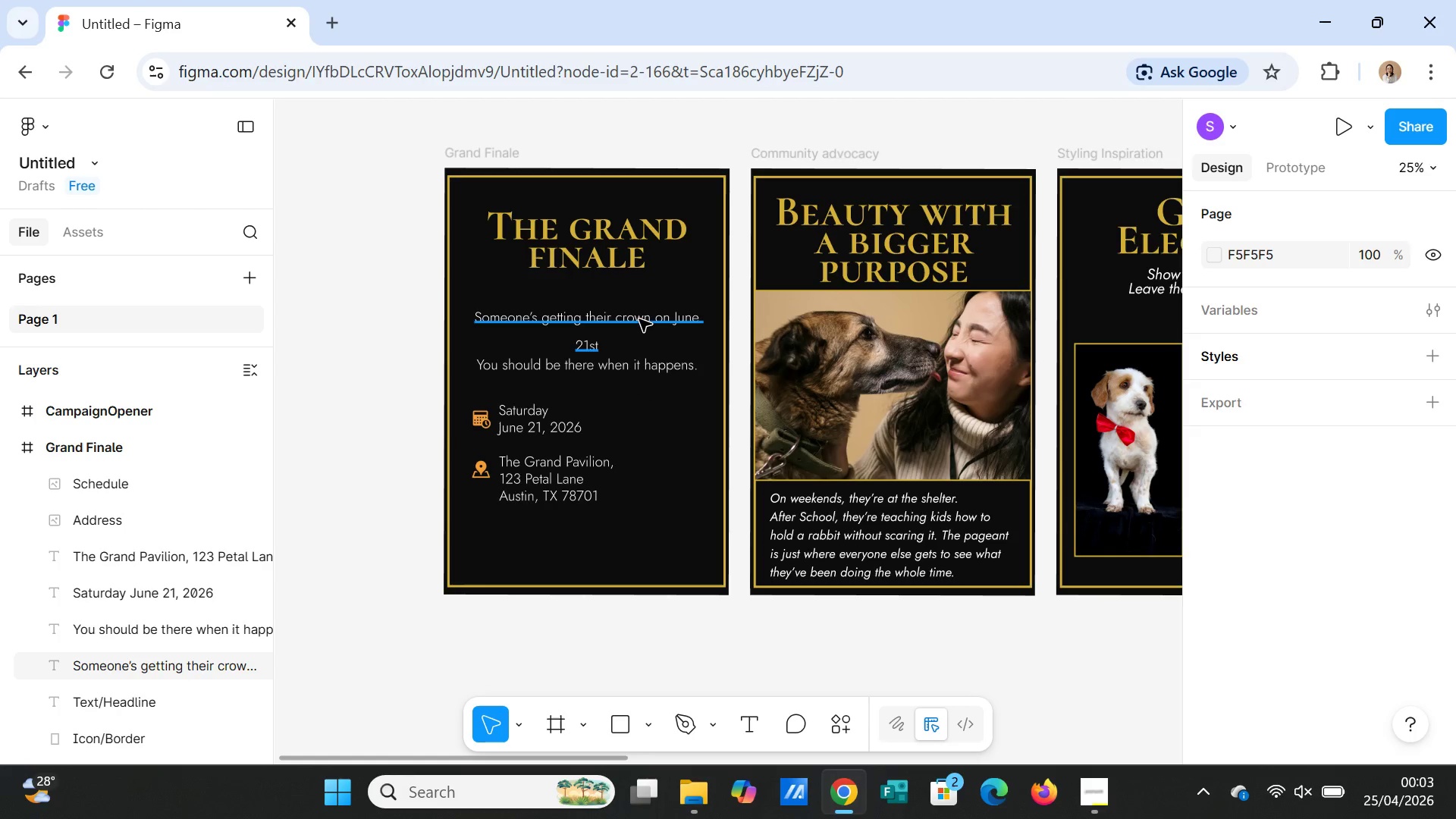 
triple_click([639, 319])
 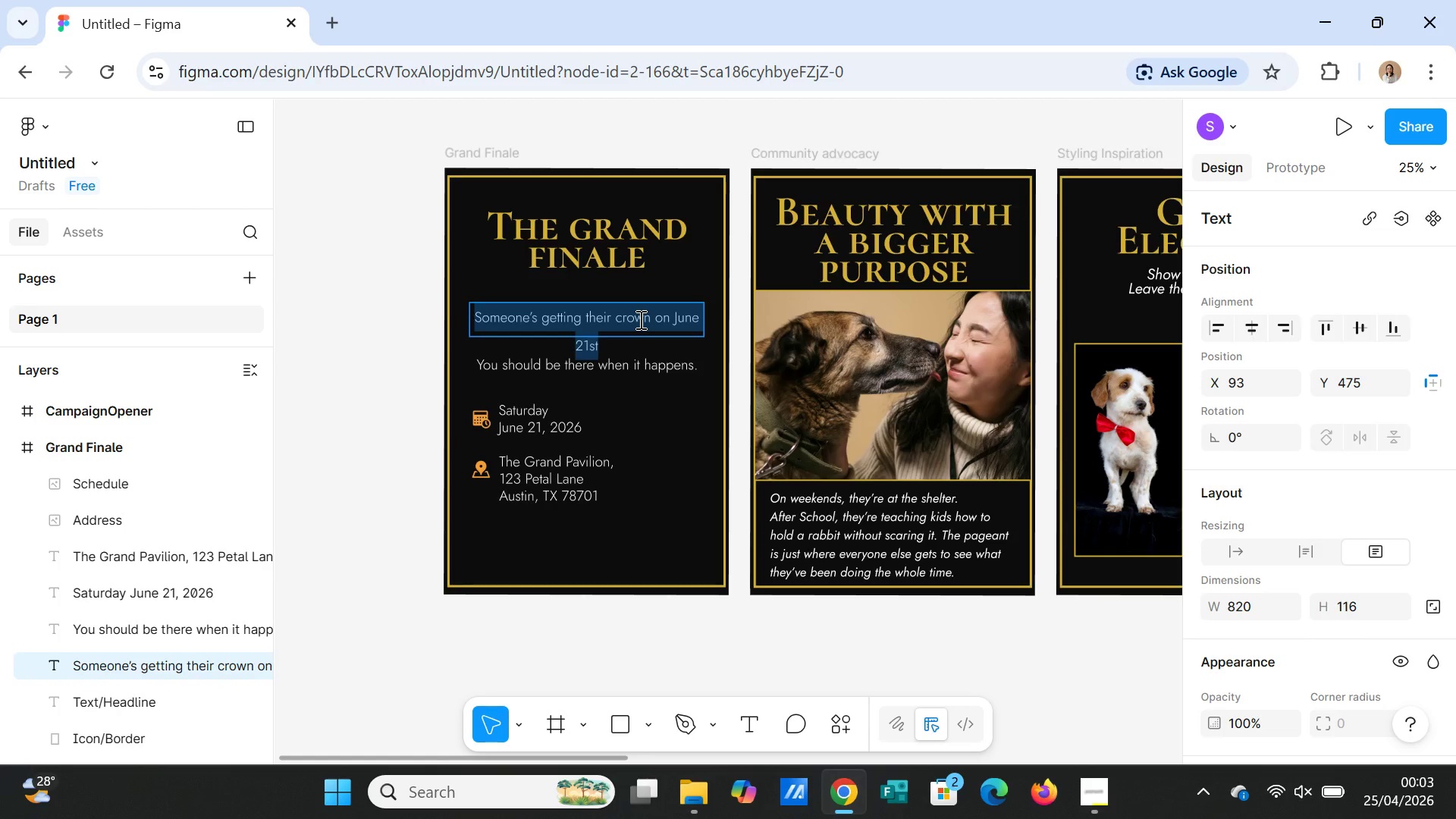 
type(YOU'RE INVITED TO WIT)
 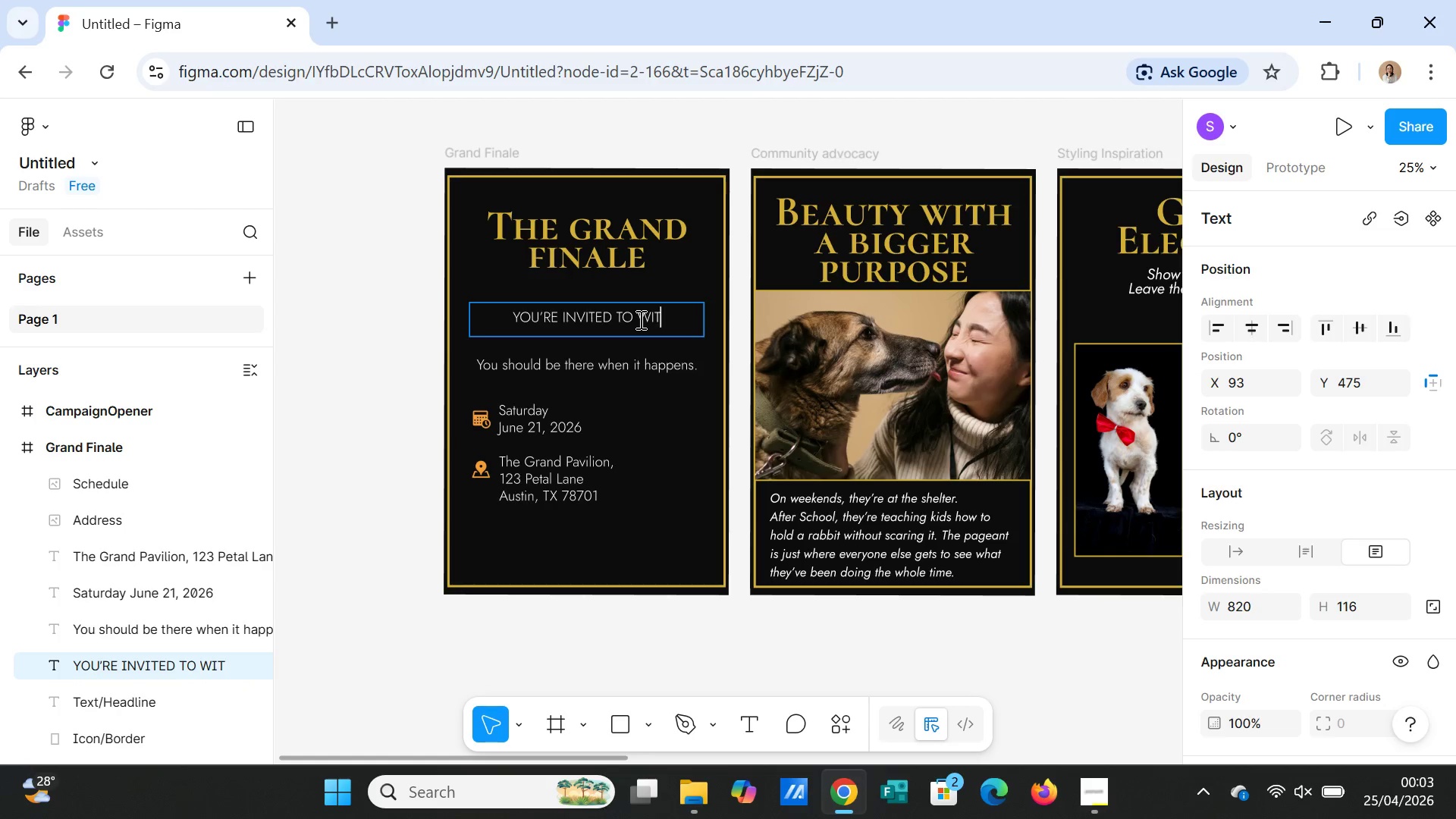 
type(NESS THE MOMENT)
 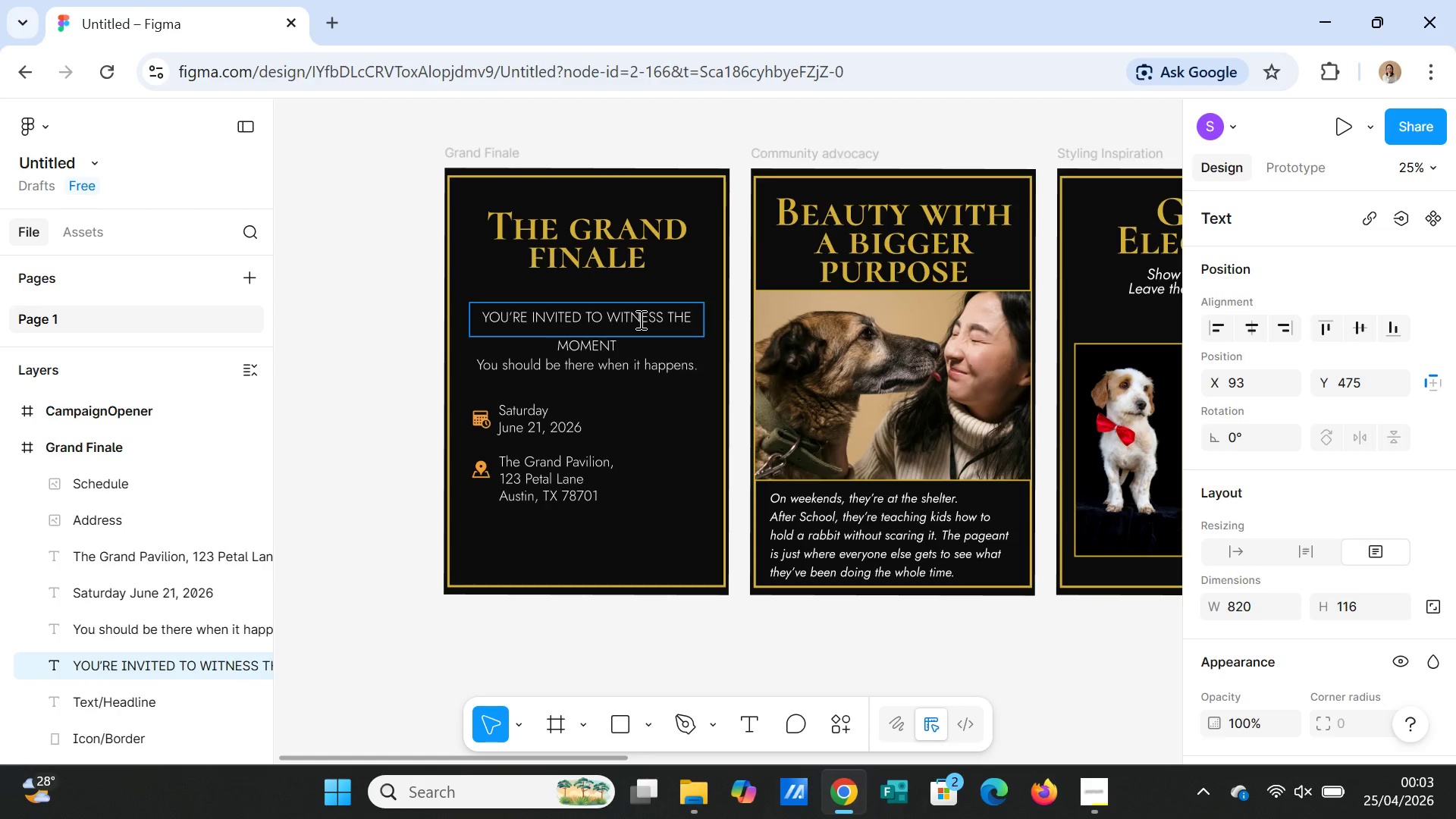 
type( THE NEXT ROLE MODEL WILL BE CROWNED)
 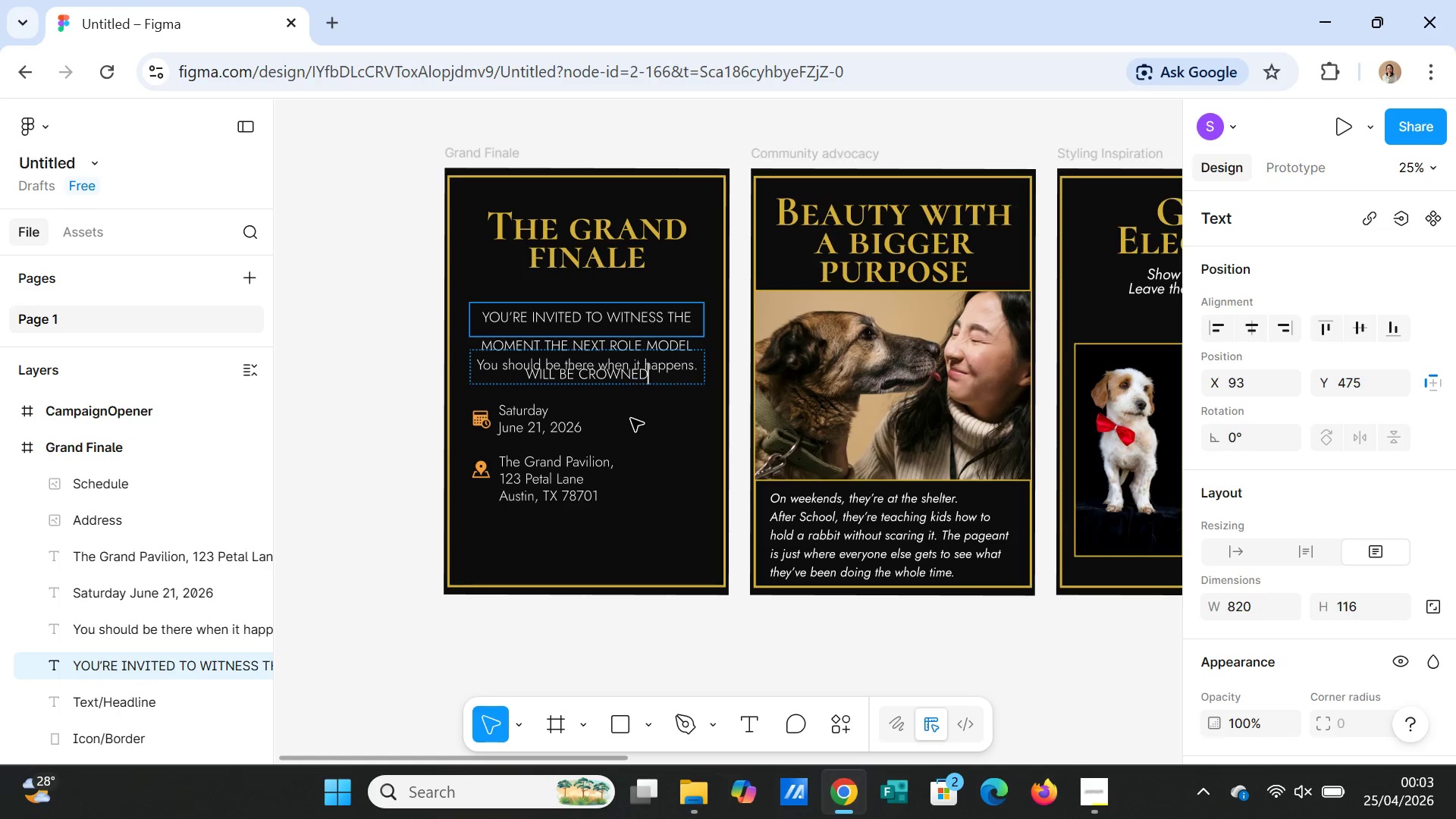 
left_click([645, 441])
 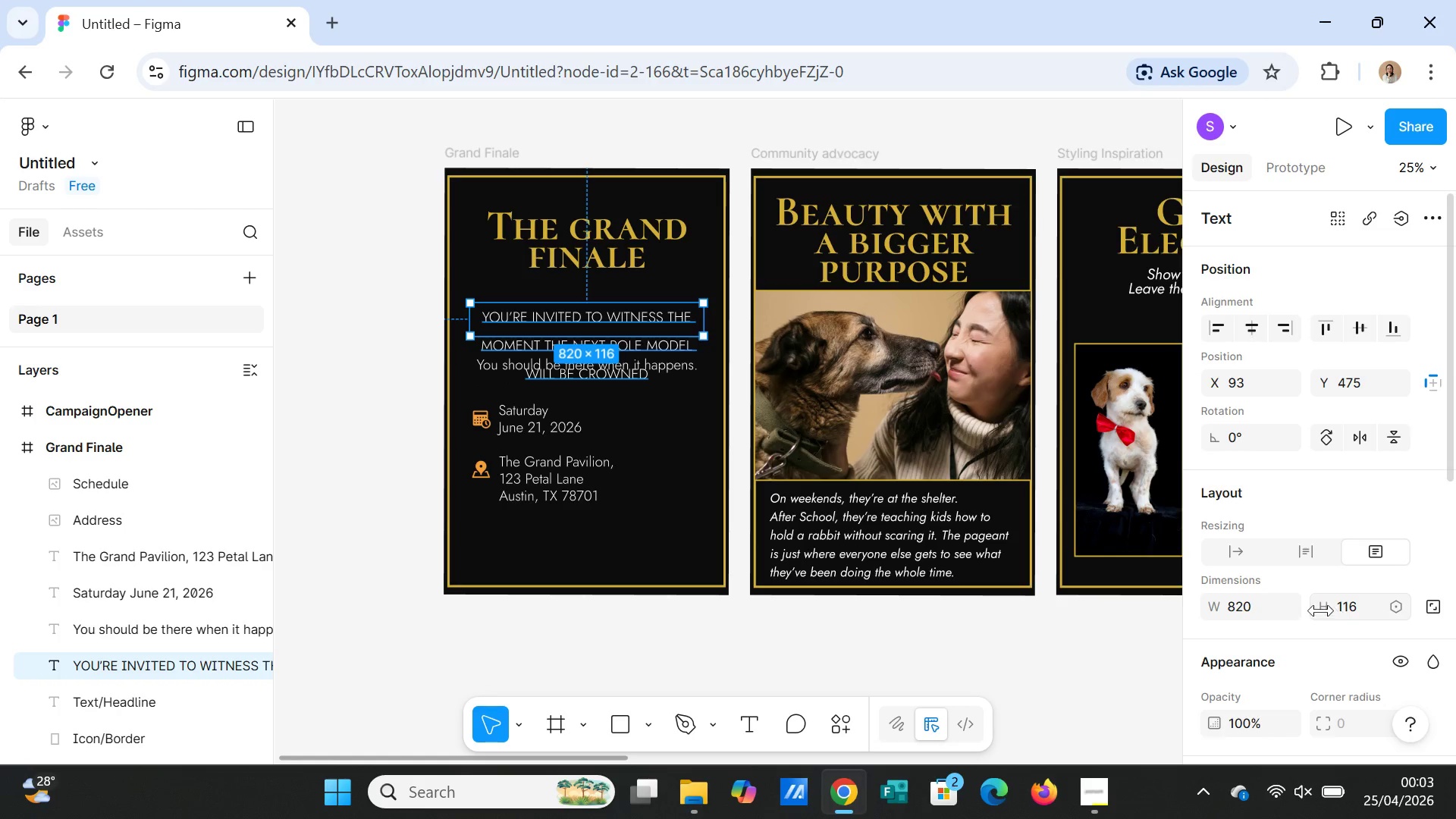 
scroll: coordinate [1319, 609], scroll_direction: down, amount: 3.0
 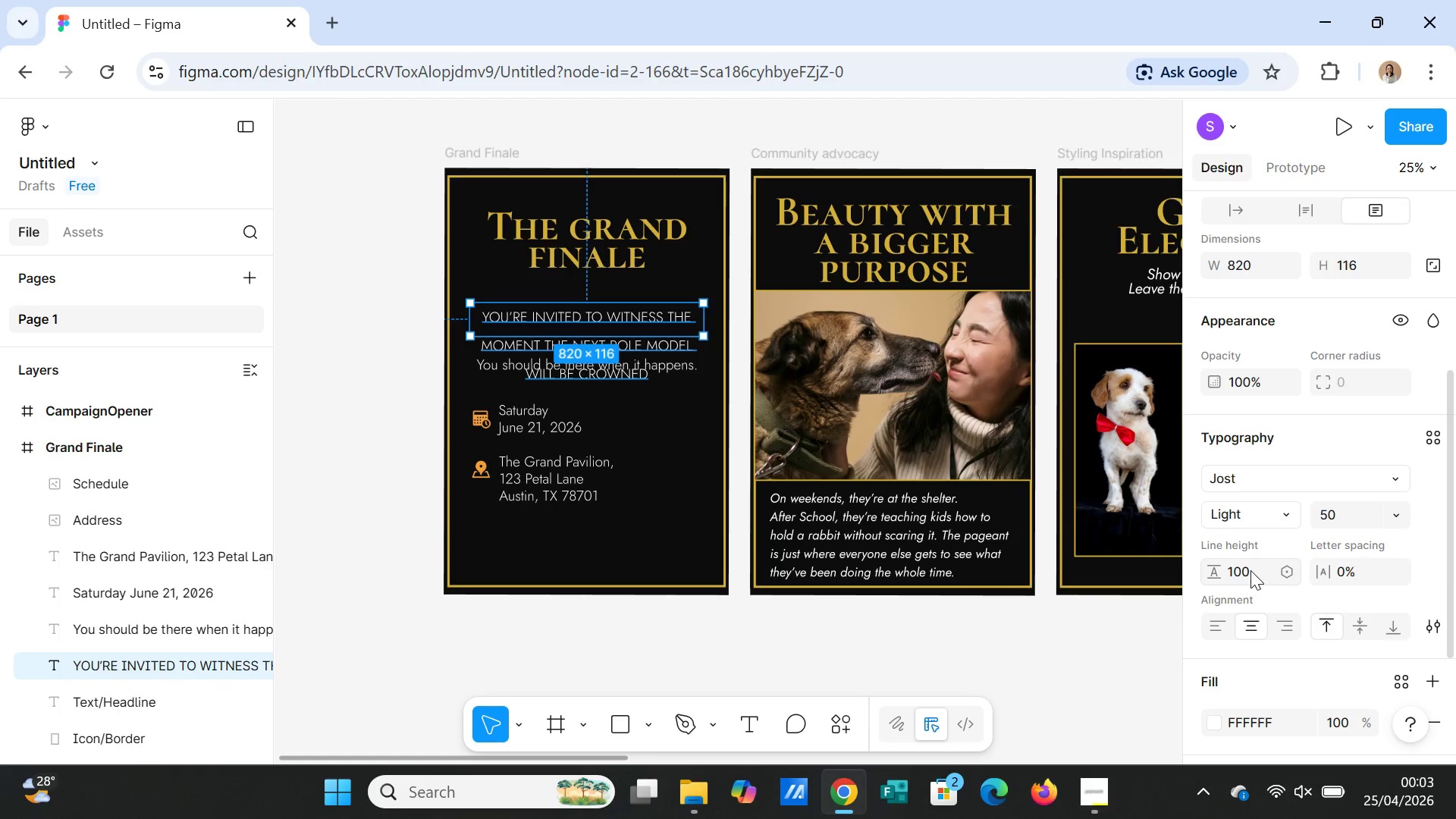 
left_click([1250, 570])
 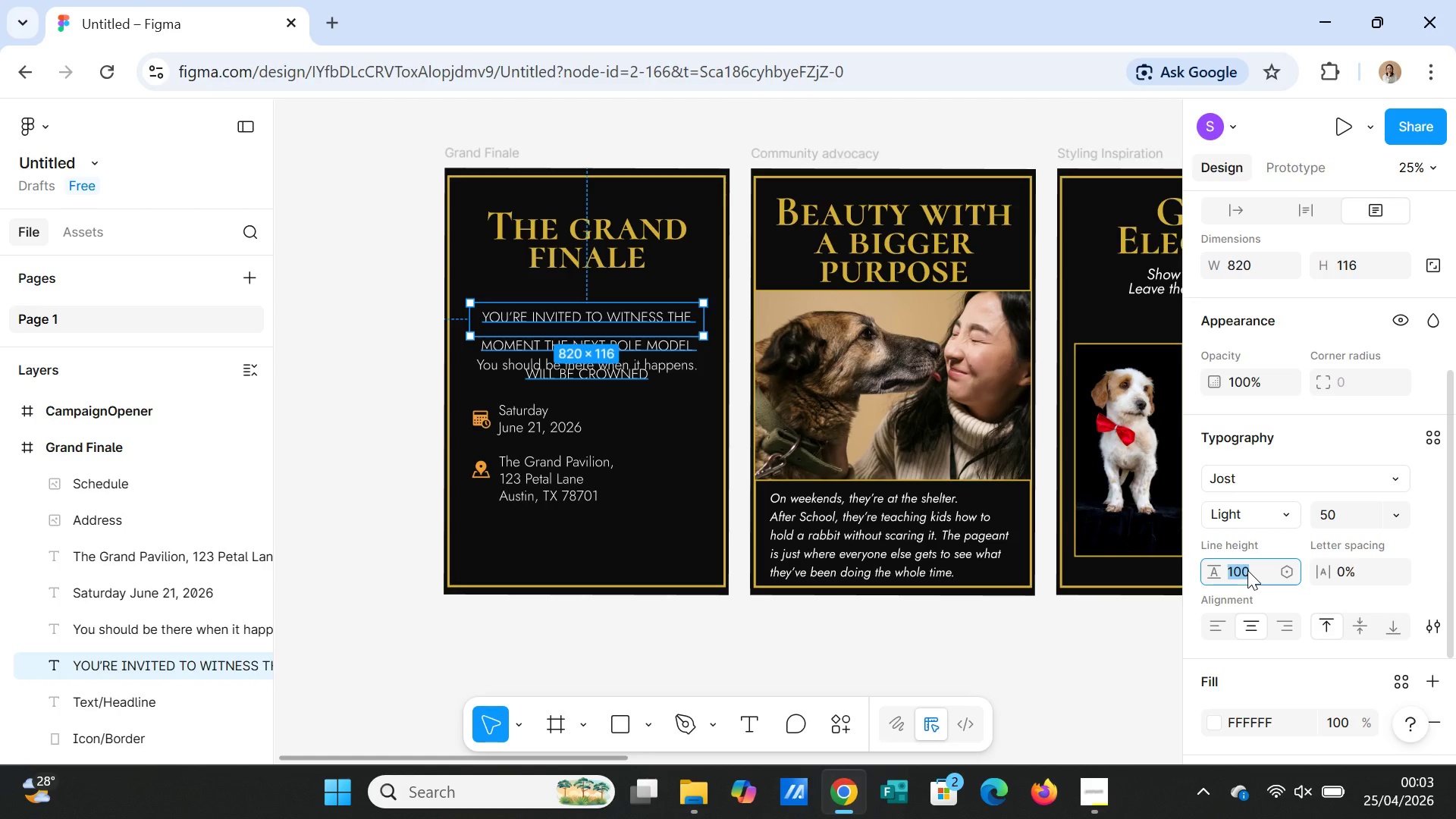 
type(60)
 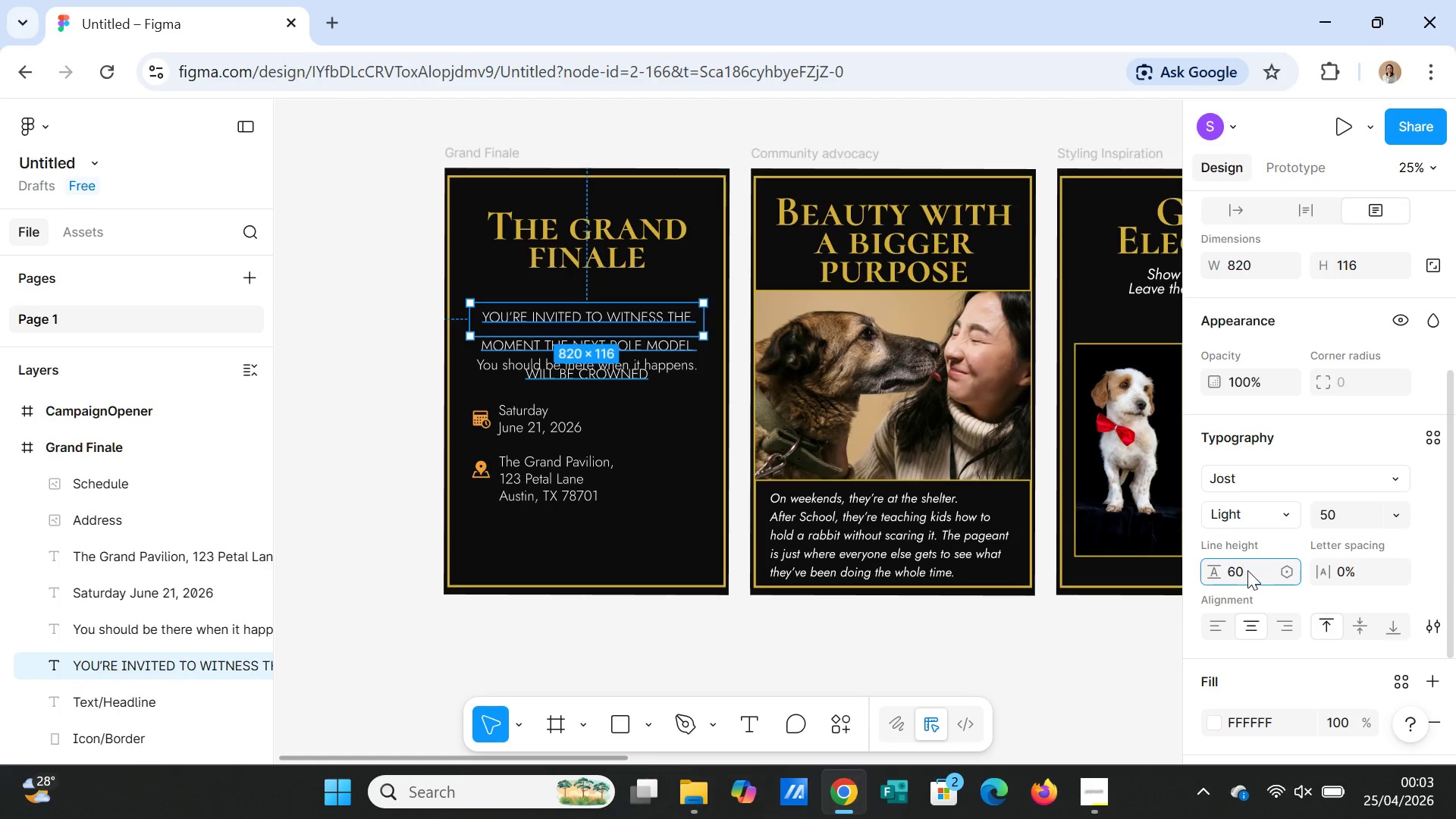 
key(Enter)
 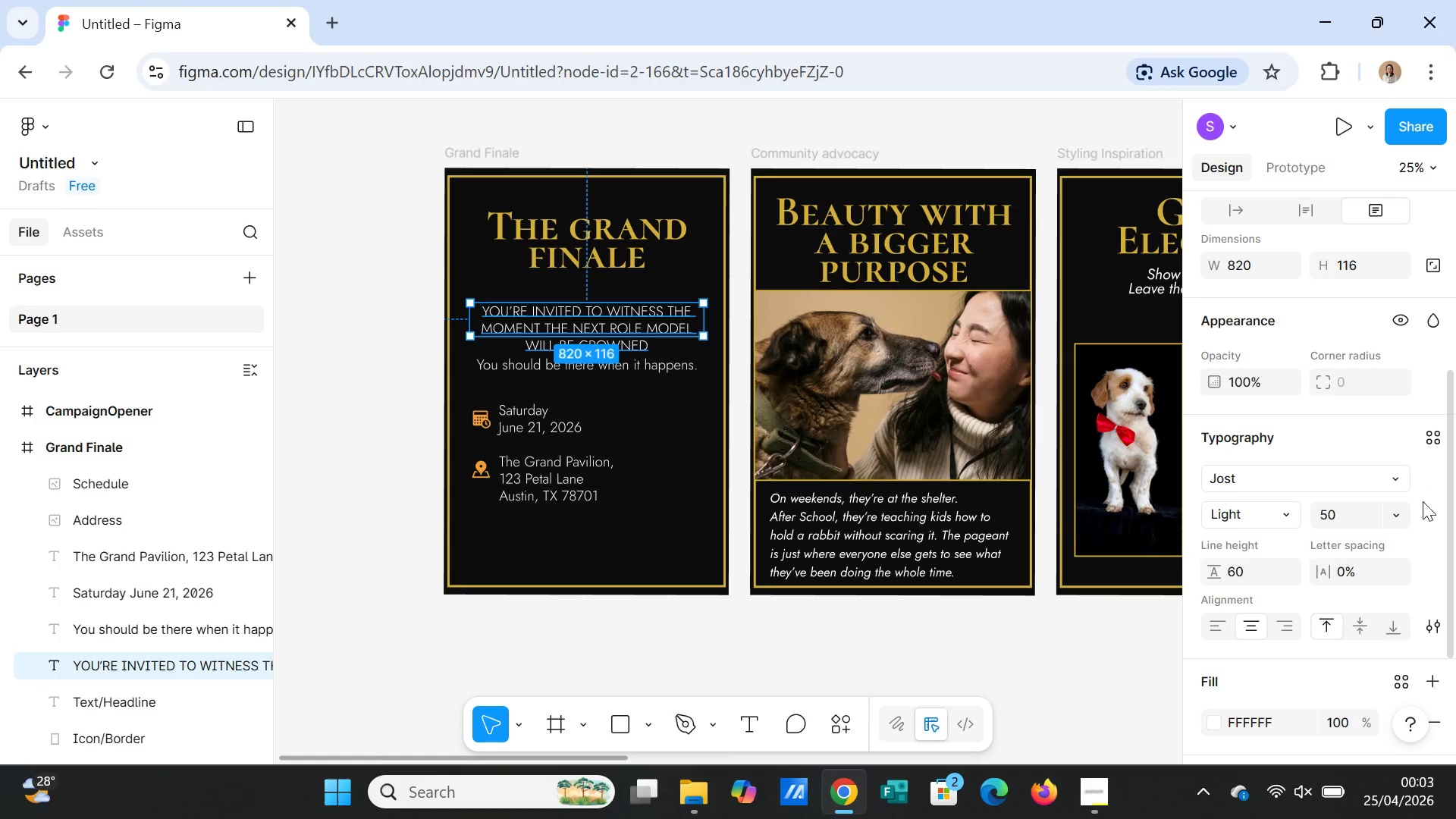 
wait(6.67)
 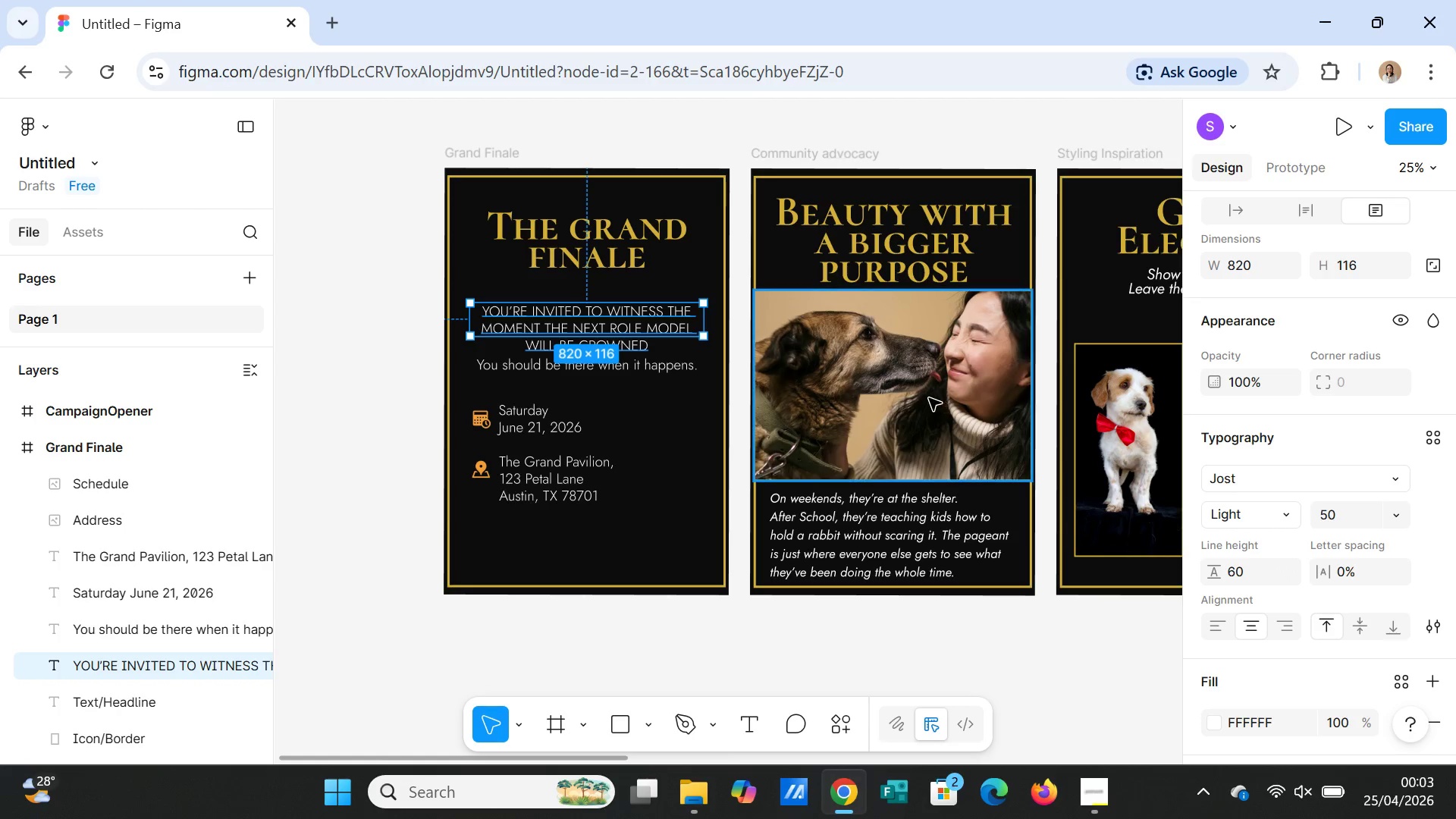 
left_click([1254, 578])
 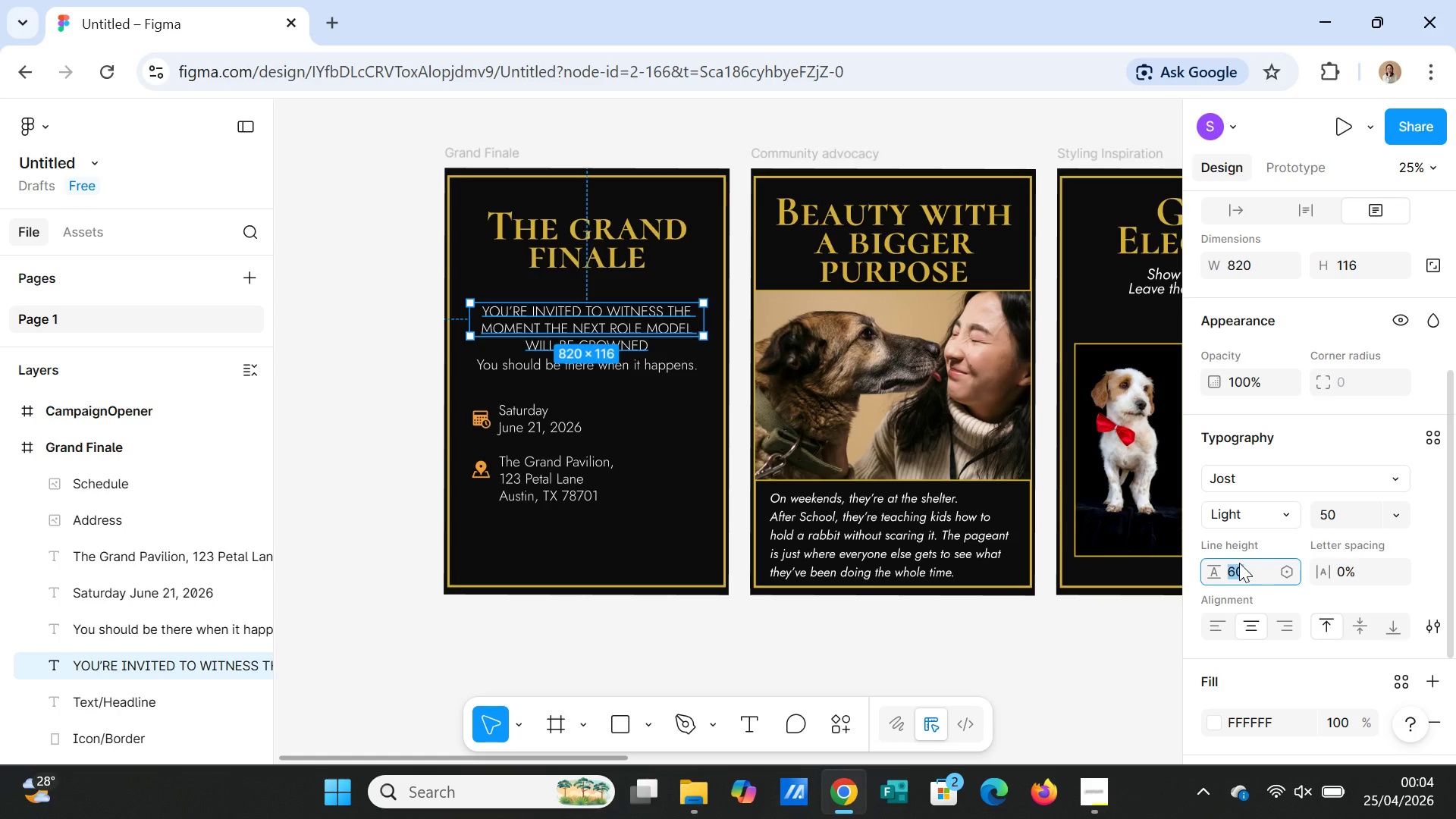 
type(55)
 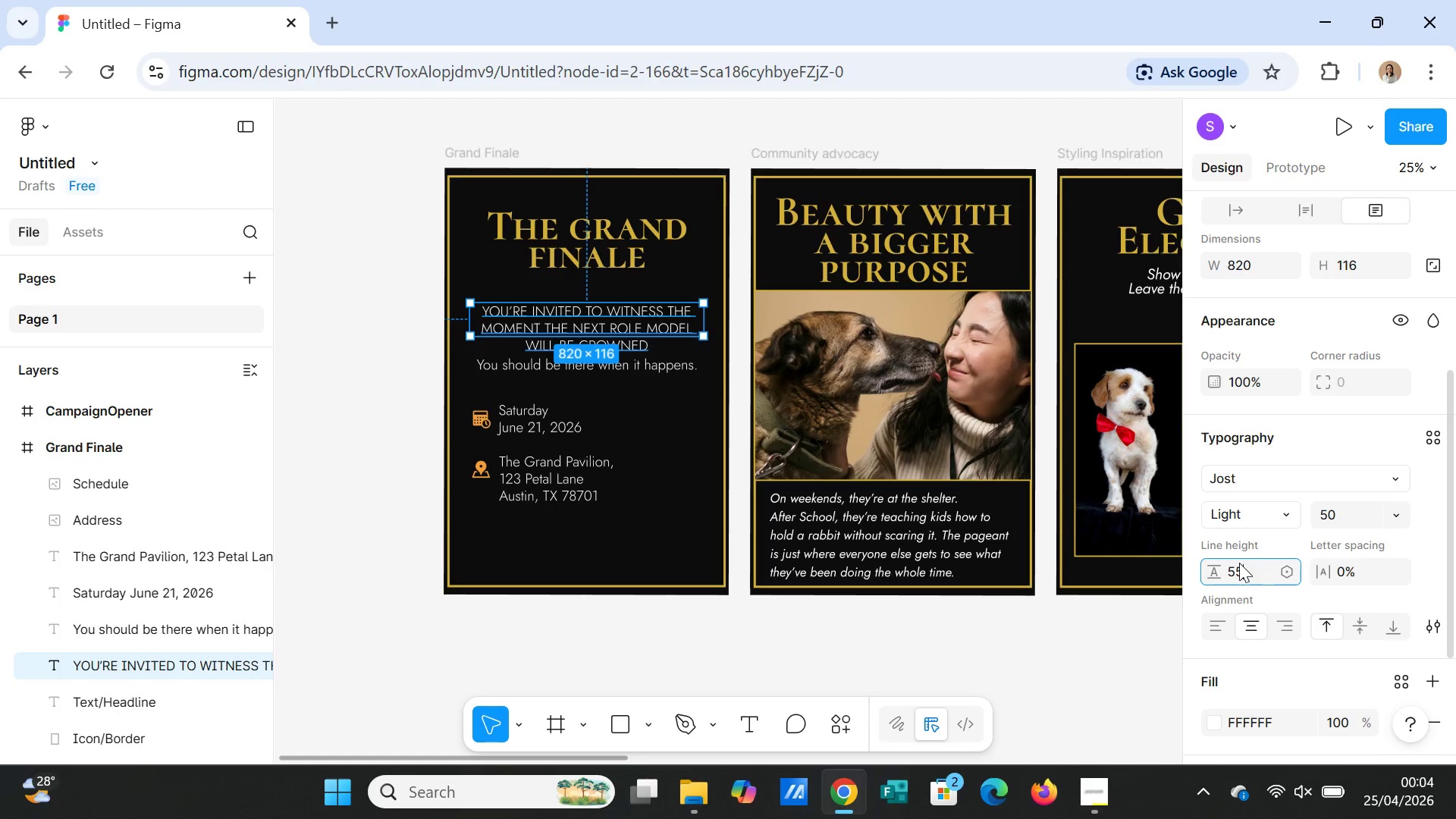 
key(Enter)
 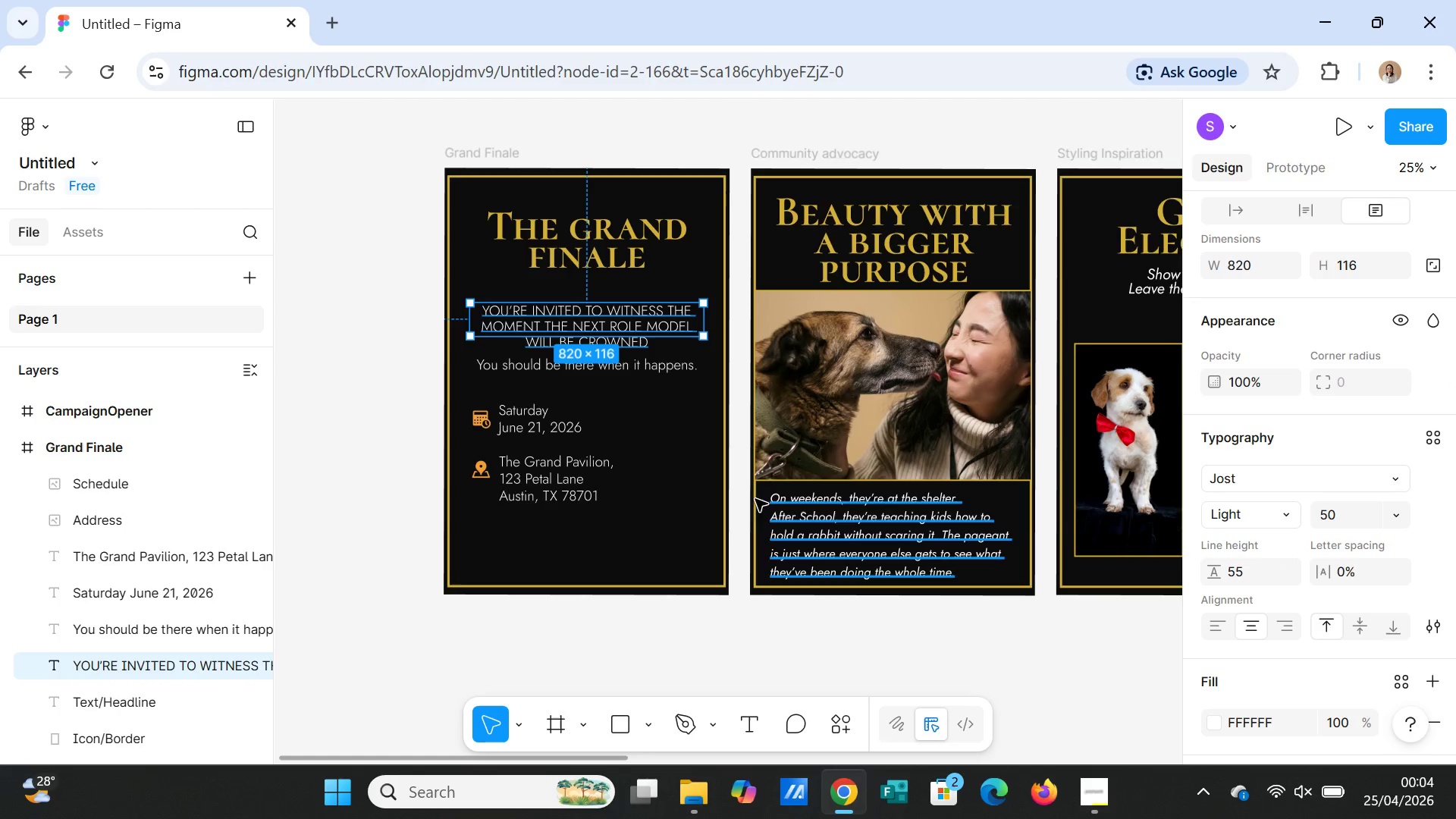 
left_click([649, 465])
 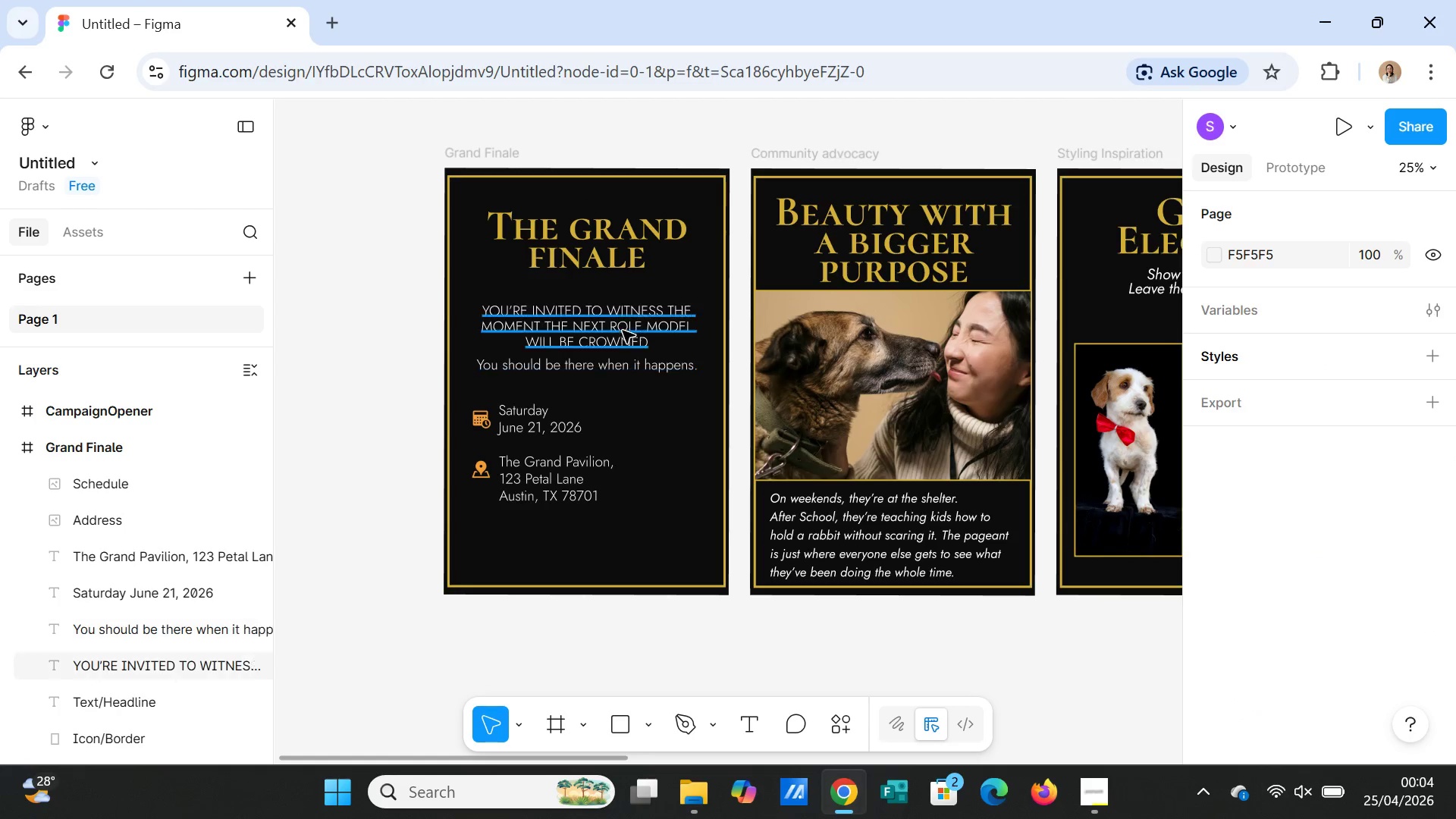 
left_click_drag(start_coordinate=[623, 323], to_coordinate=[623, 312])
 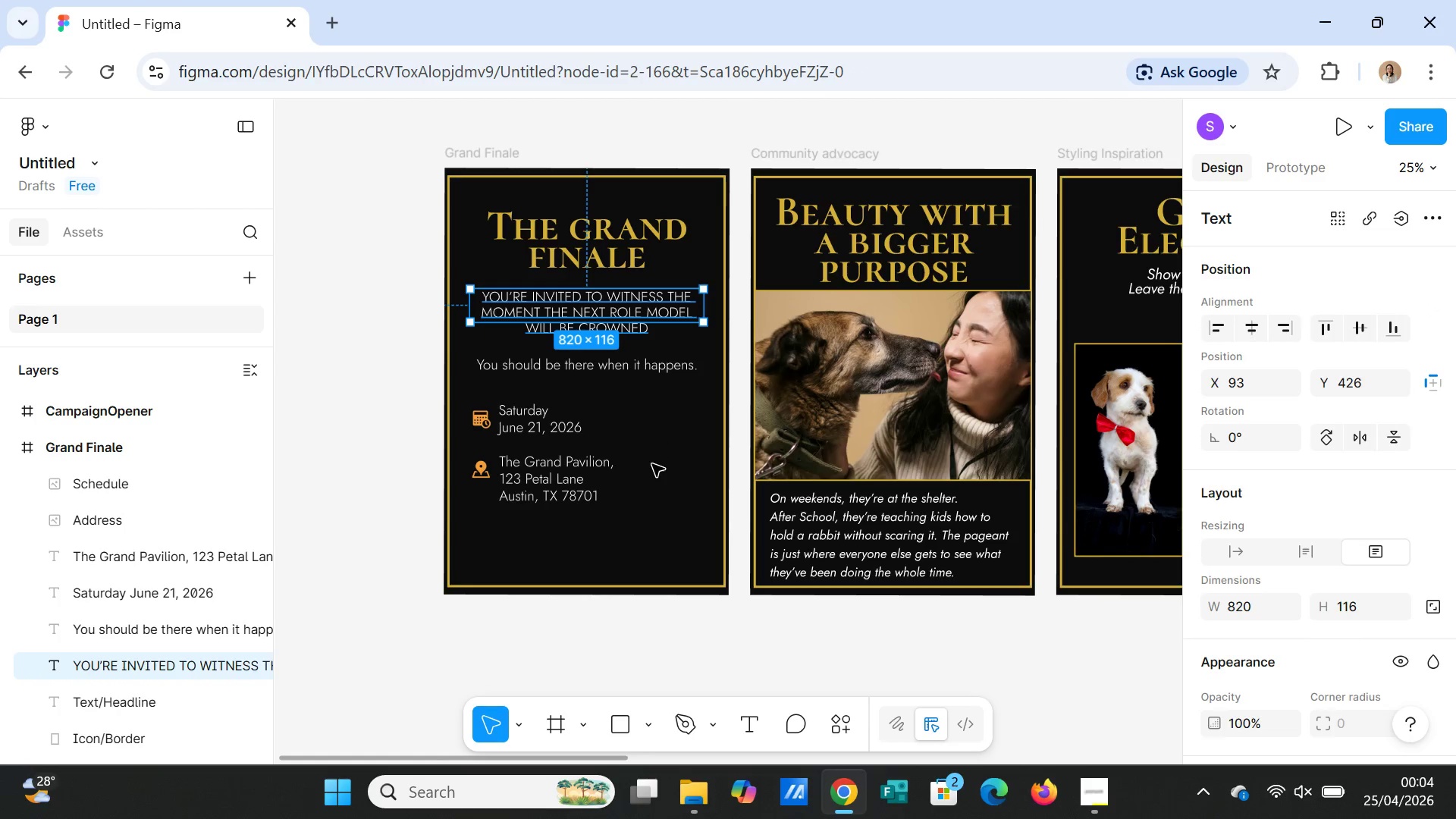 
left_click([652, 464])
 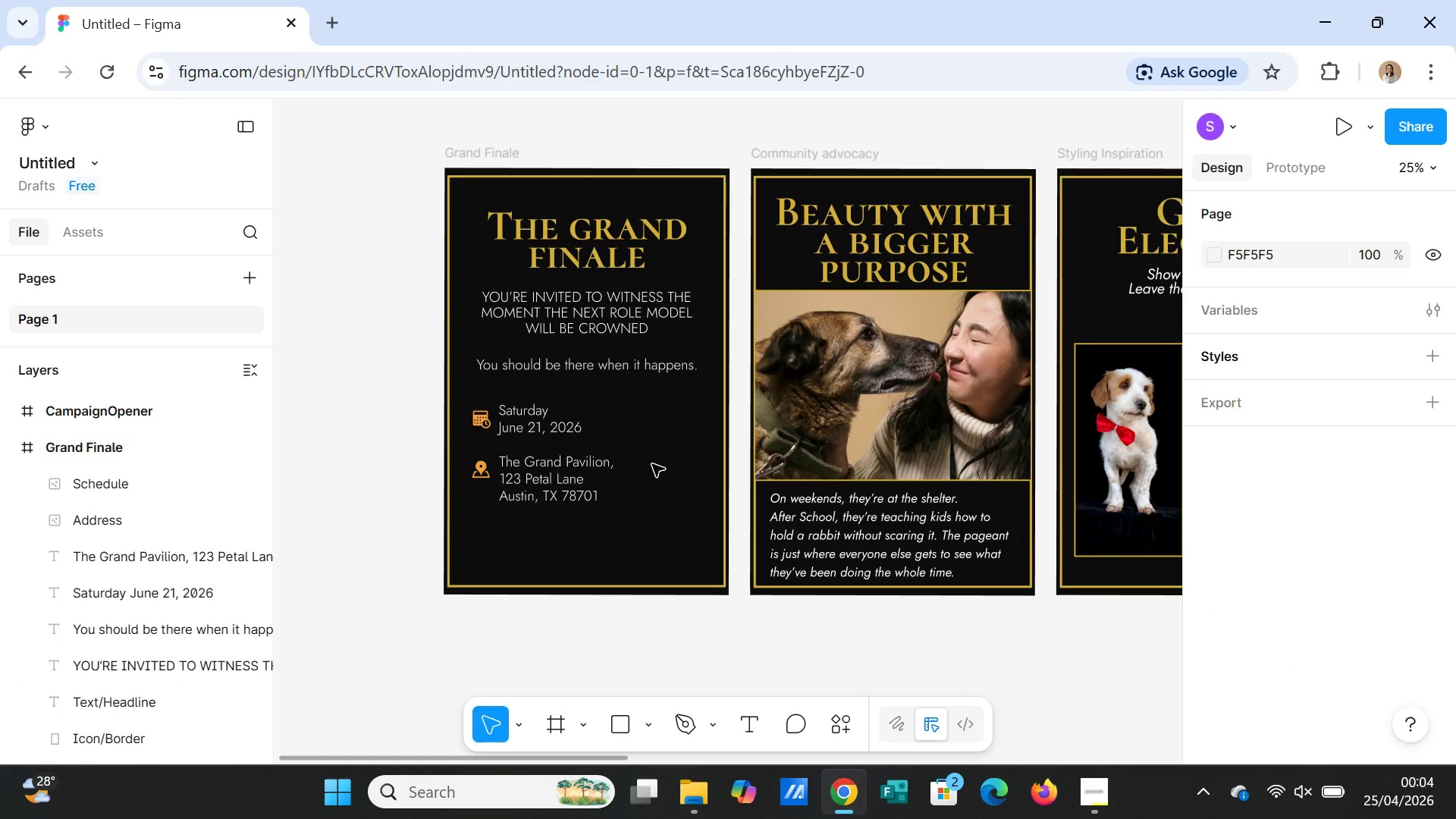 
wait(5.38)
 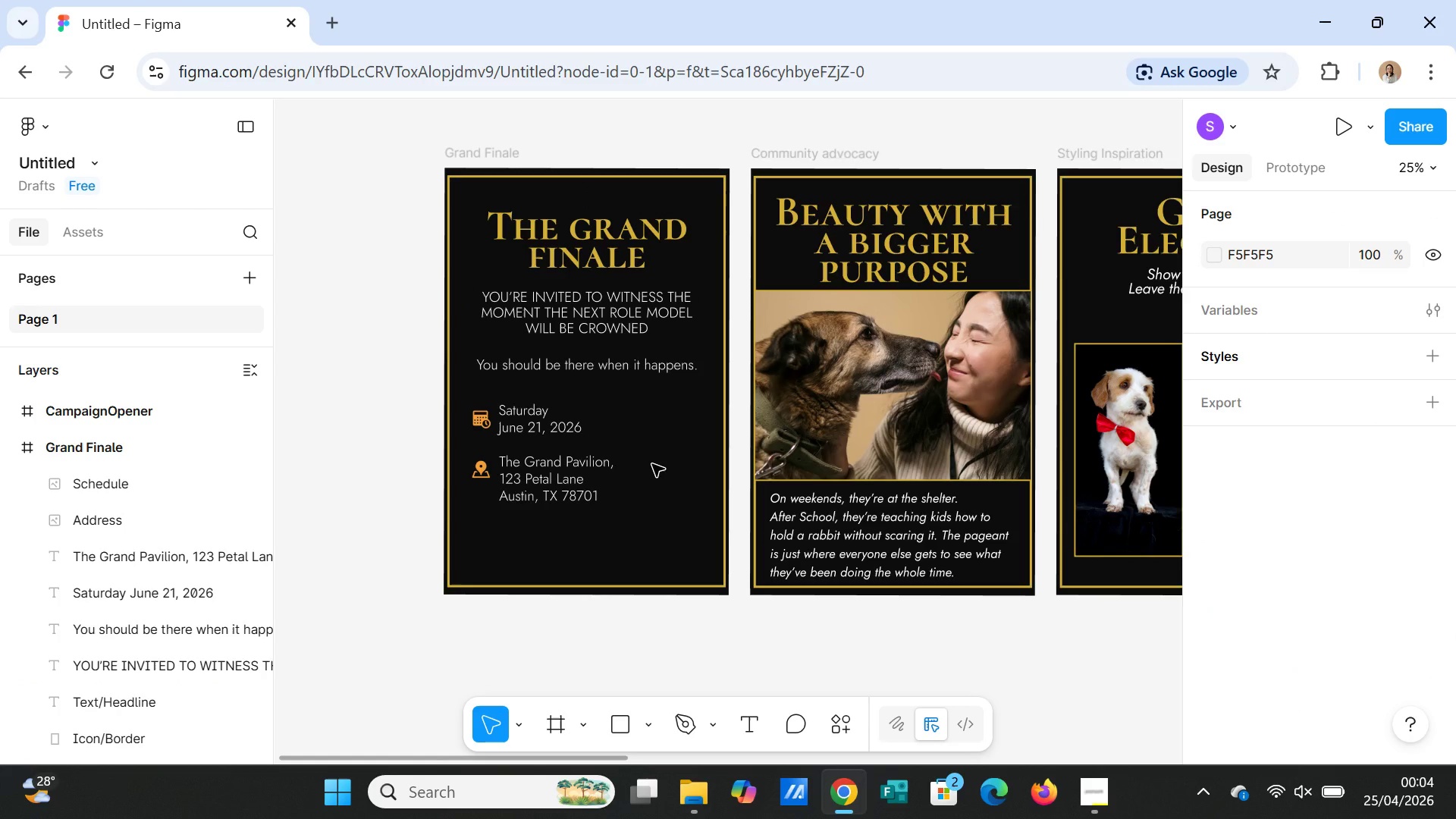 
left_click_drag(start_coordinate=[603, 244], to_coordinate=[607, 433])
 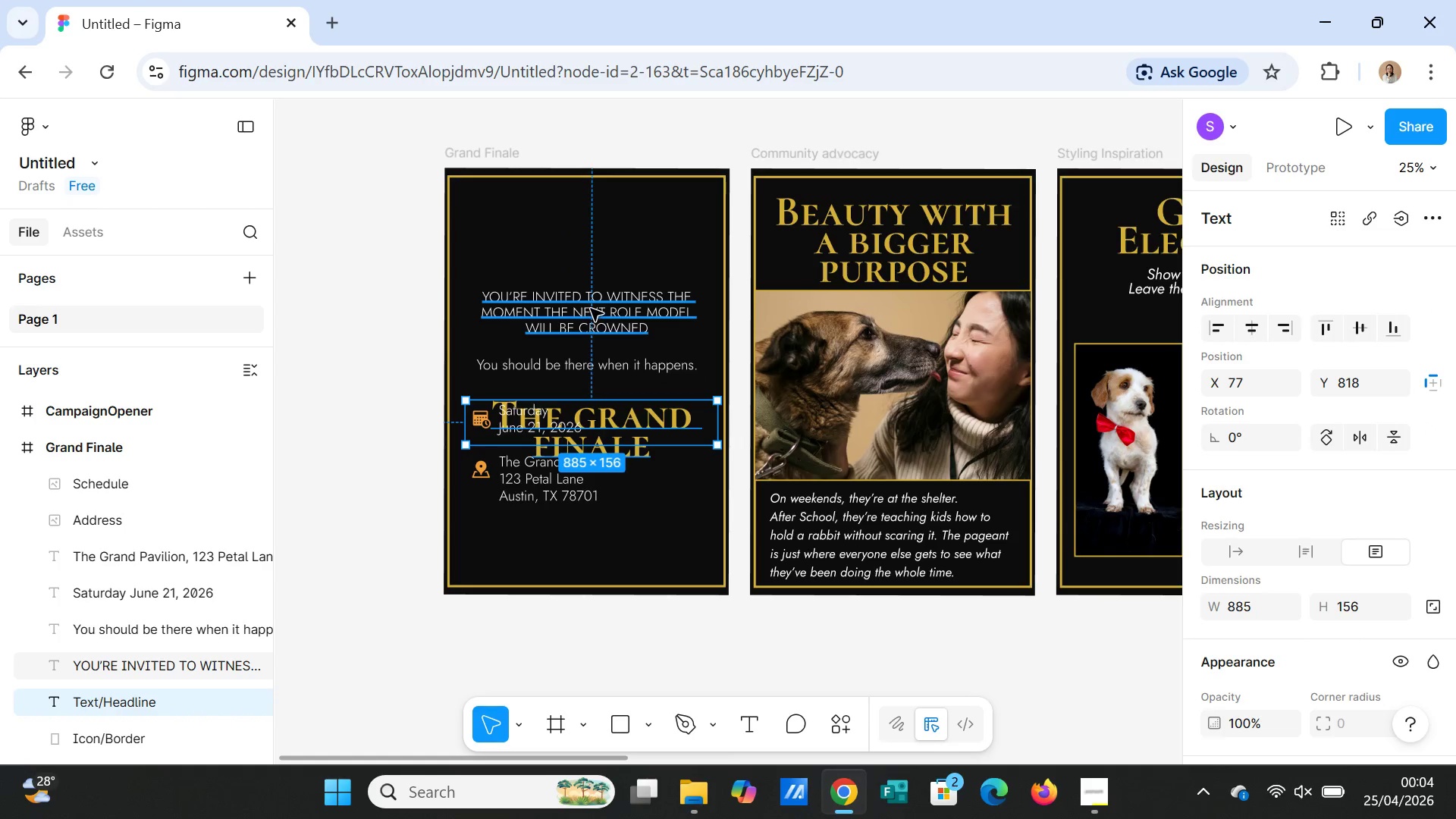 
left_click([591, 309])
 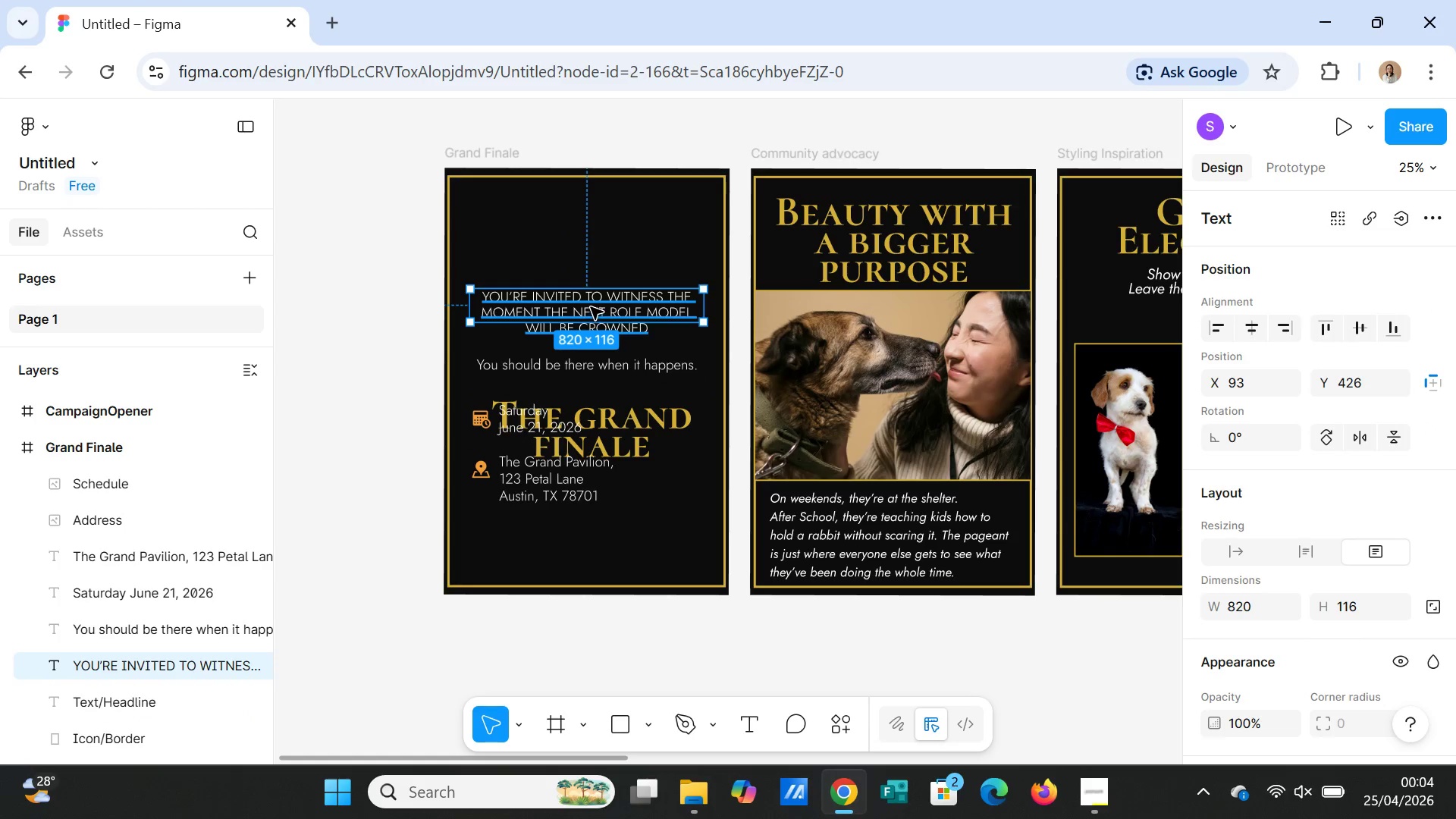 
left_click_drag(start_coordinate=[591, 307], to_coordinate=[591, 228])
 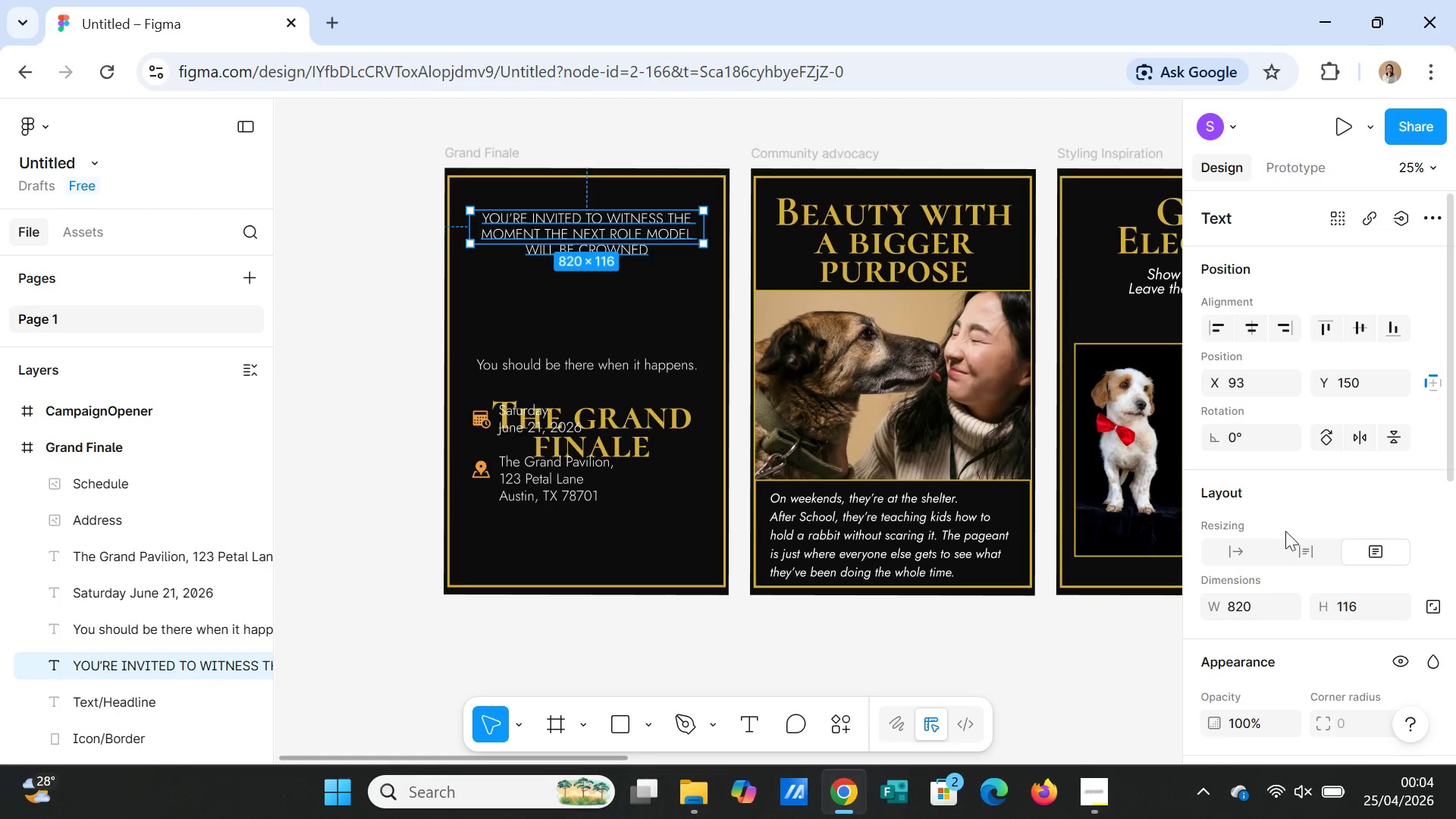 
scroll: coordinate [1293, 592], scroll_direction: down, amount: 2.0
 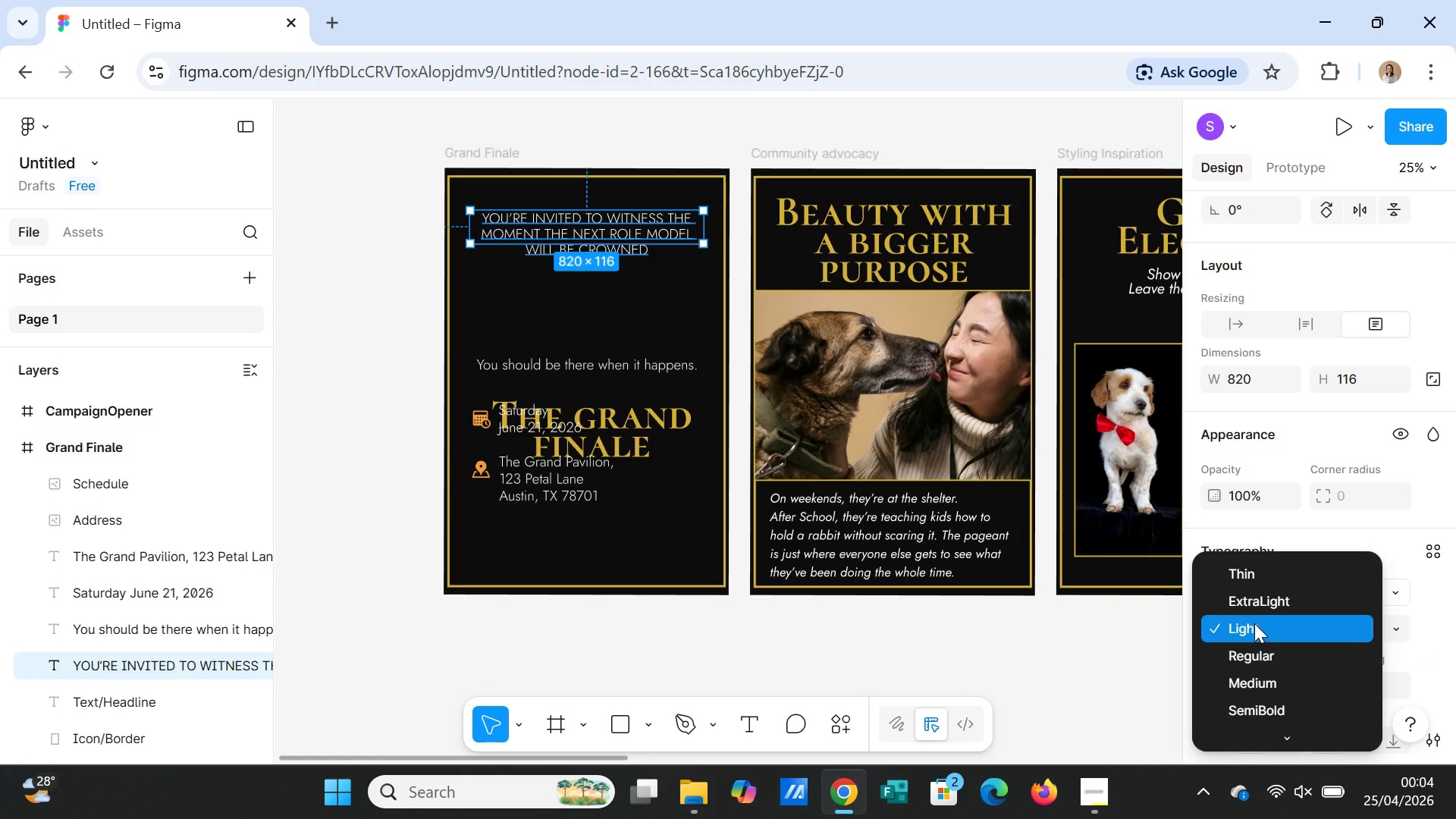 
left_click([1254, 602])
 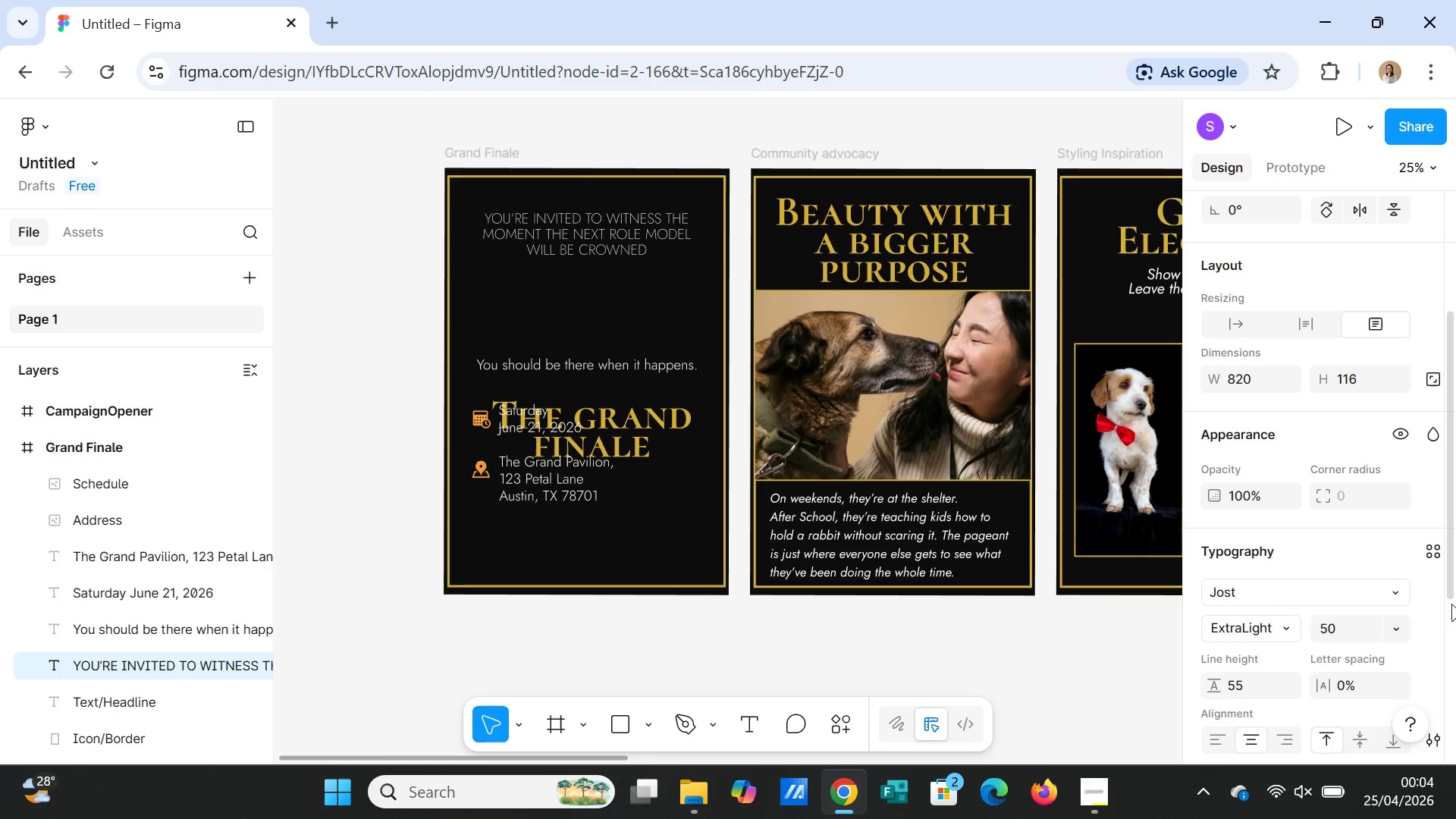 
scroll: coordinate [1407, 602], scroll_direction: down, amount: 2.0
 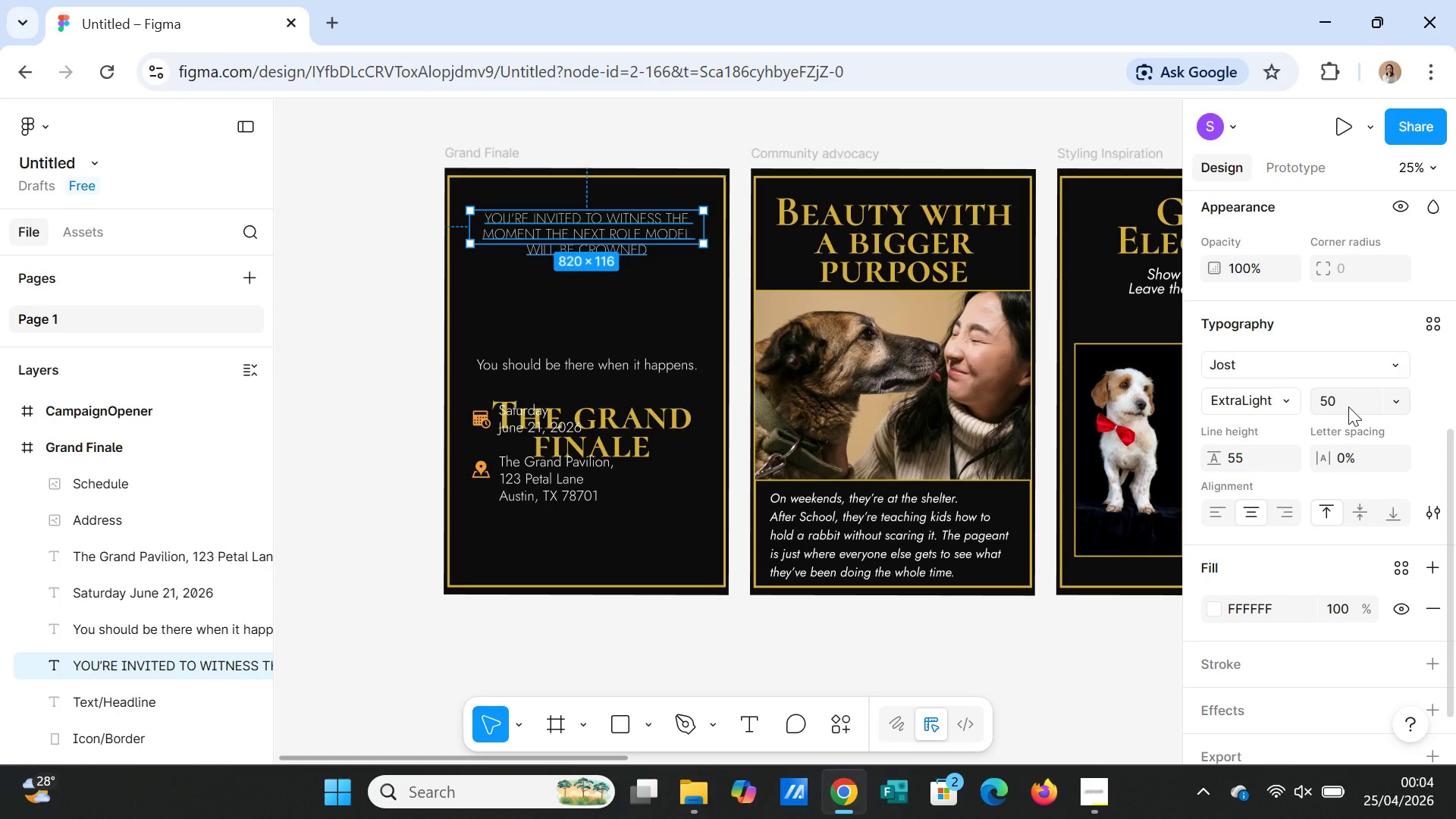 
left_click([1348, 406])
 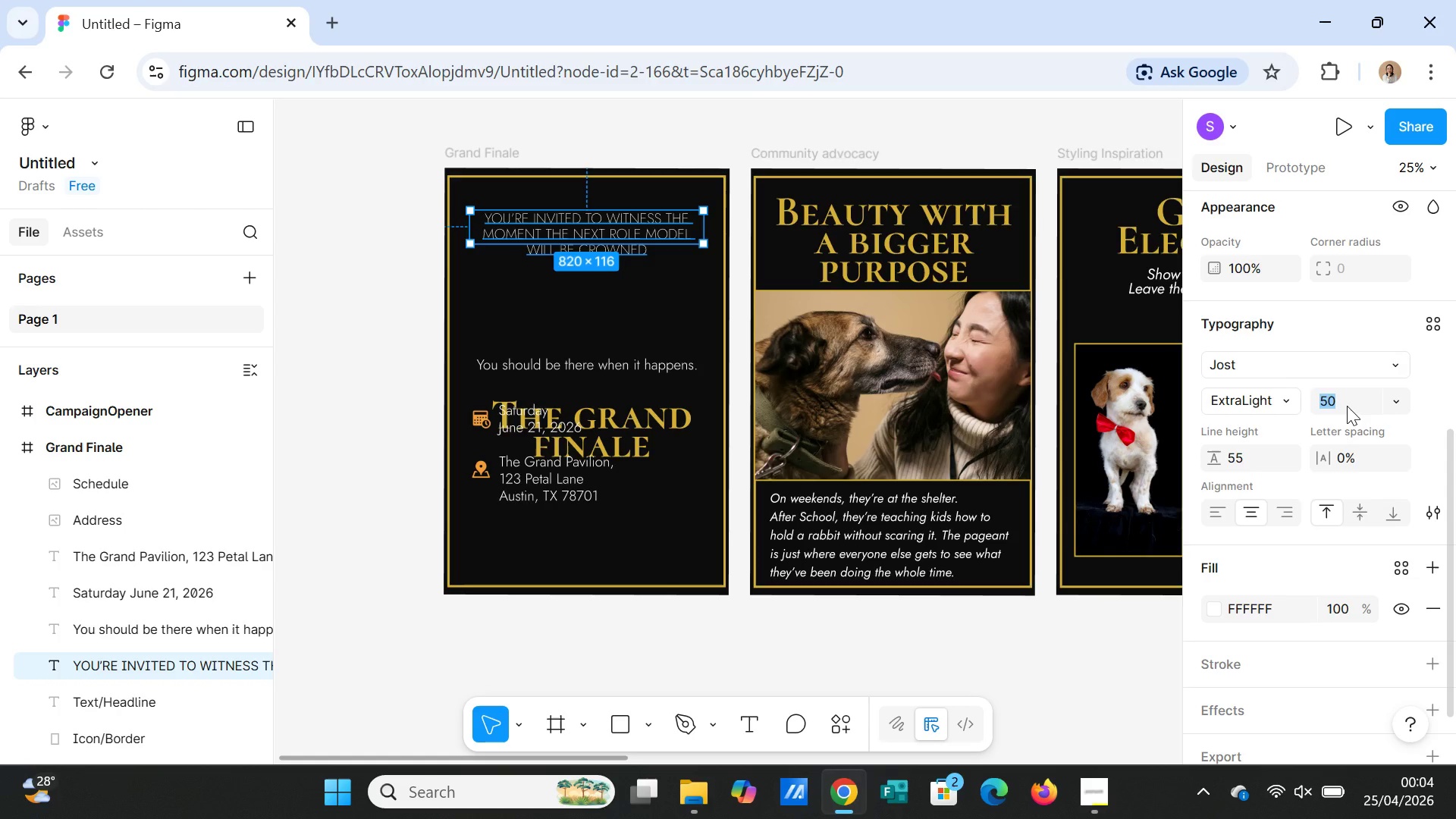 
type(40)
 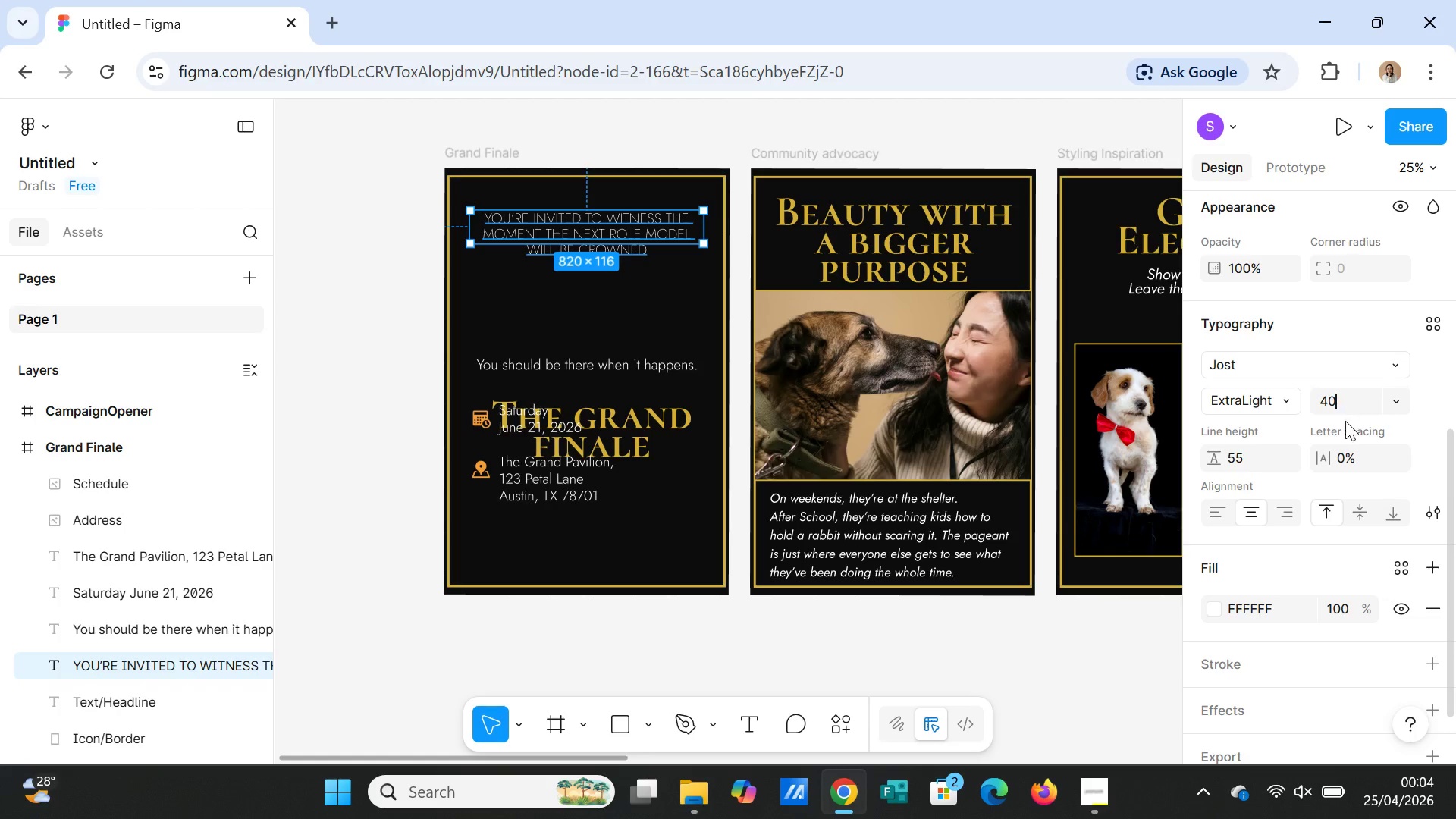 
left_click([916, 639])
 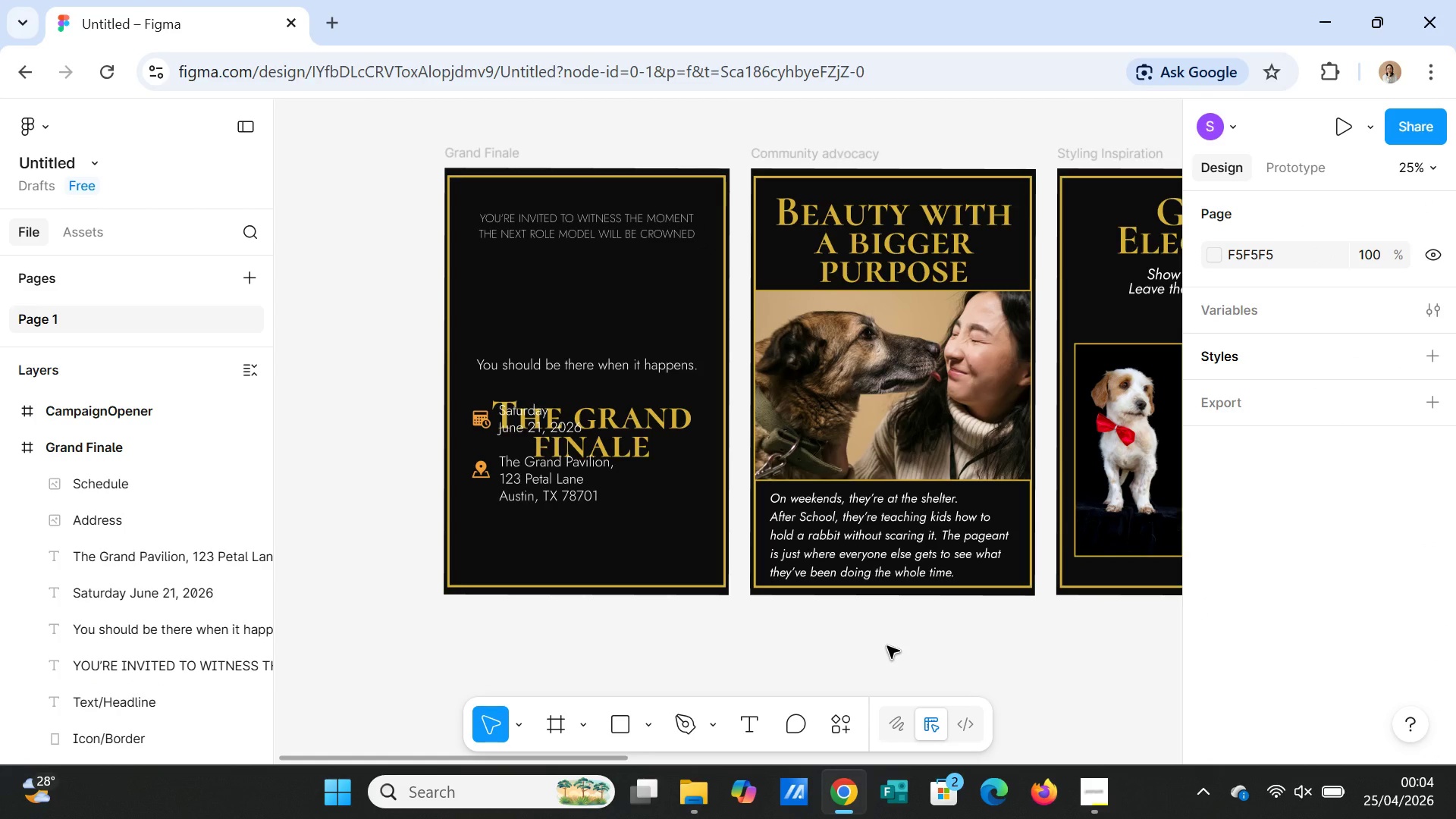 
wait(16.64)
 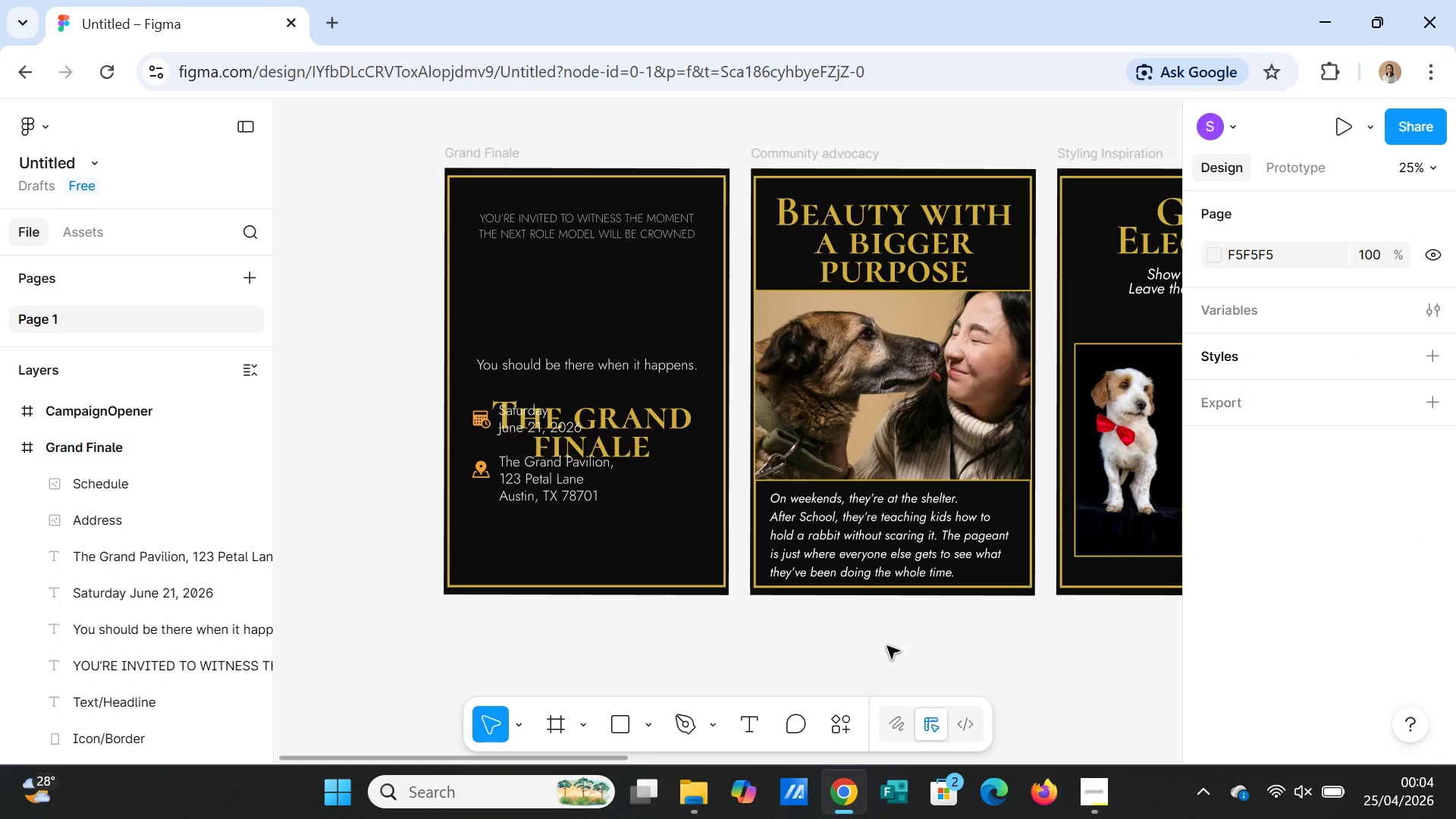 
left_click([632, 436])
 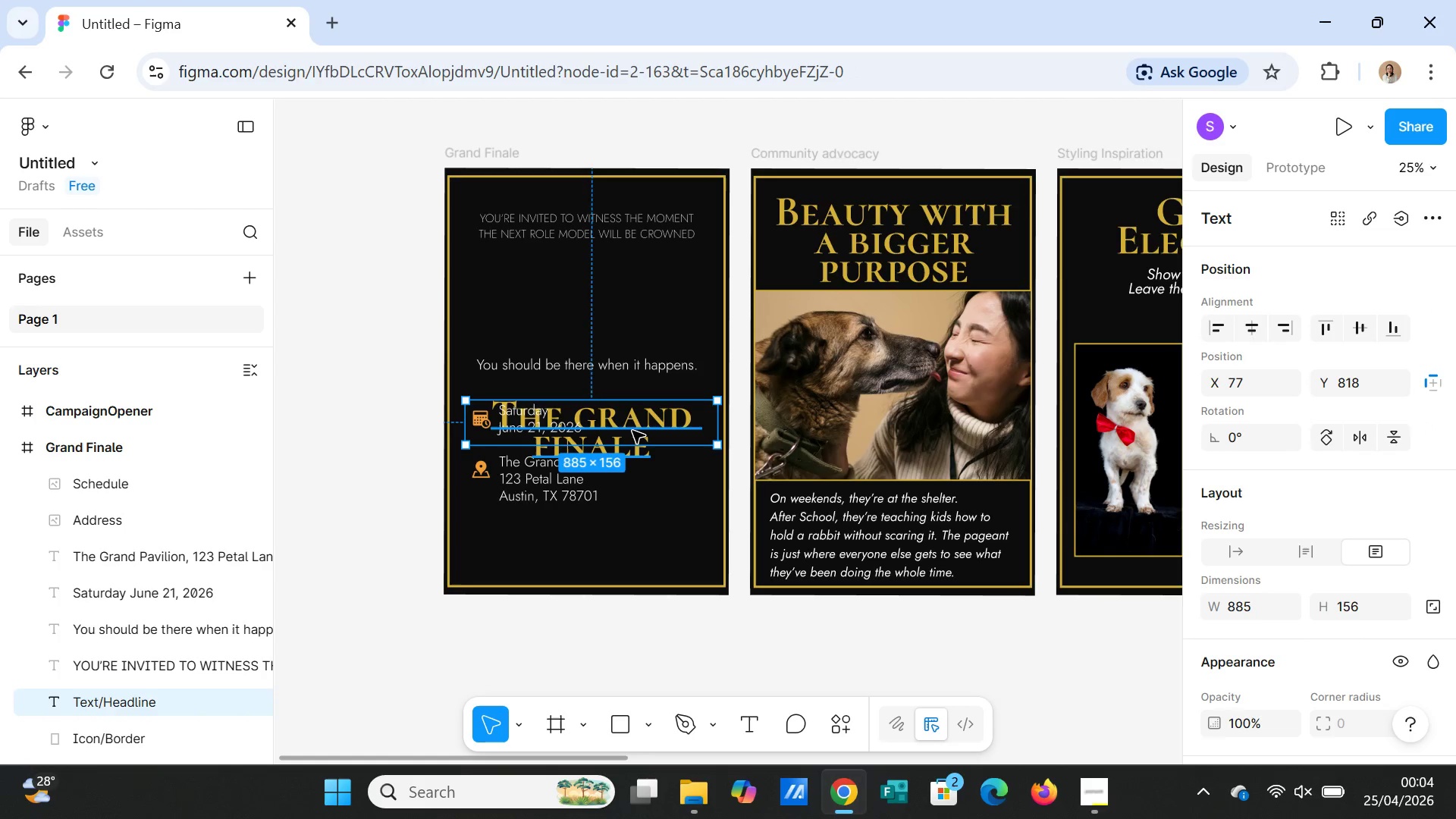 
left_click_drag(start_coordinate=[632, 431], to_coordinate=[633, 295])
 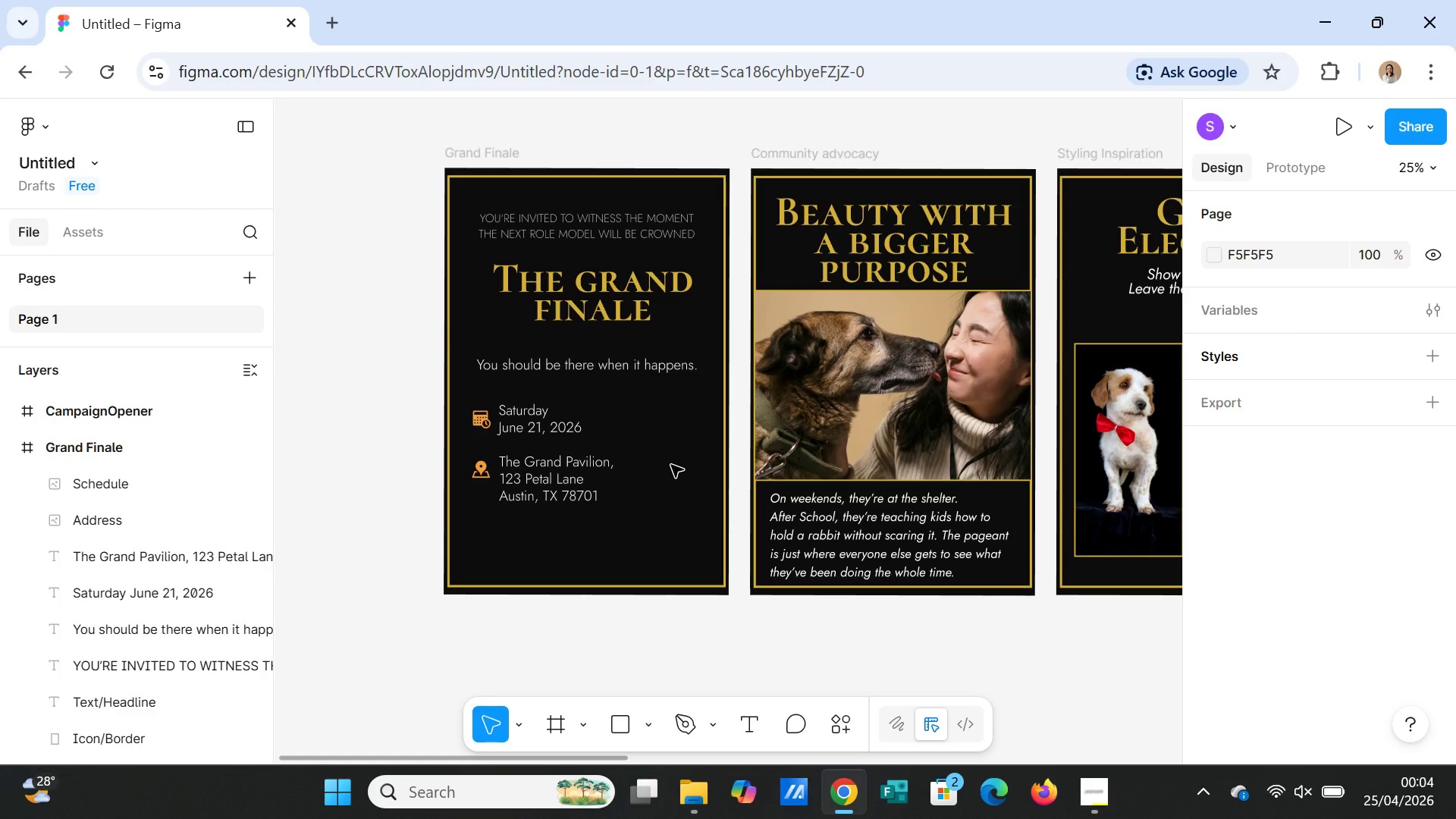 
wait(8.59)
 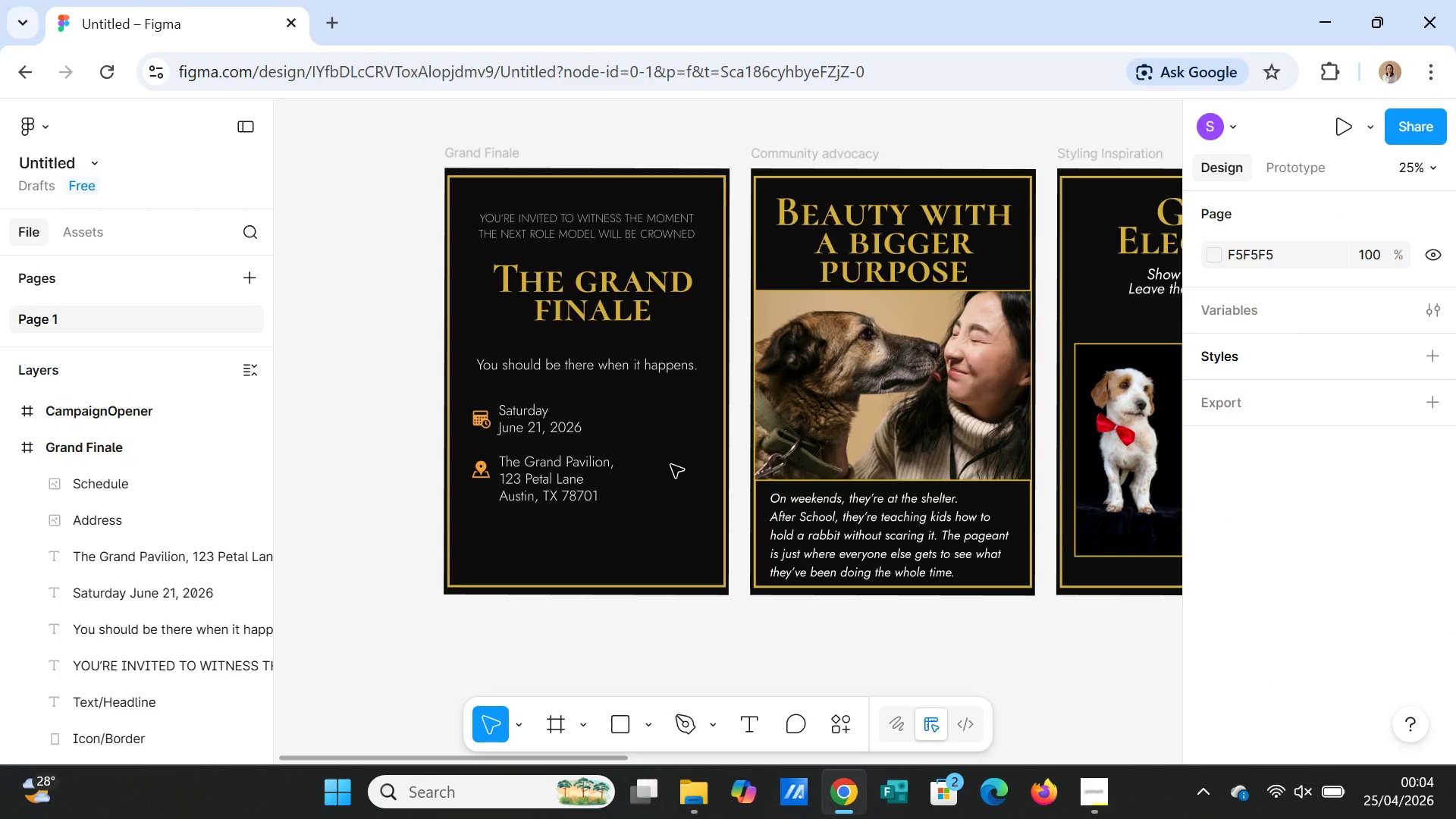 
left_click([657, 370])
 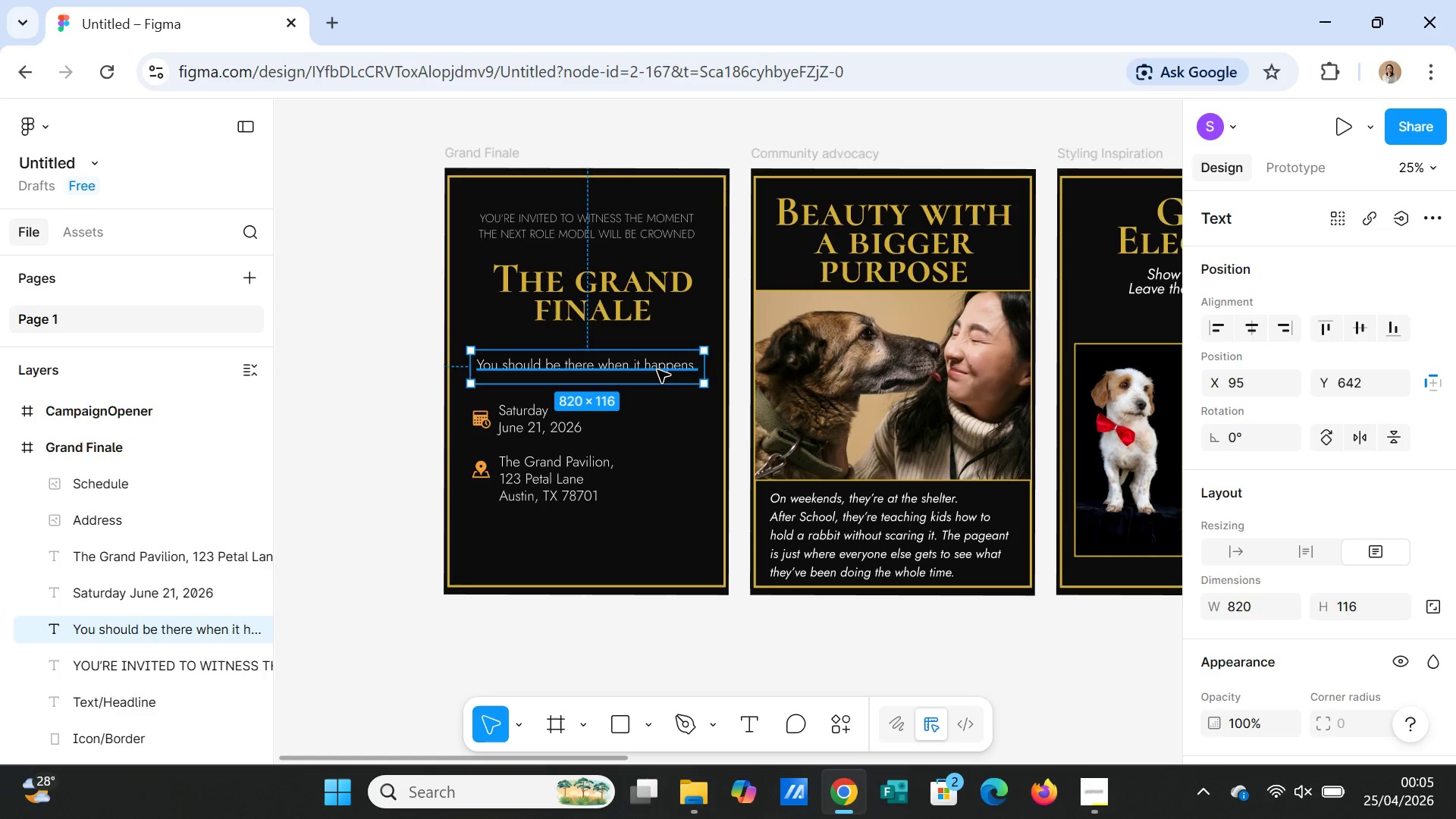 
double_click([657, 370])
 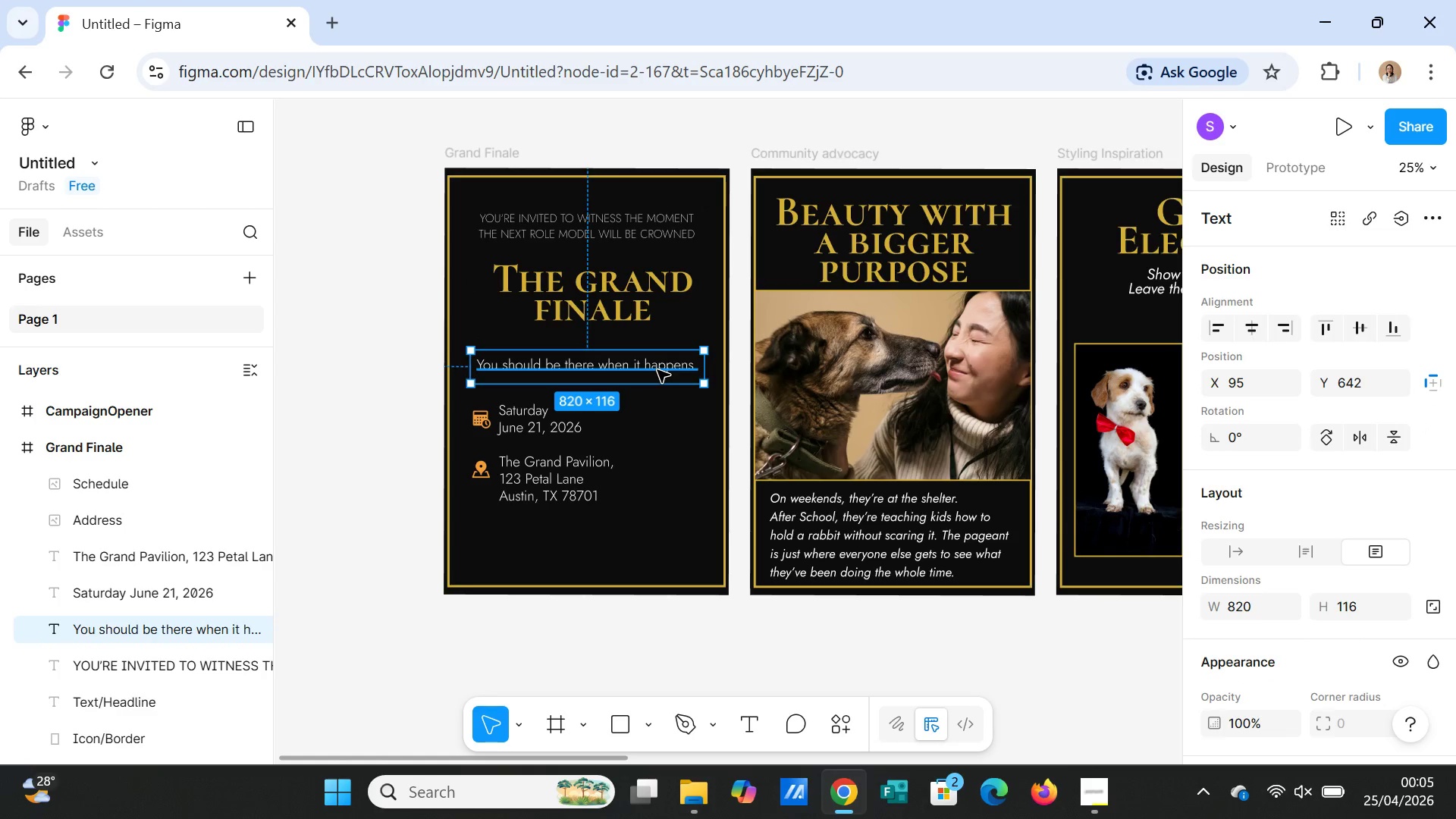 
triple_click([657, 370])
 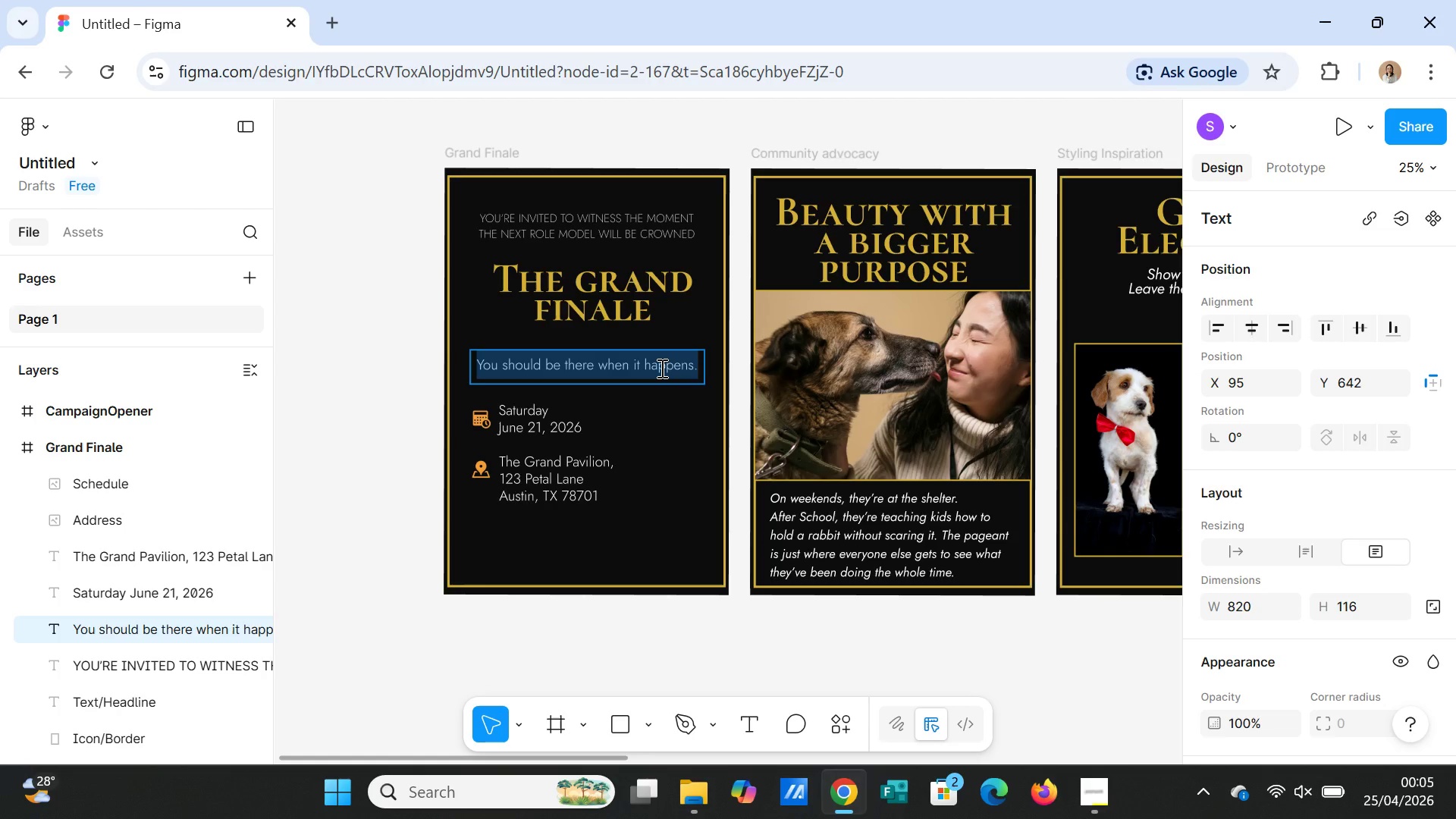 
type(Student of the Year )
 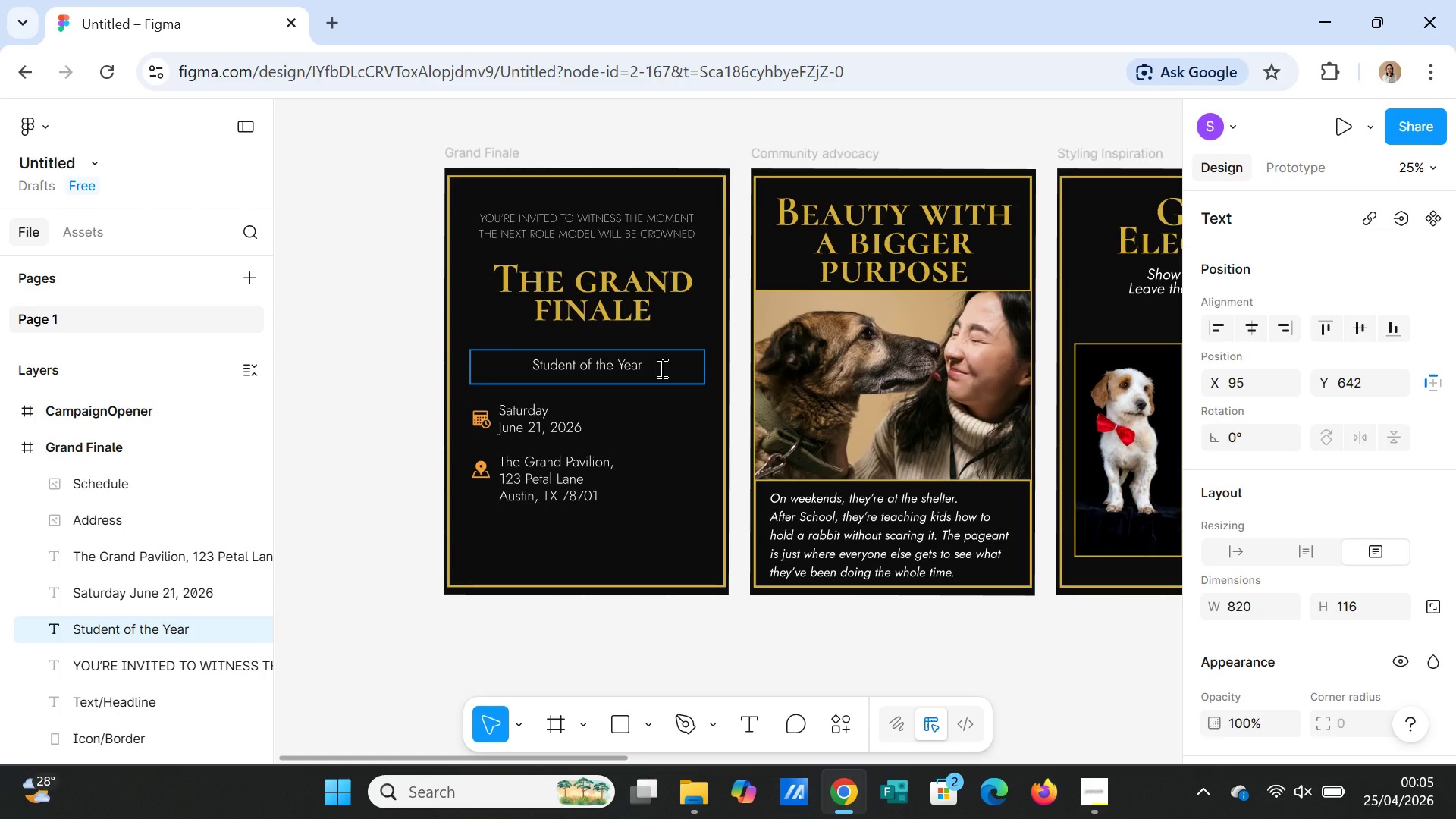 
wait(6.25)
 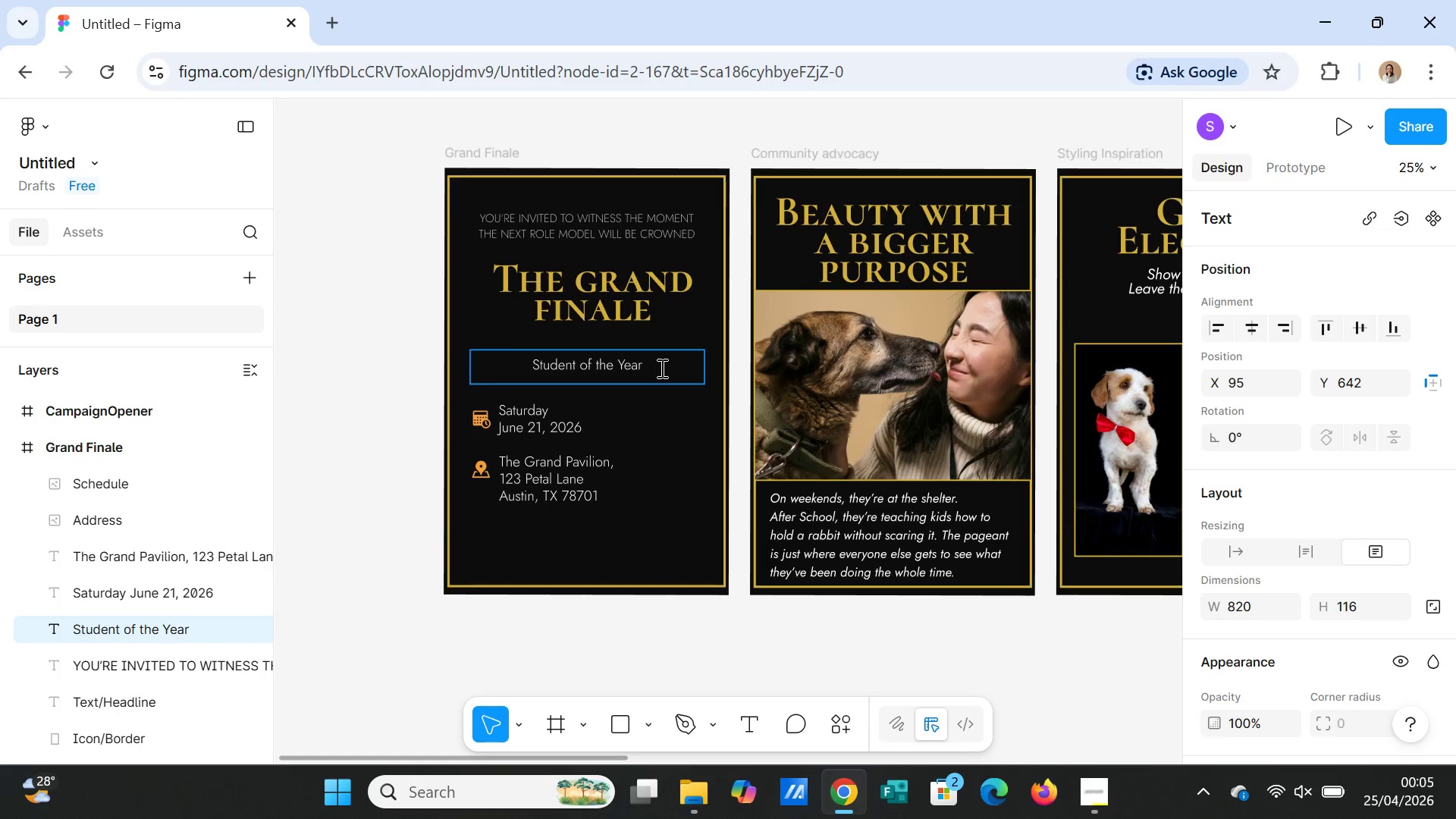 
type(Beauty Pageant)
 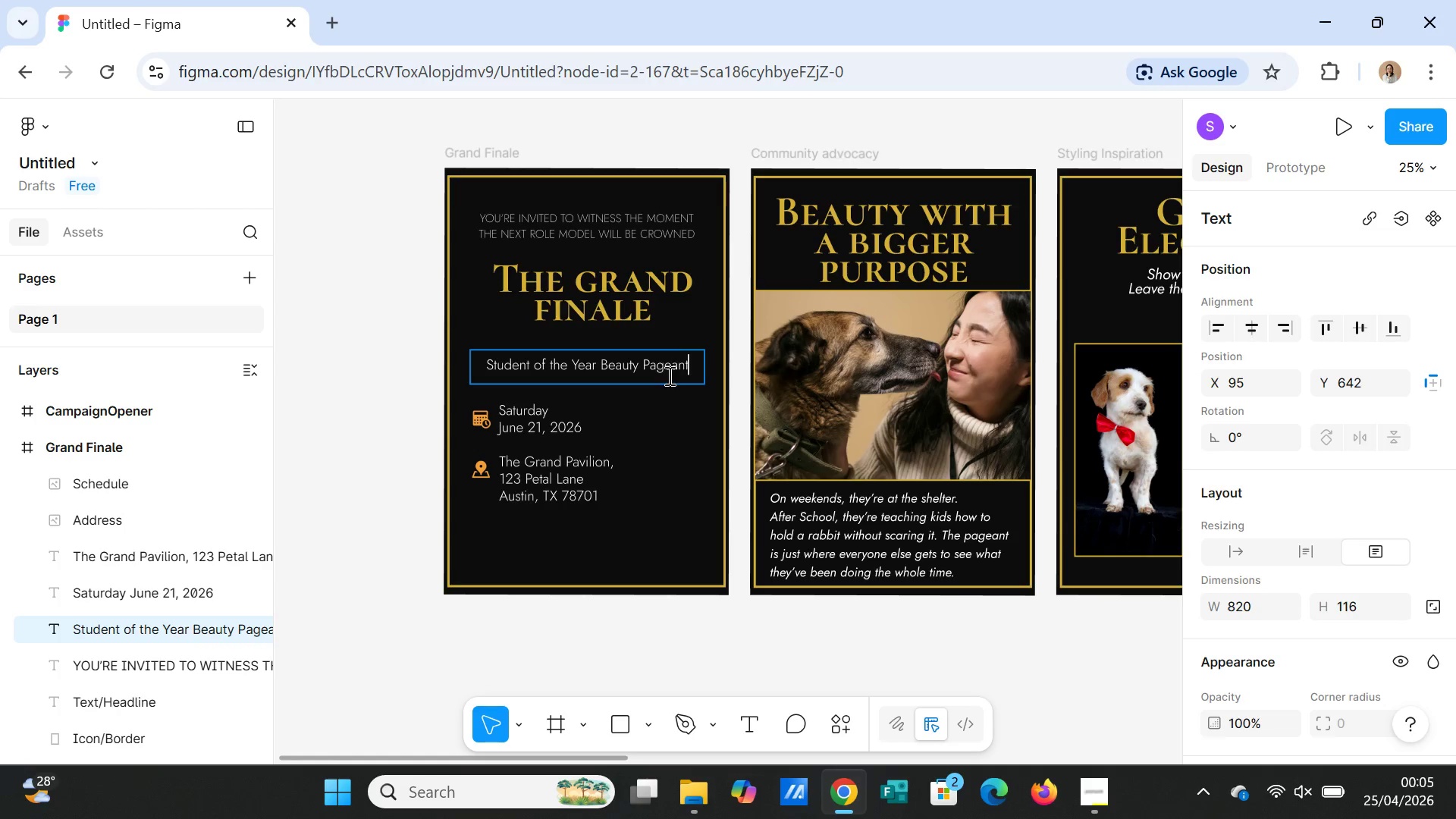 
left_click([674, 423])
 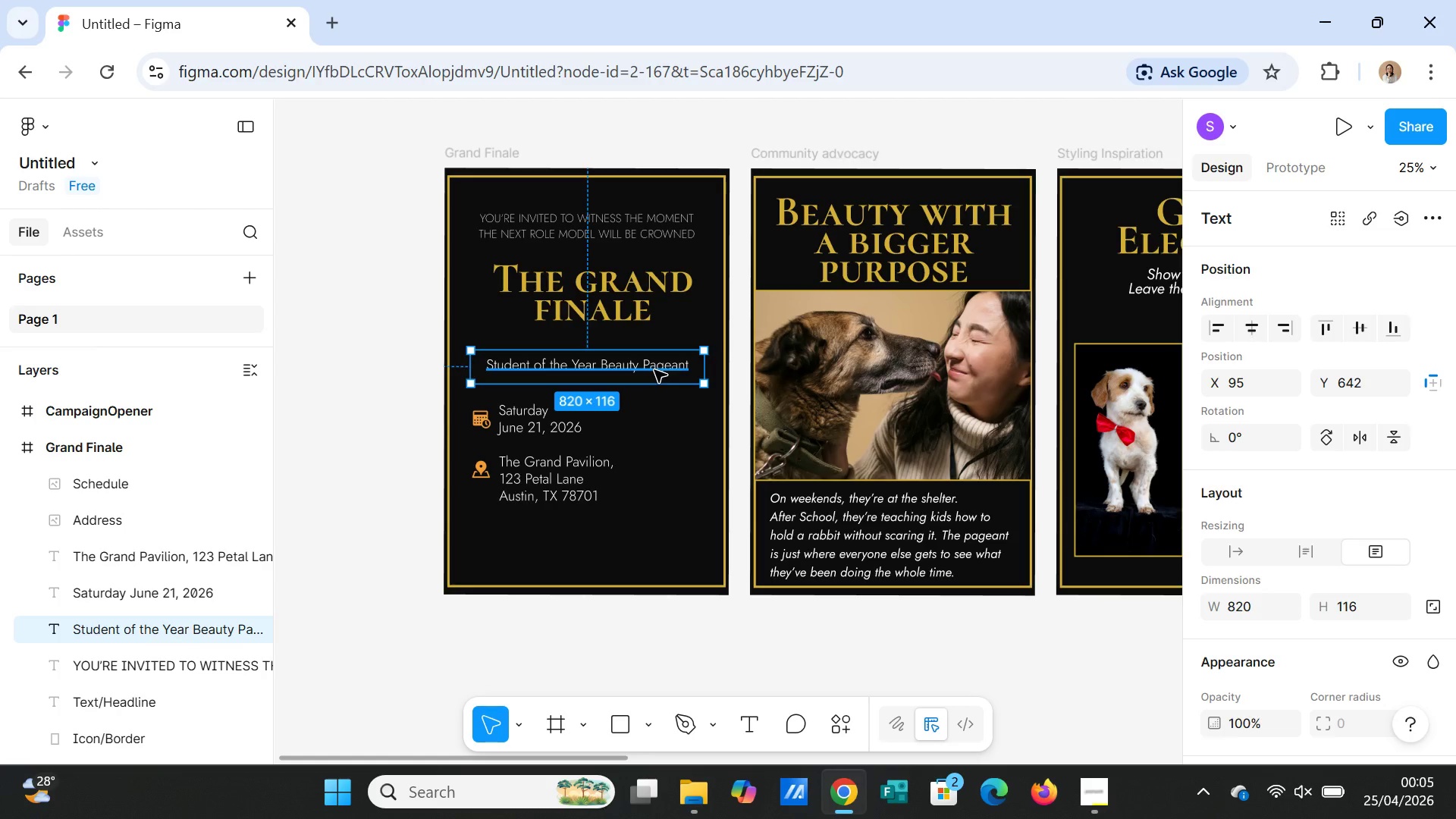 
left_click_drag(start_coordinate=[655, 366], to_coordinate=[654, 350])
 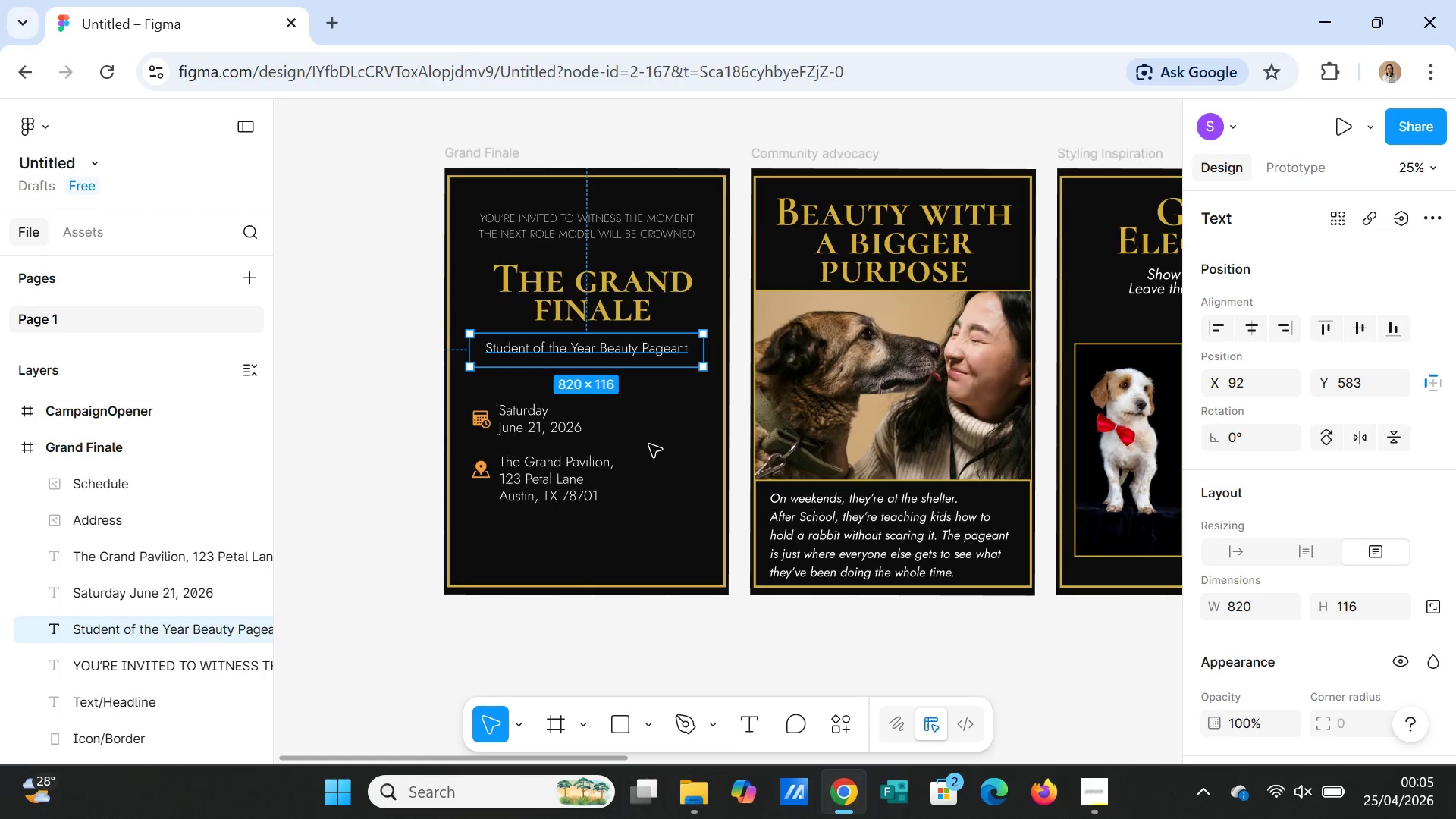 
left_click([649, 444])
 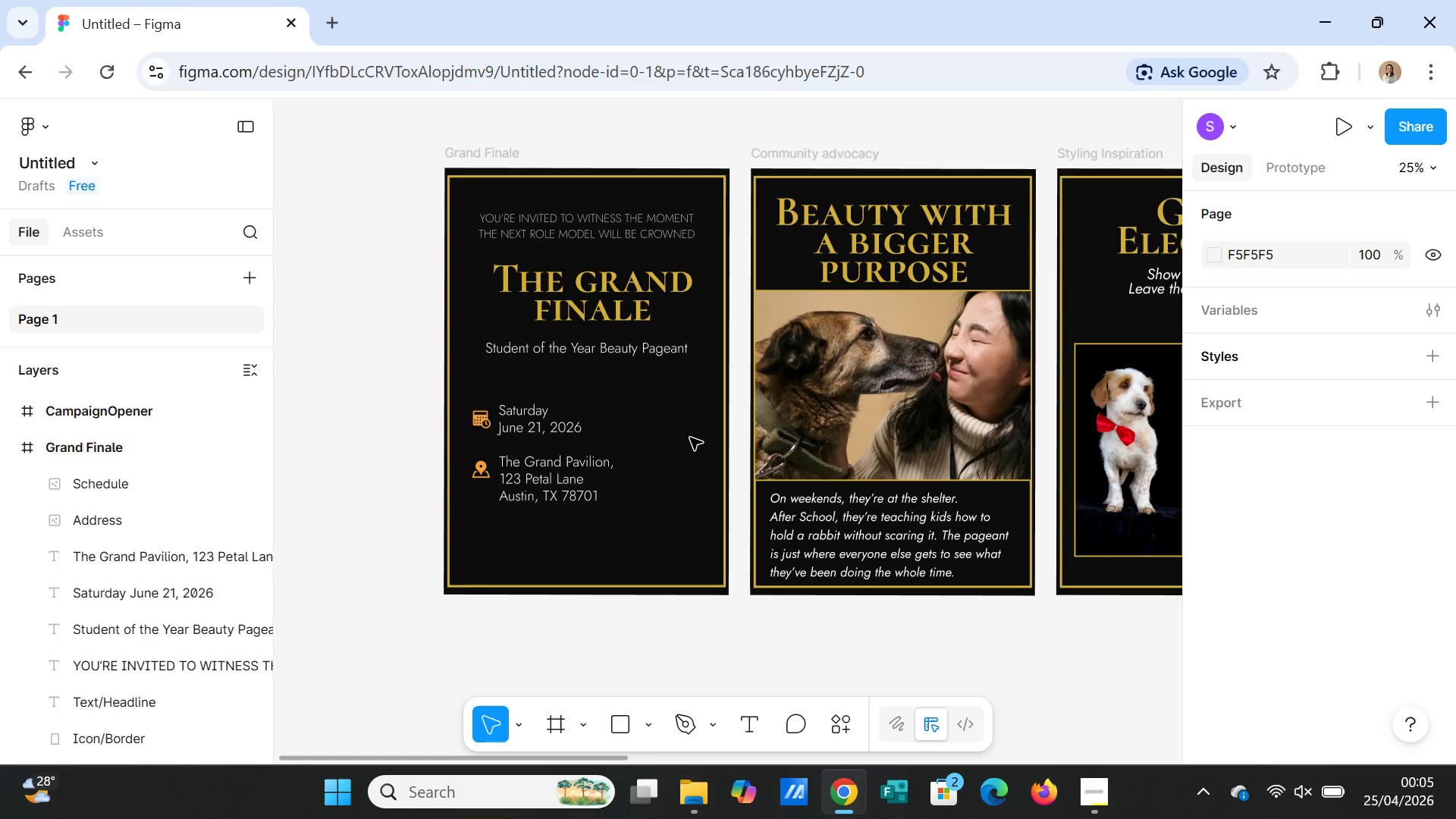 
wait(15.22)
 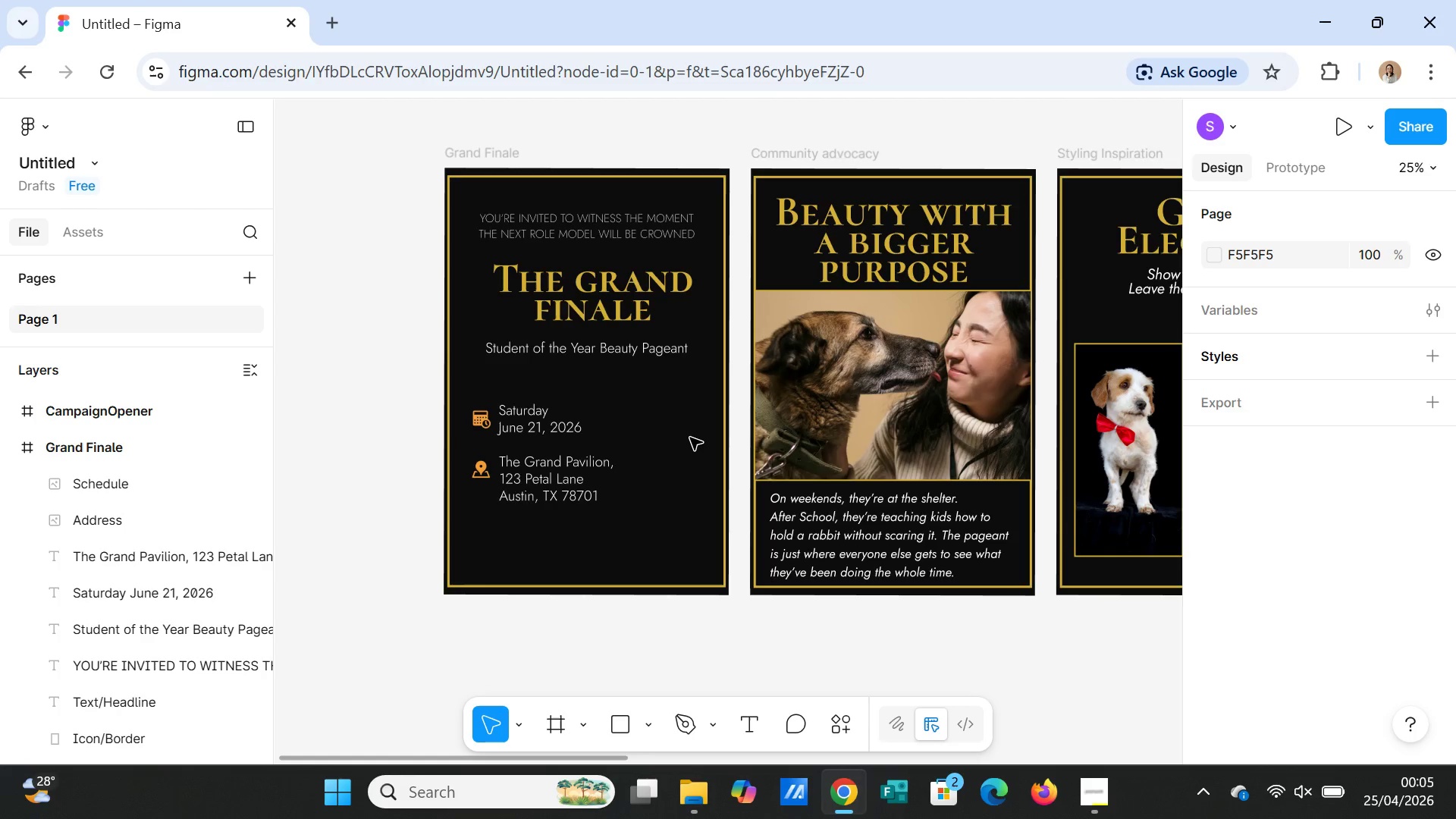 
left_click([474, 421])
 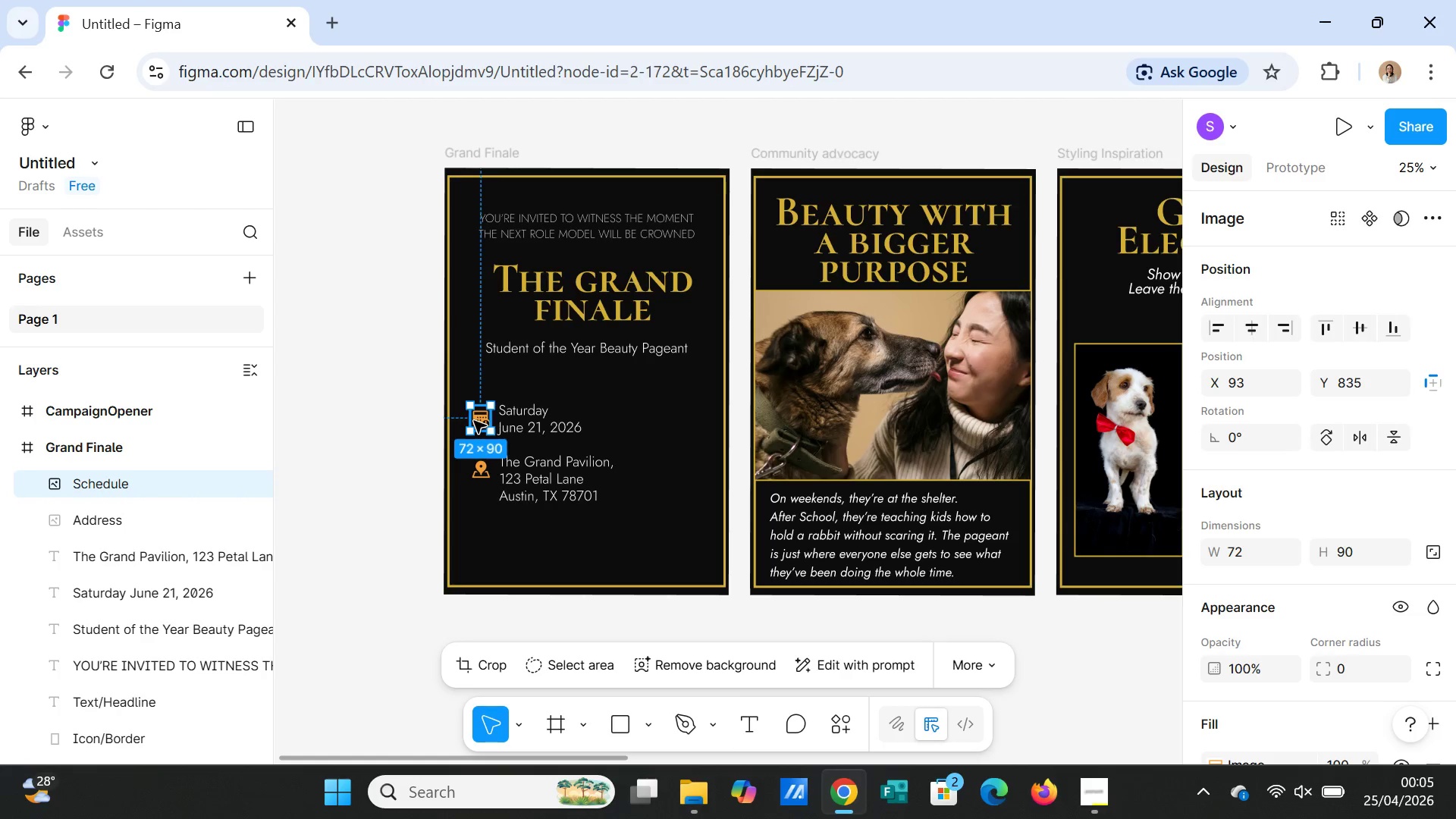 
hold_key(key=ControlLeft, duration=2.23)
left_click([535, 419])
 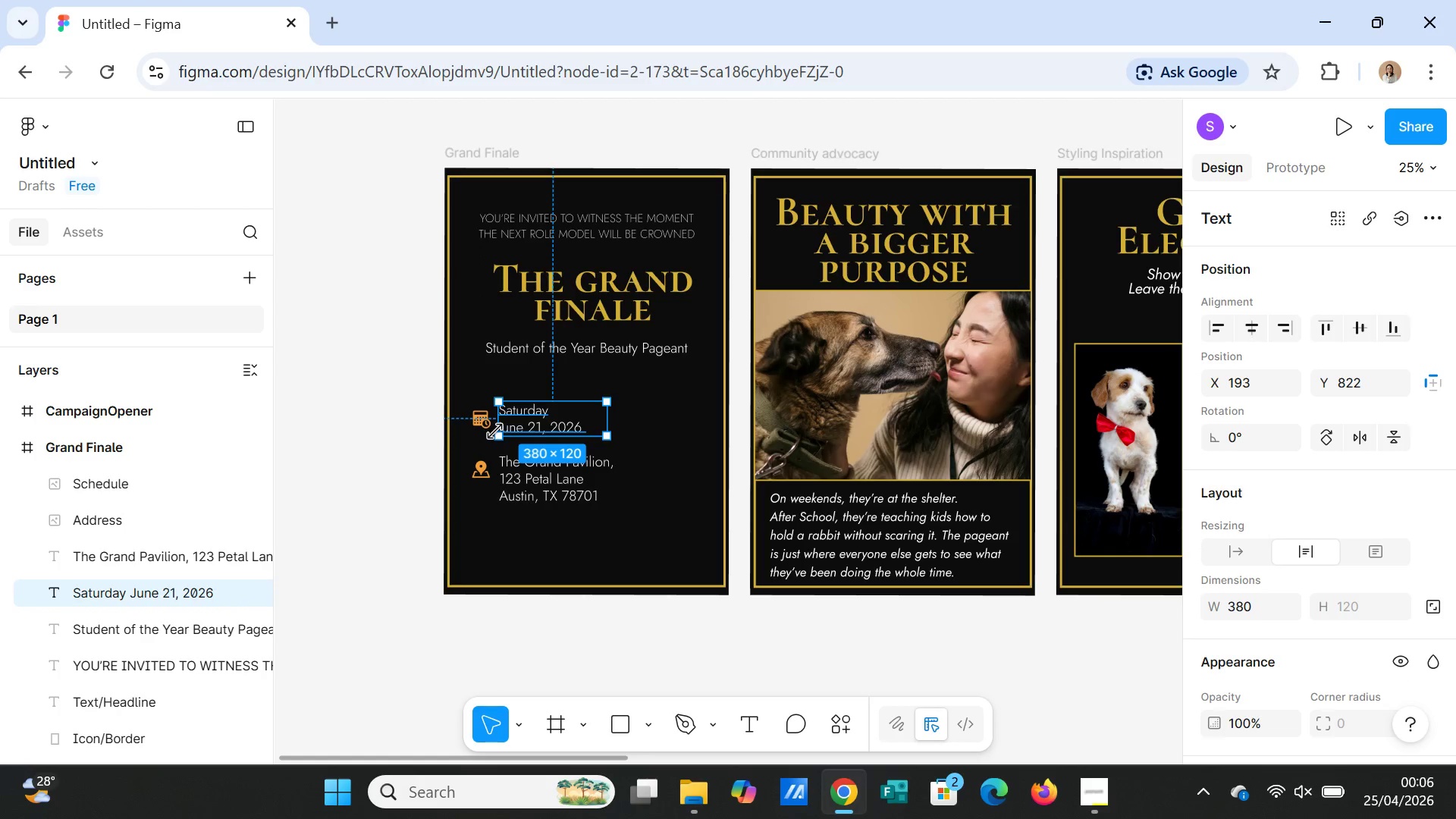 
left_click([482, 420])
 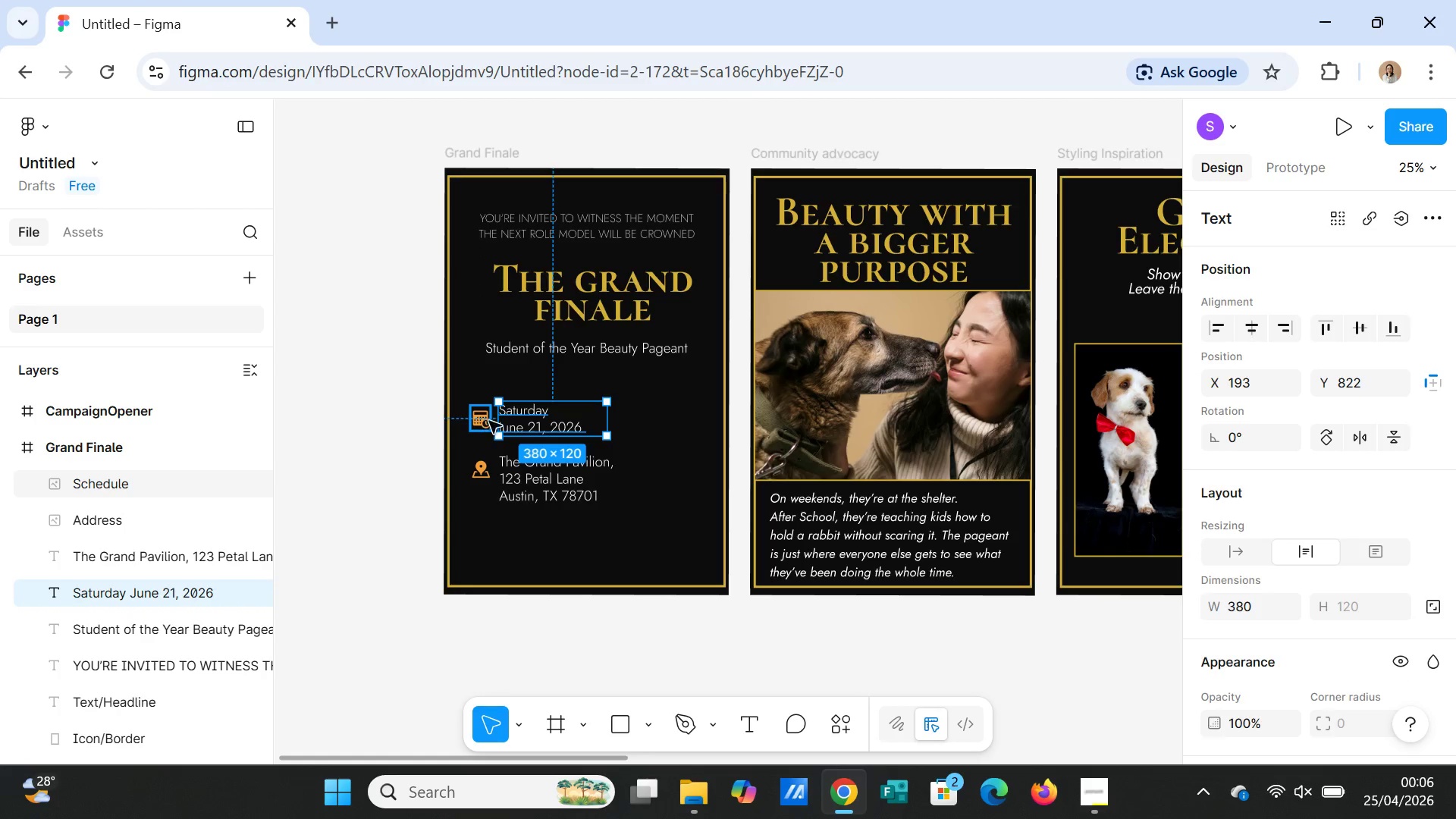 
hold_key(key=ShiftLeft, duration=1.61)
left_click([532, 416])
 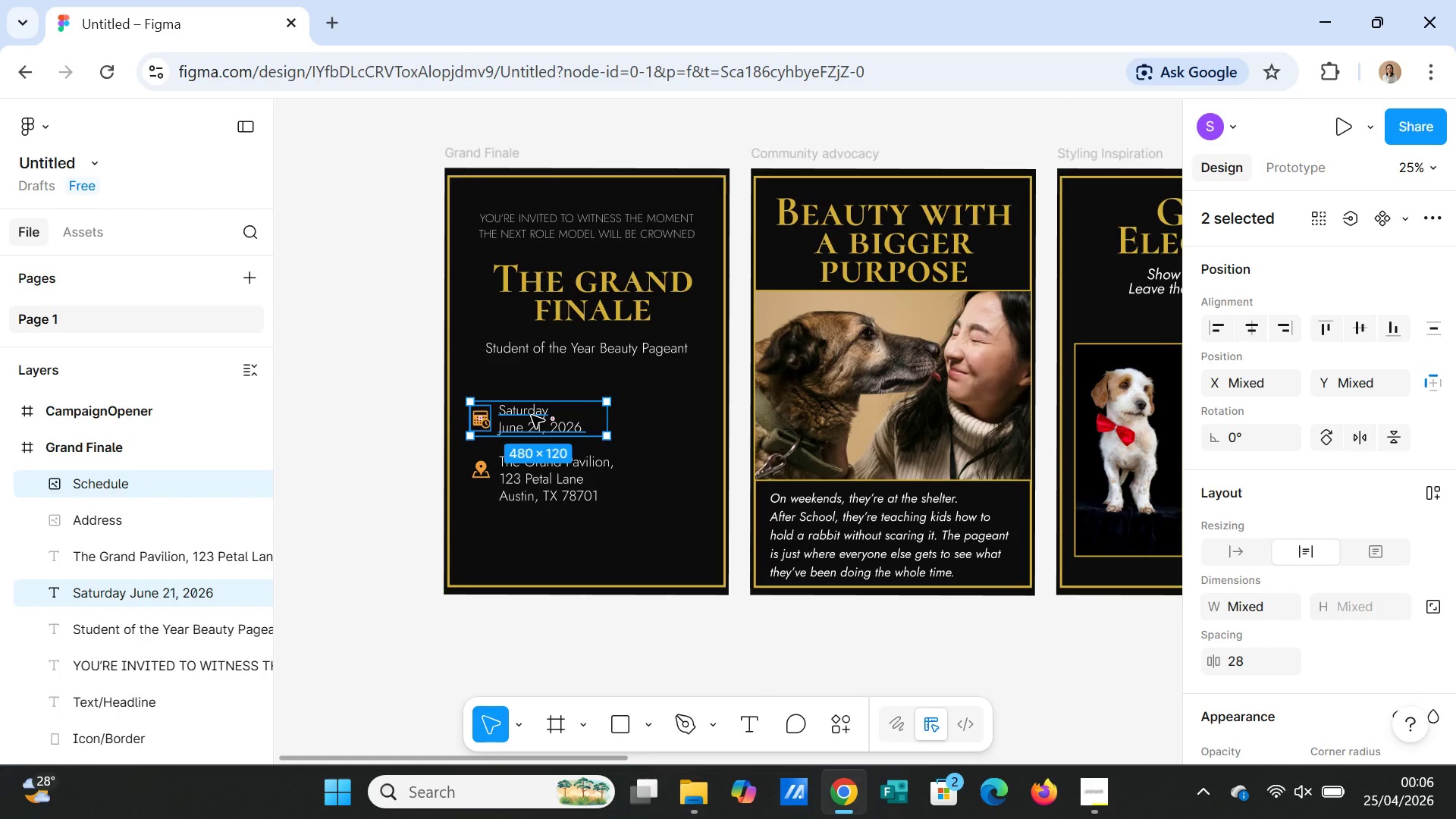 
right_click([532, 416])
 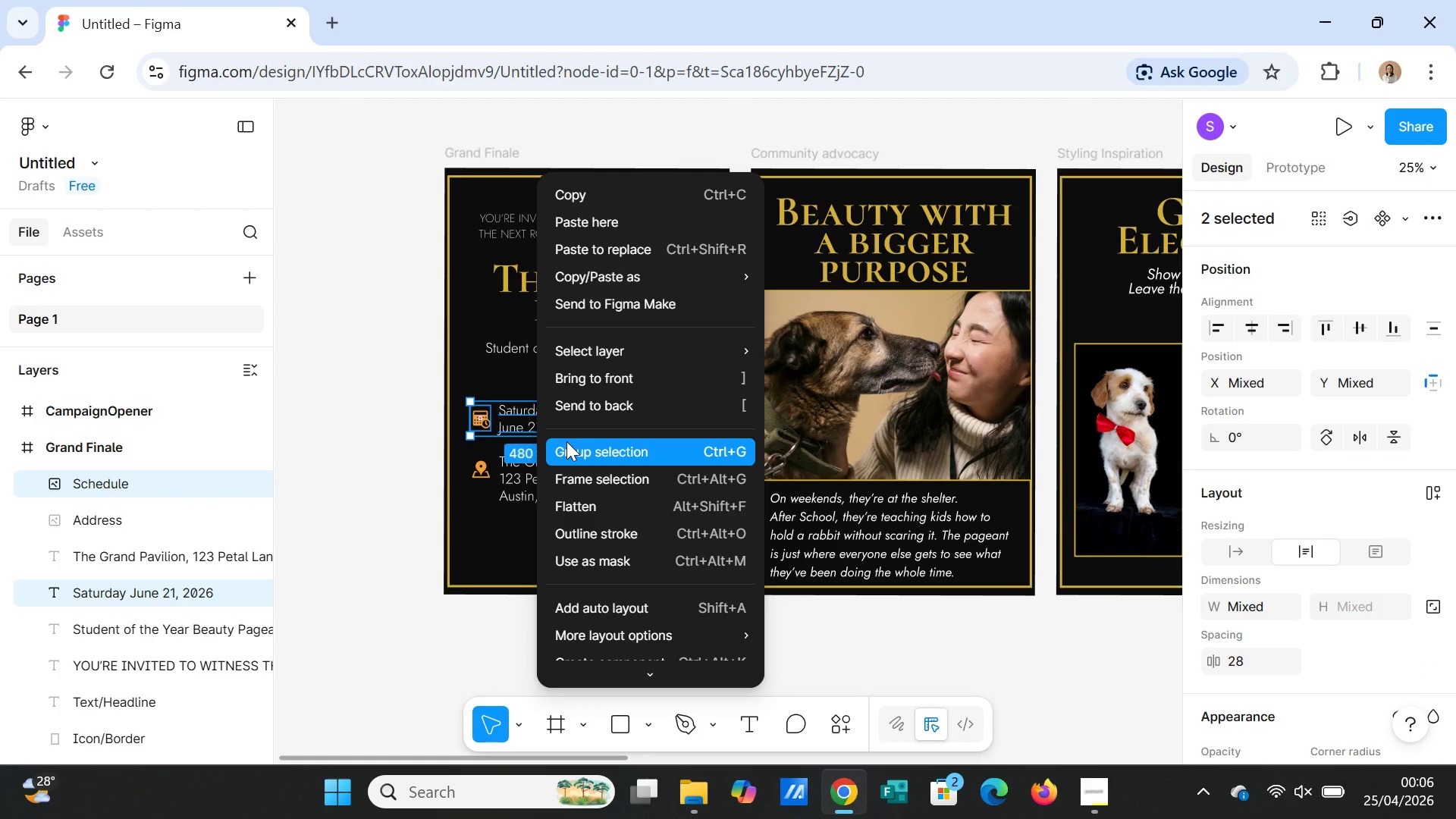 
left_click([570, 445])
 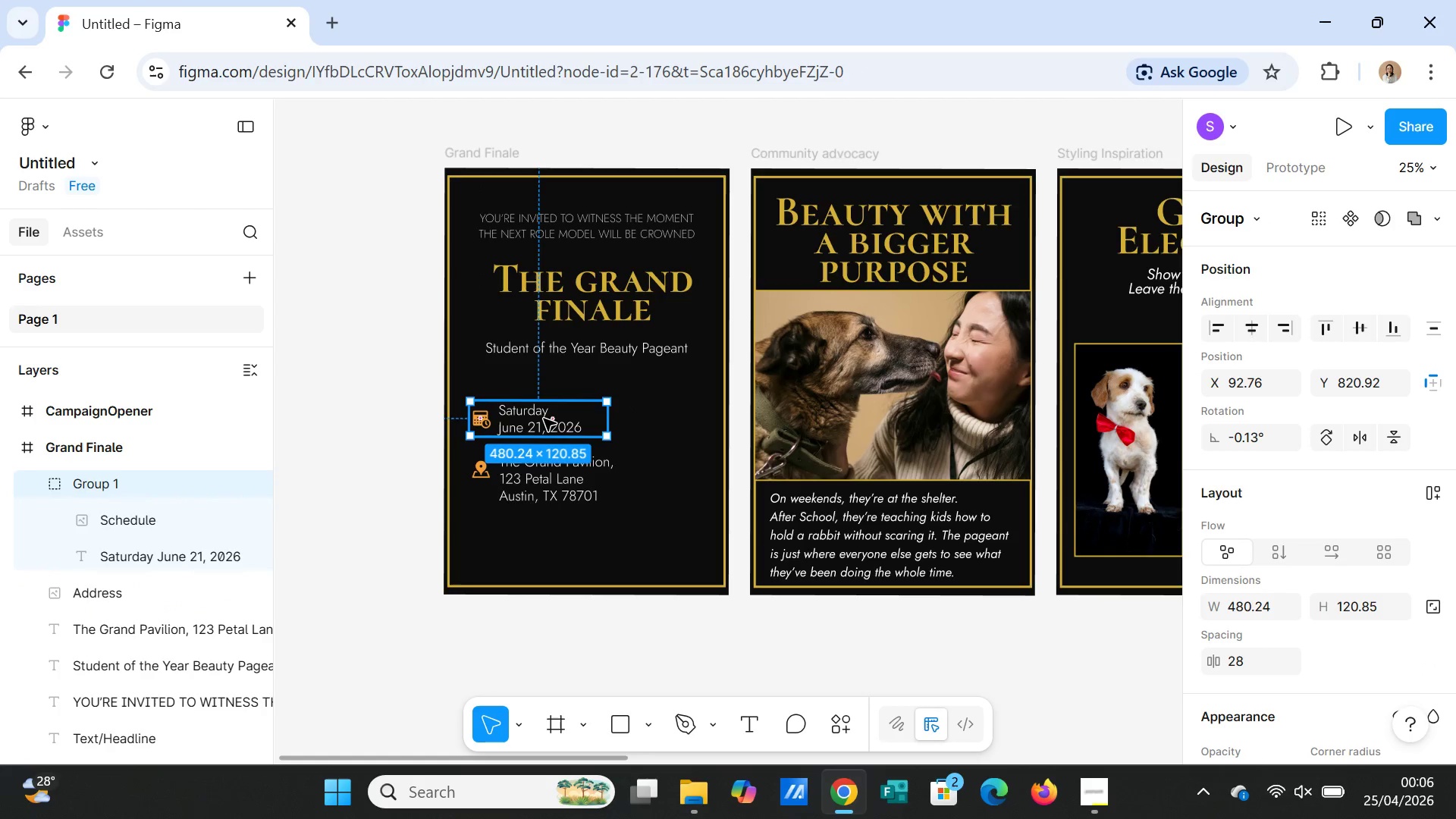 
left_click_drag(start_coordinate=[544, 419], to_coordinate=[542, 399])
 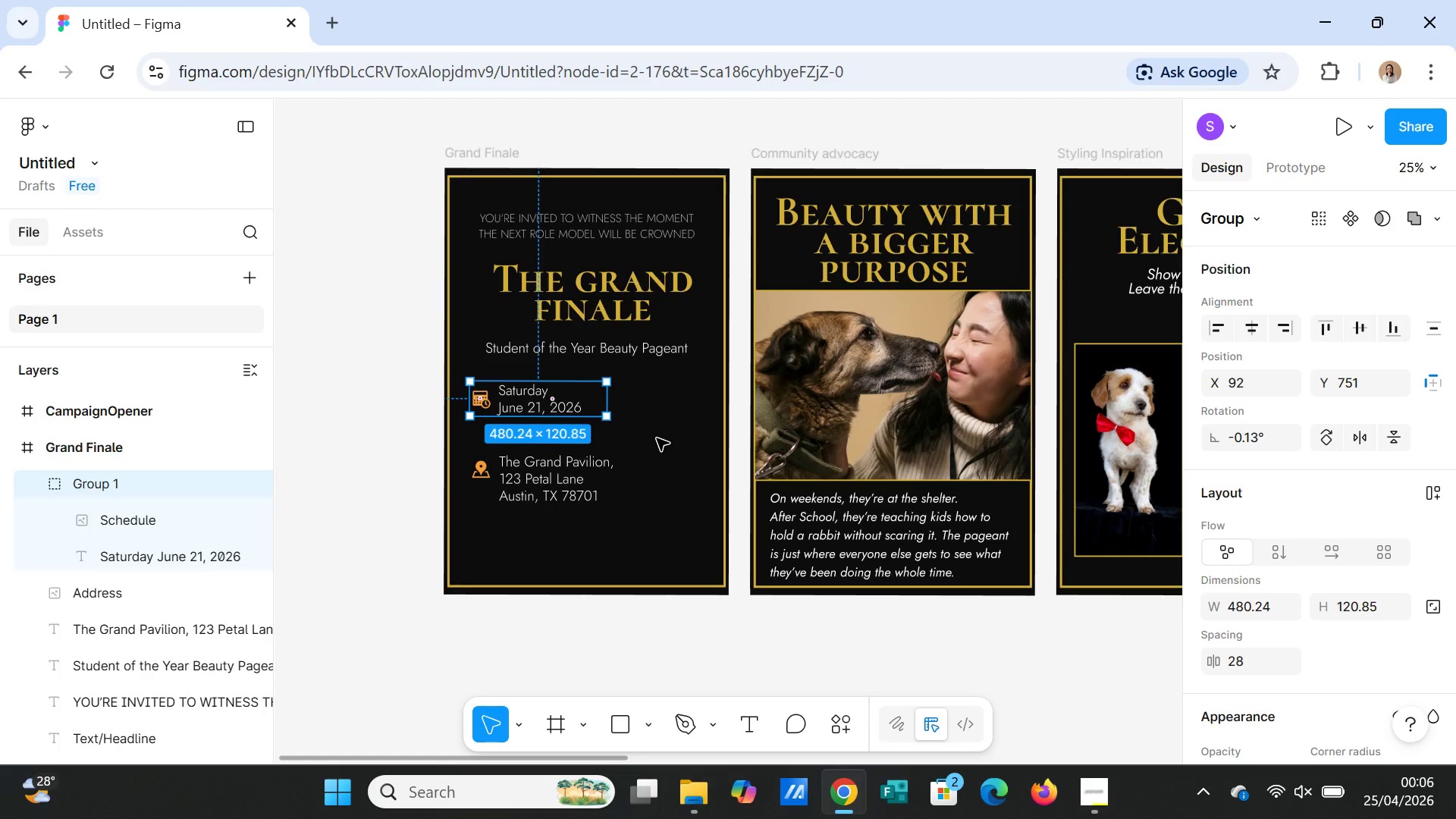 
left_click([657, 438])
 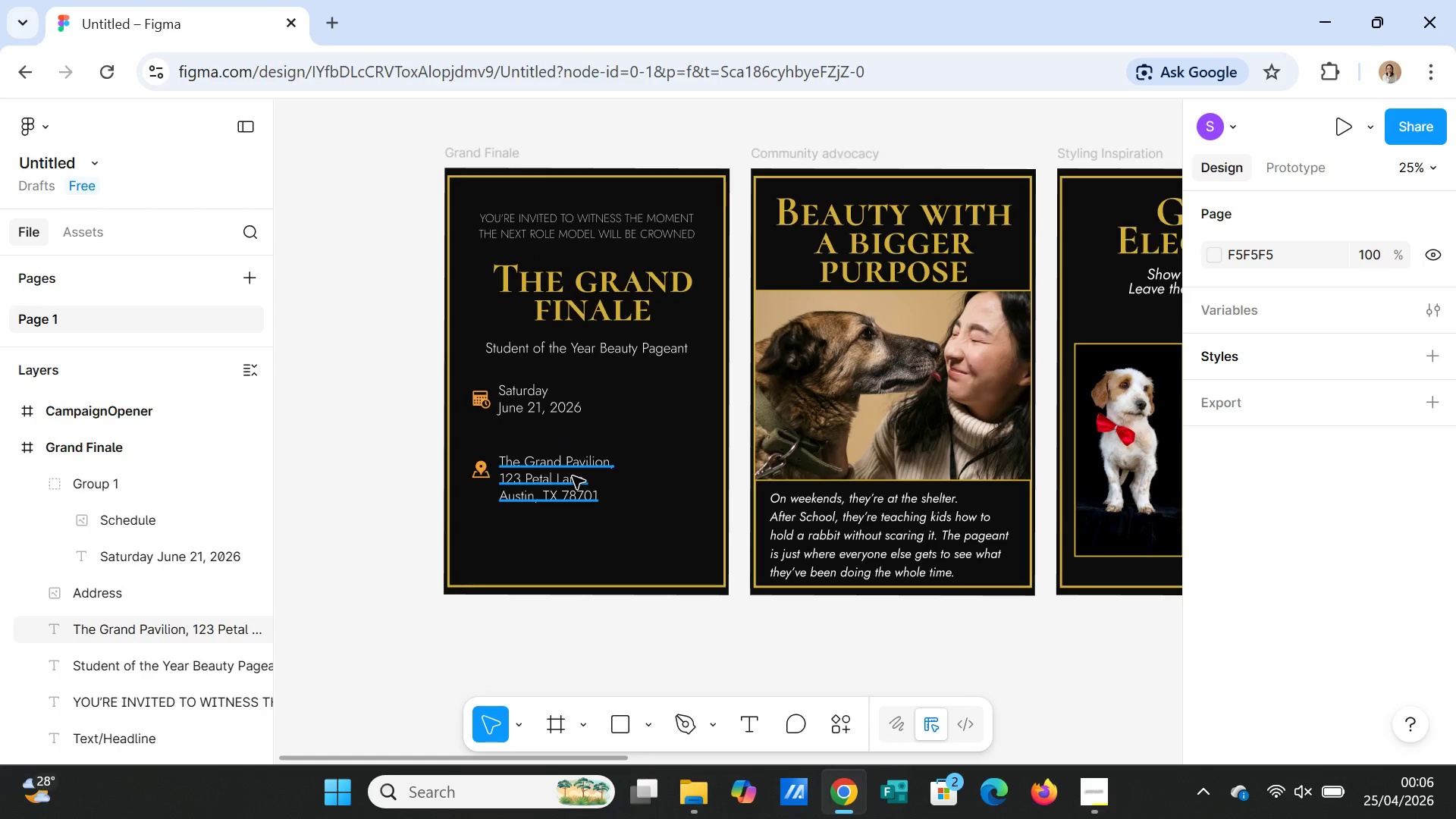 
left_click([573, 476])
 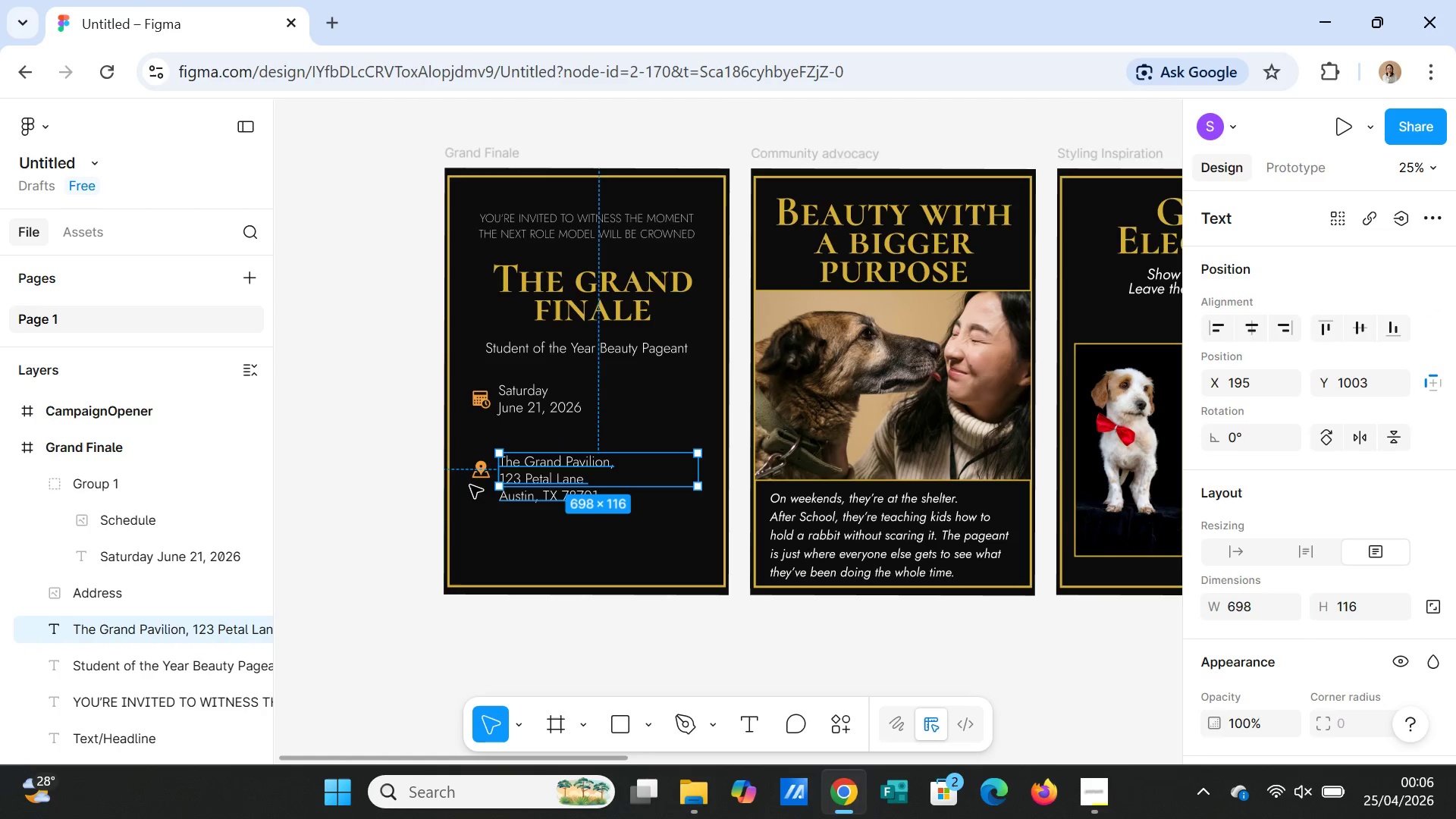 
left_click([477, 478])
 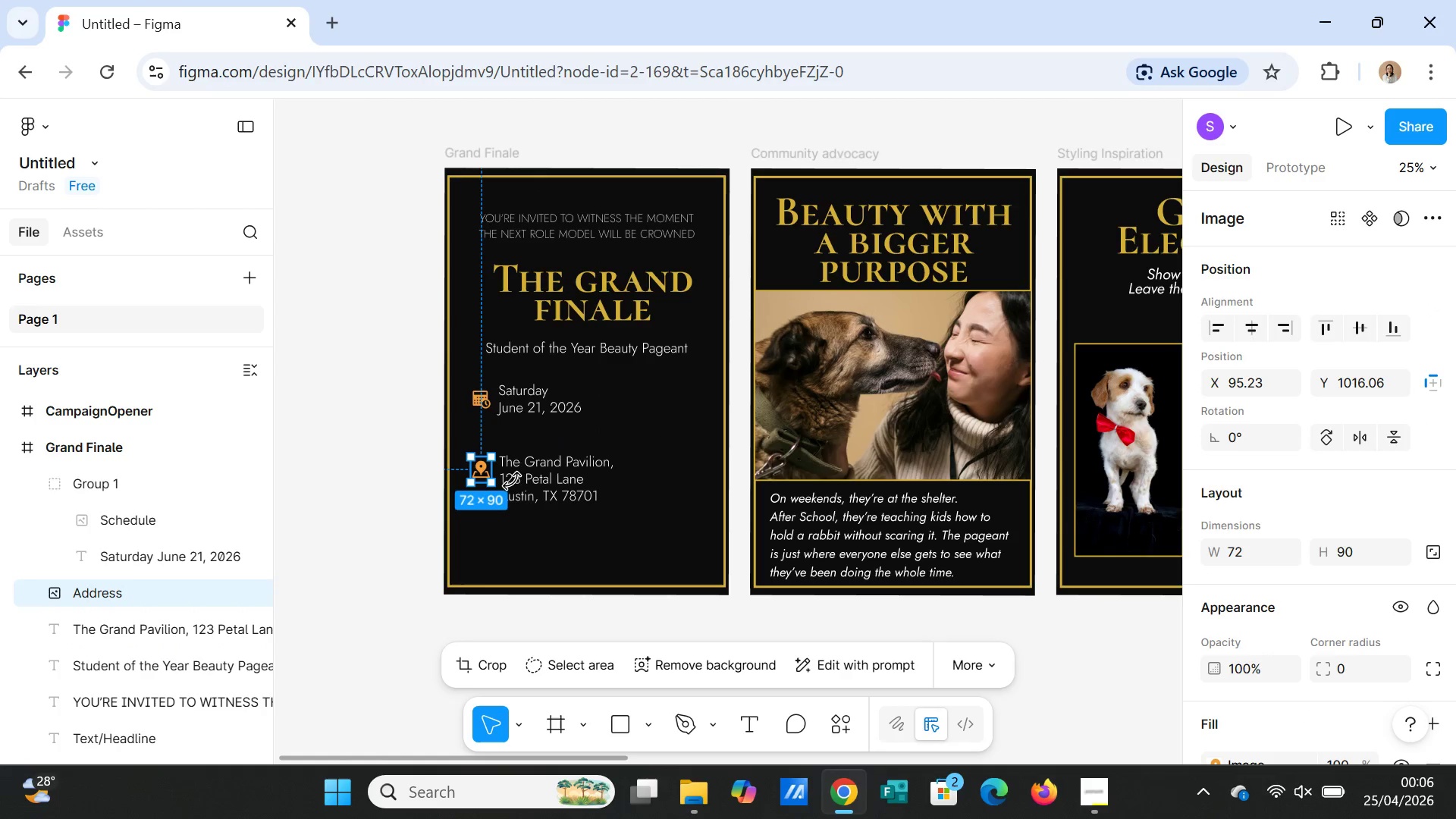 
hold_key(key=ShiftLeft, duration=1.42)
left_click([528, 475])
 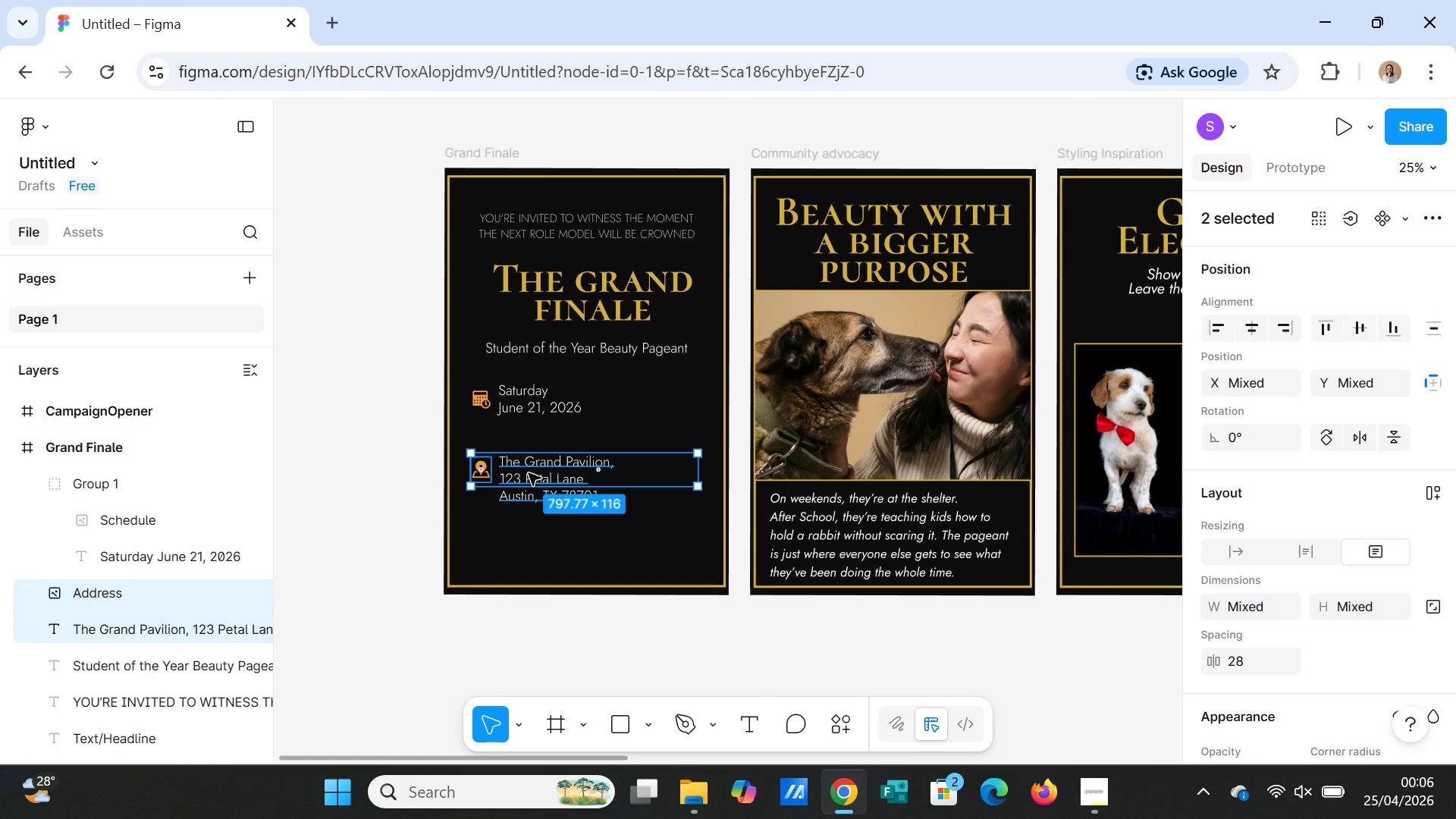 
right_click([529, 473])
 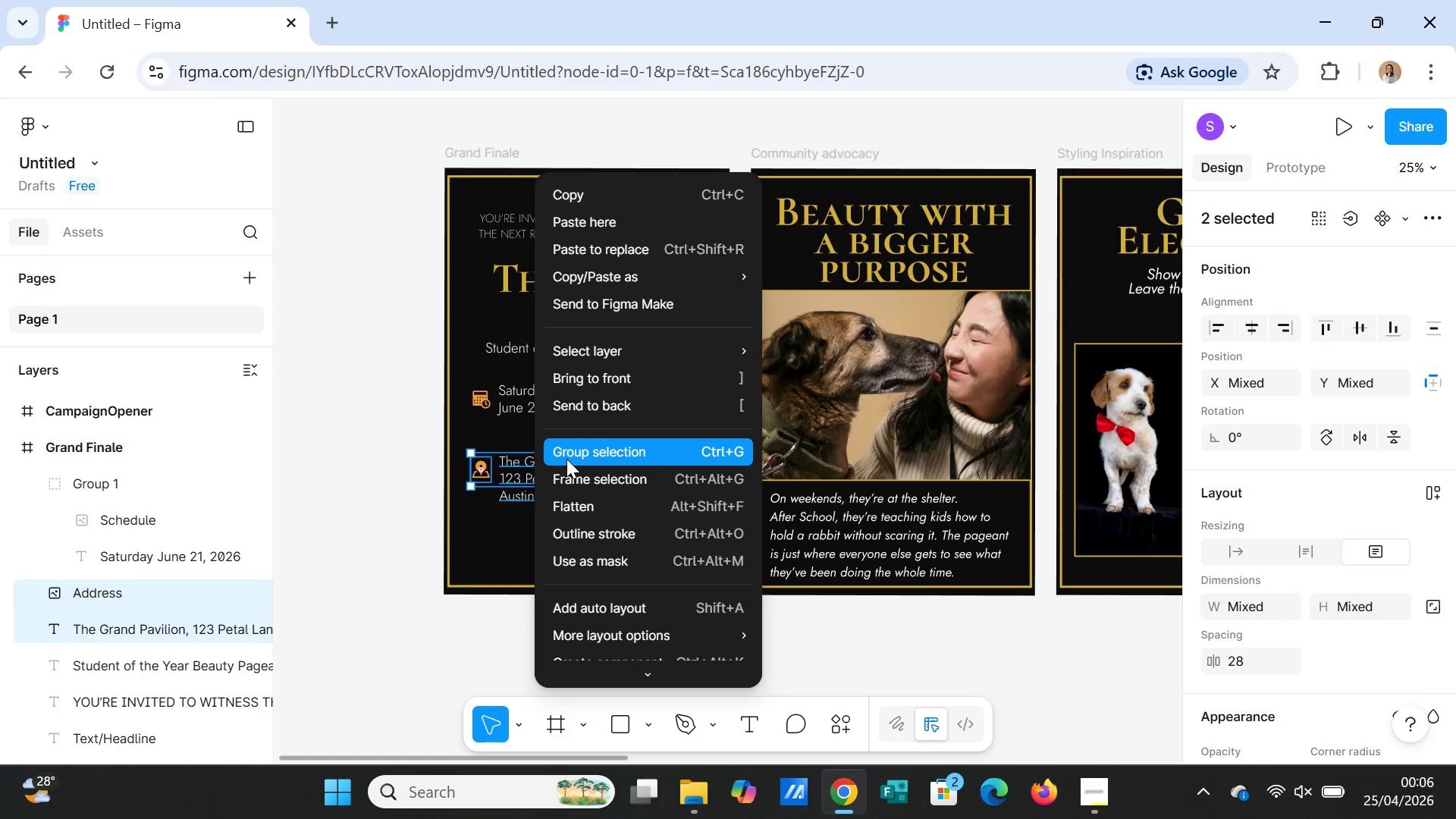 
left_click([569, 457])
 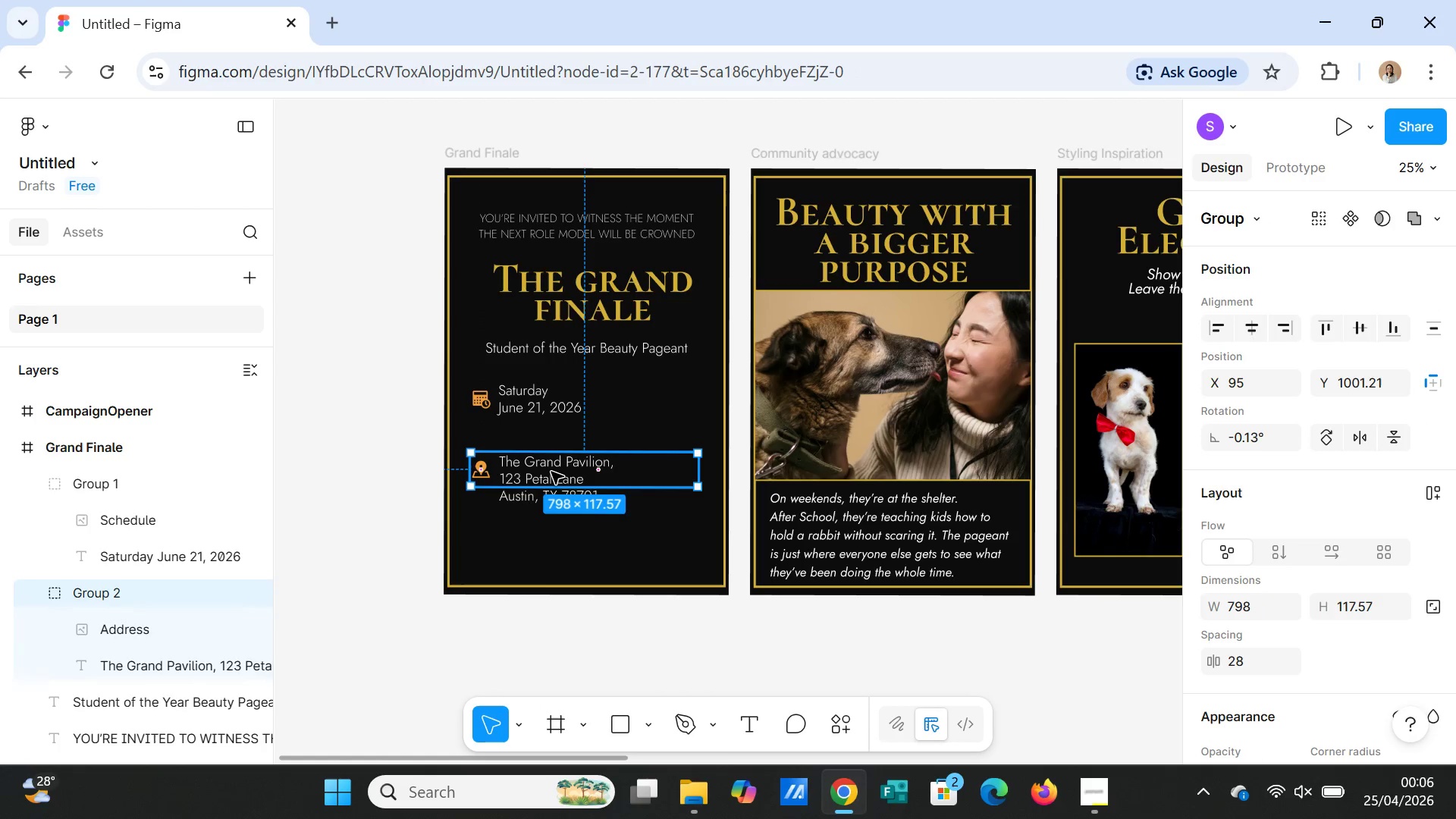 
left_click_drag(start_coordinate=[551, 472], to_coordinate=[552, 451])
 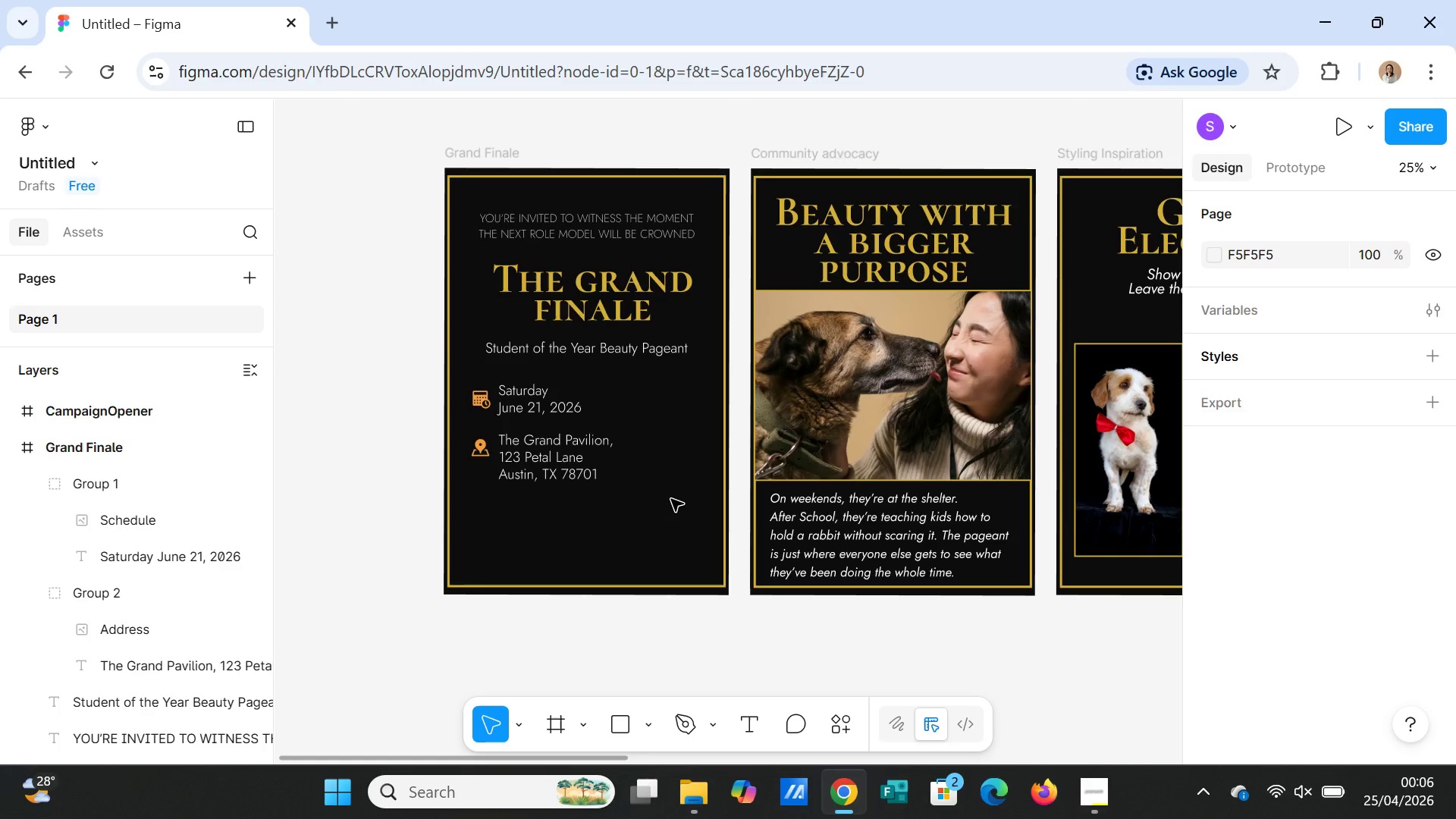 
wait(18.95)
 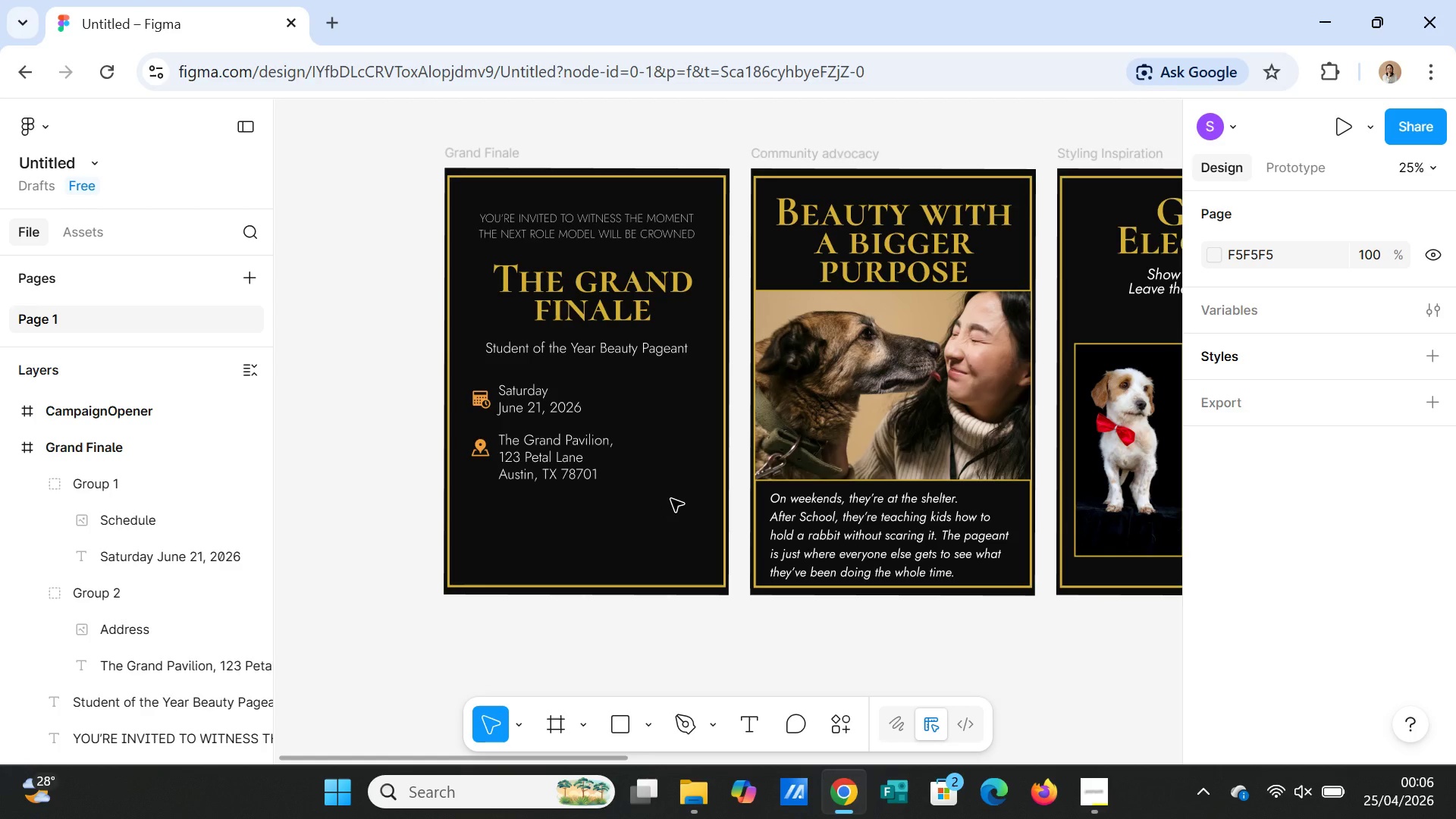 
left_click([530, 400])
 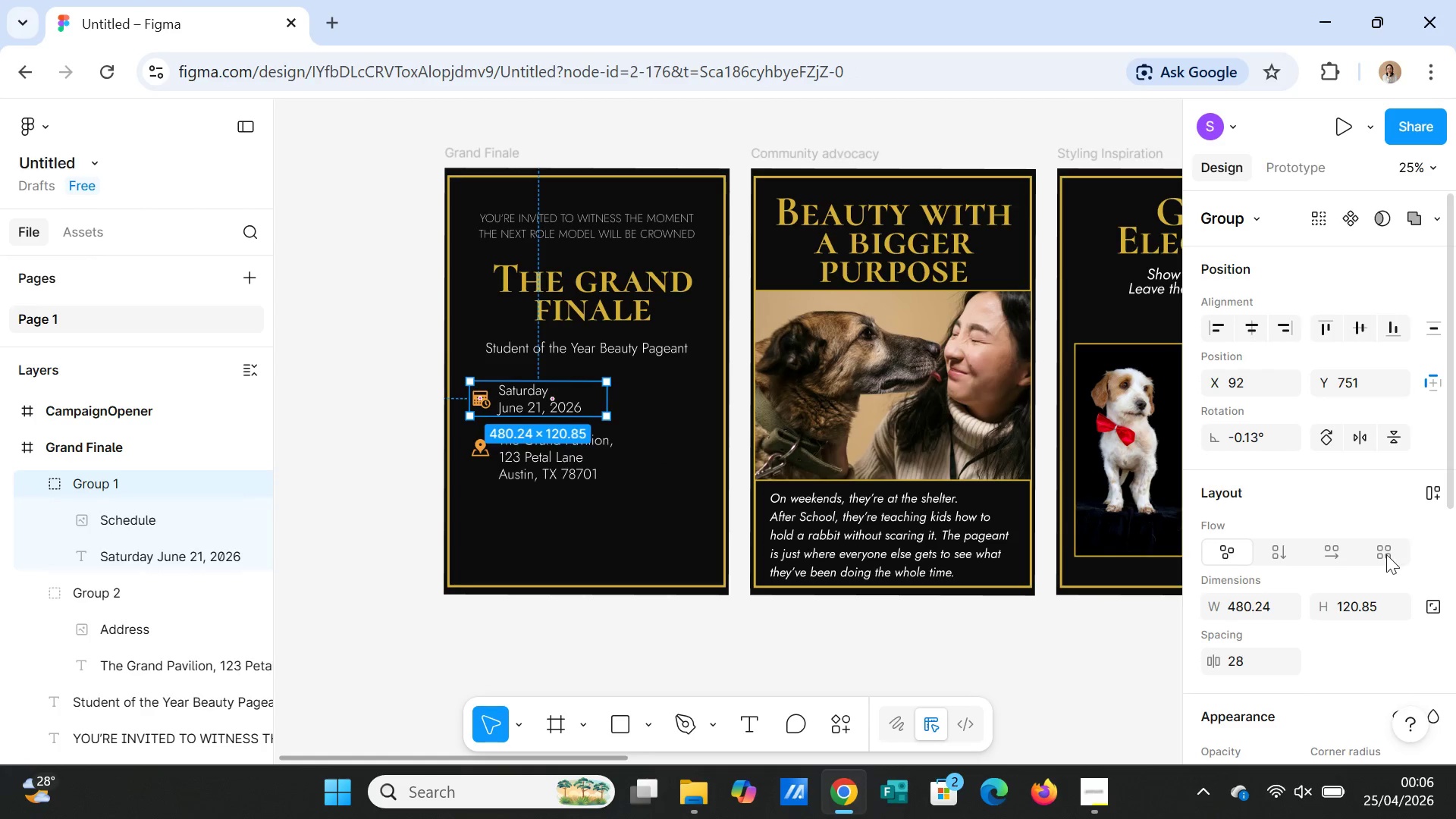 
scroll: coordinate [1370, 591], scroll_direction: down, amount: 1.0
 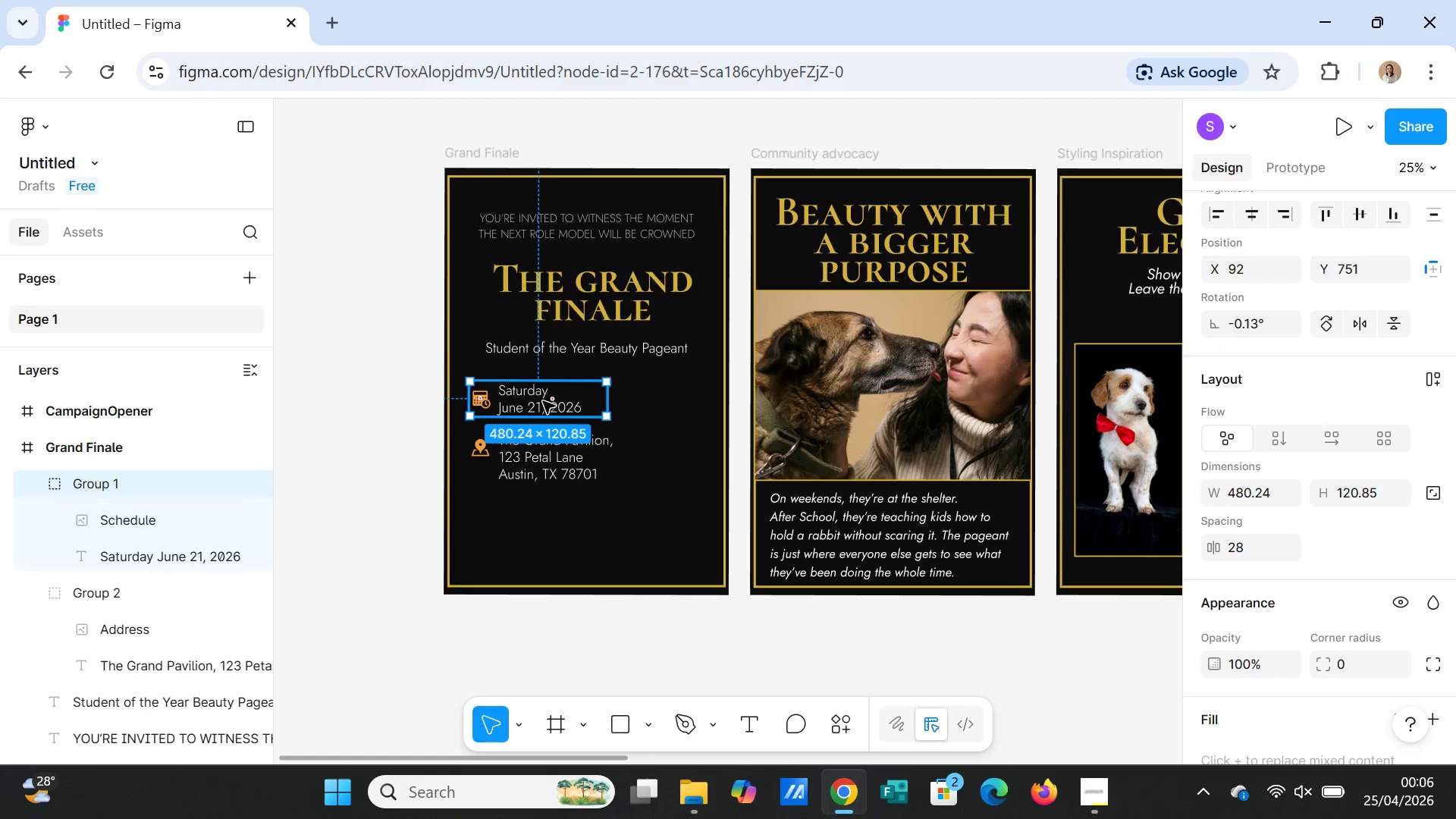 
double_click([540, 396])
 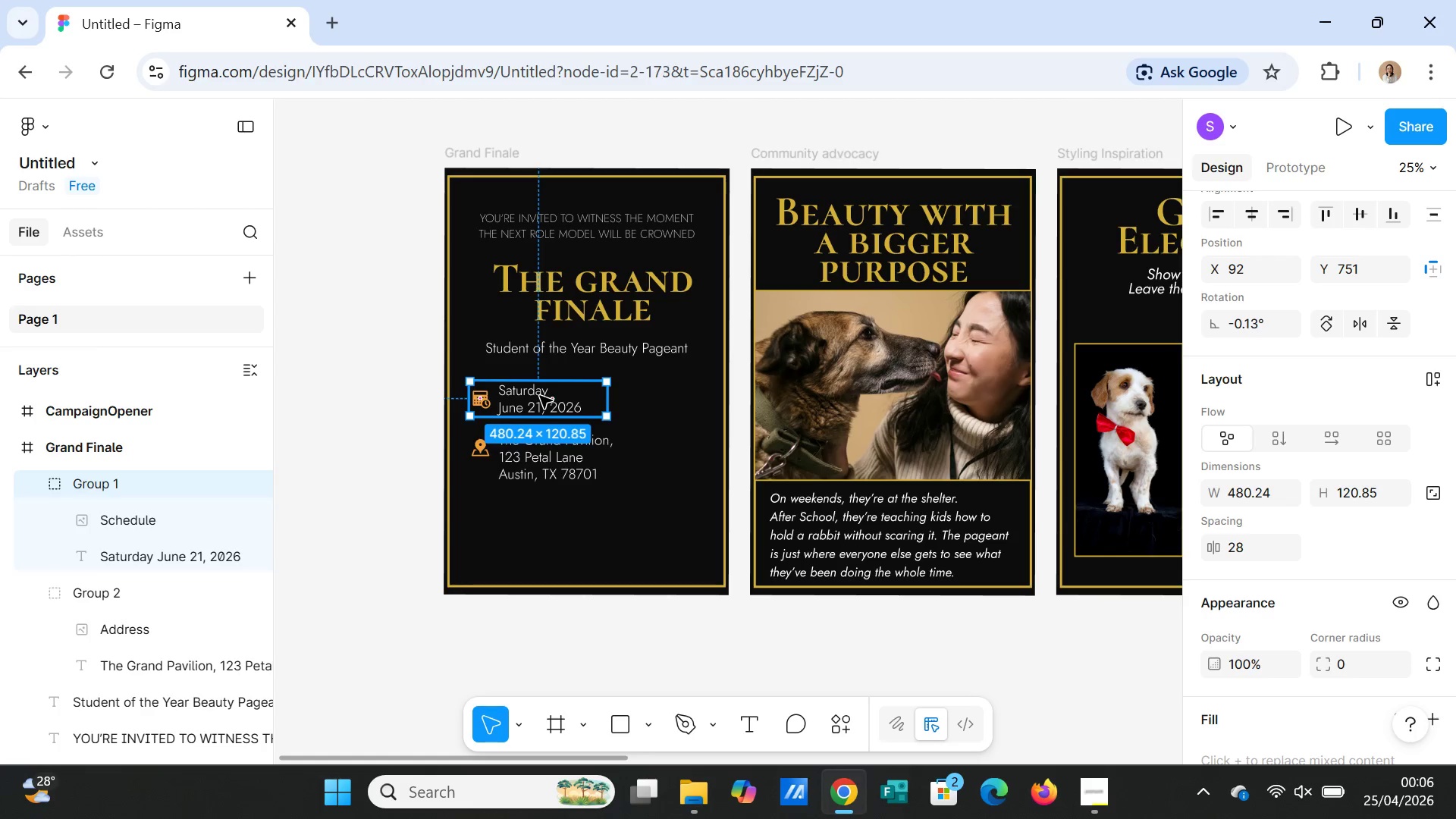 
triple_click([540, 396])
 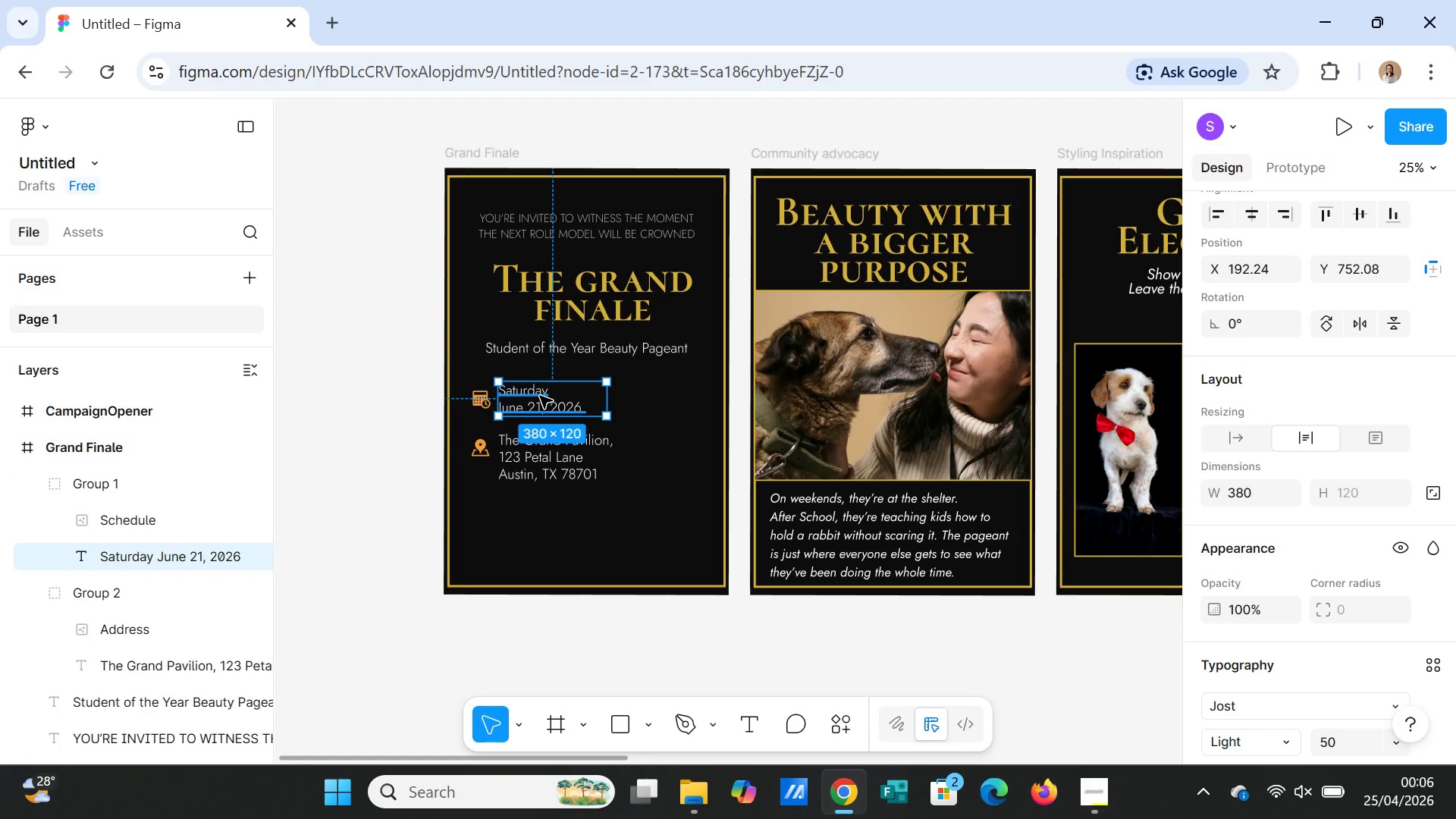 
double_click([540, 396])
 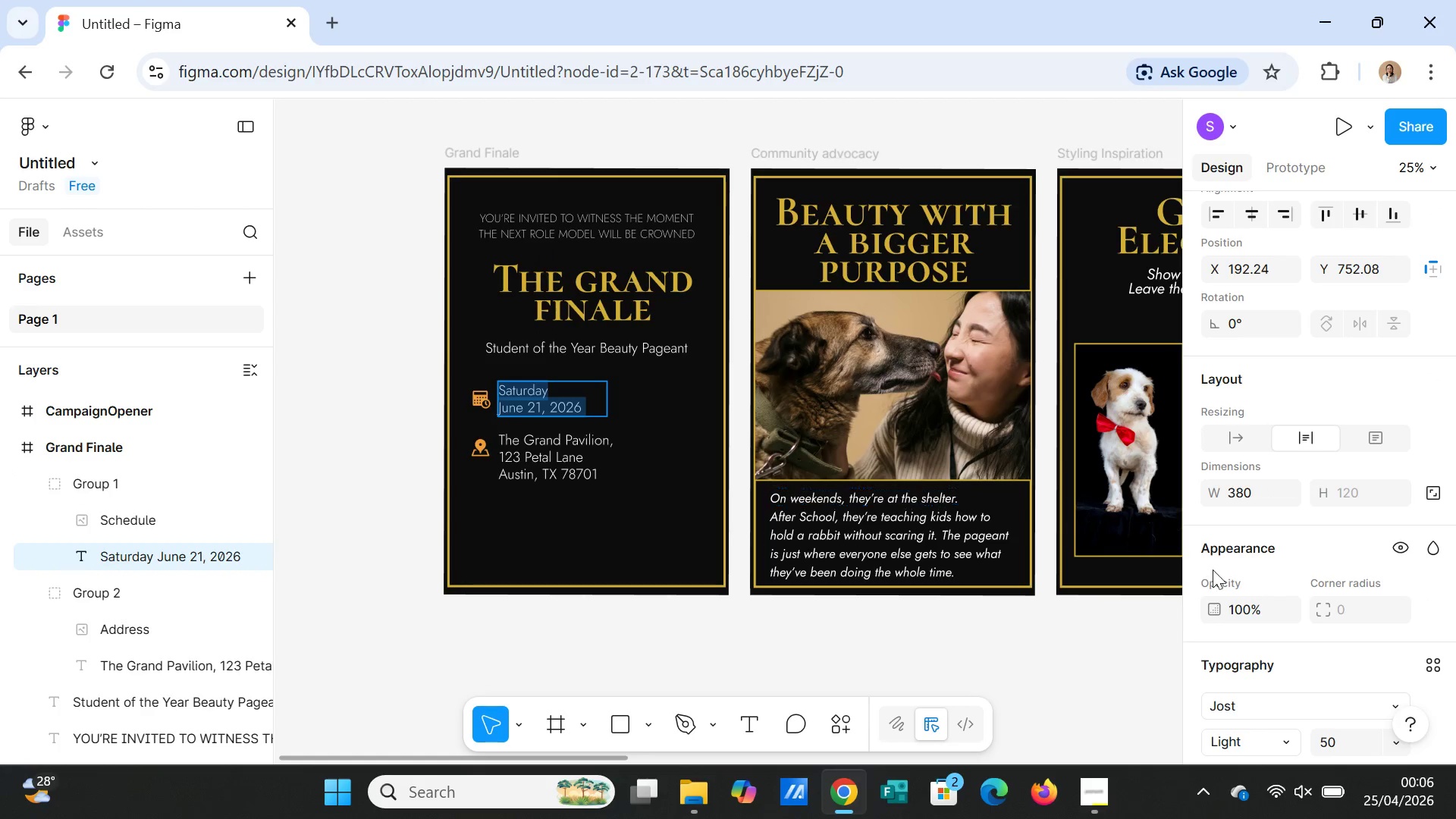 
scroll: coordinate [1229, 576], scroll_direction: down, amount: 2.0
 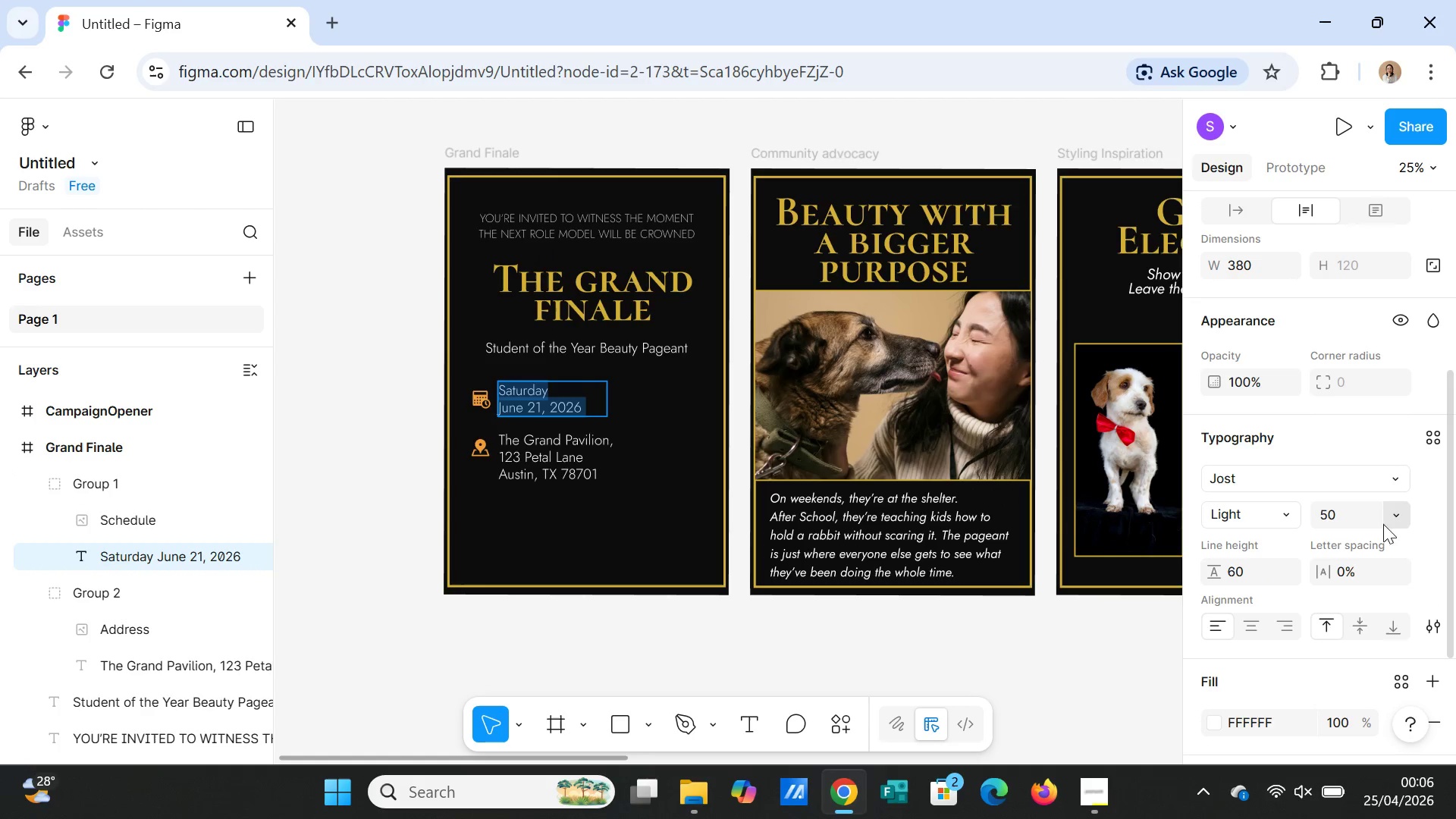 
left_click([1358, 519])
 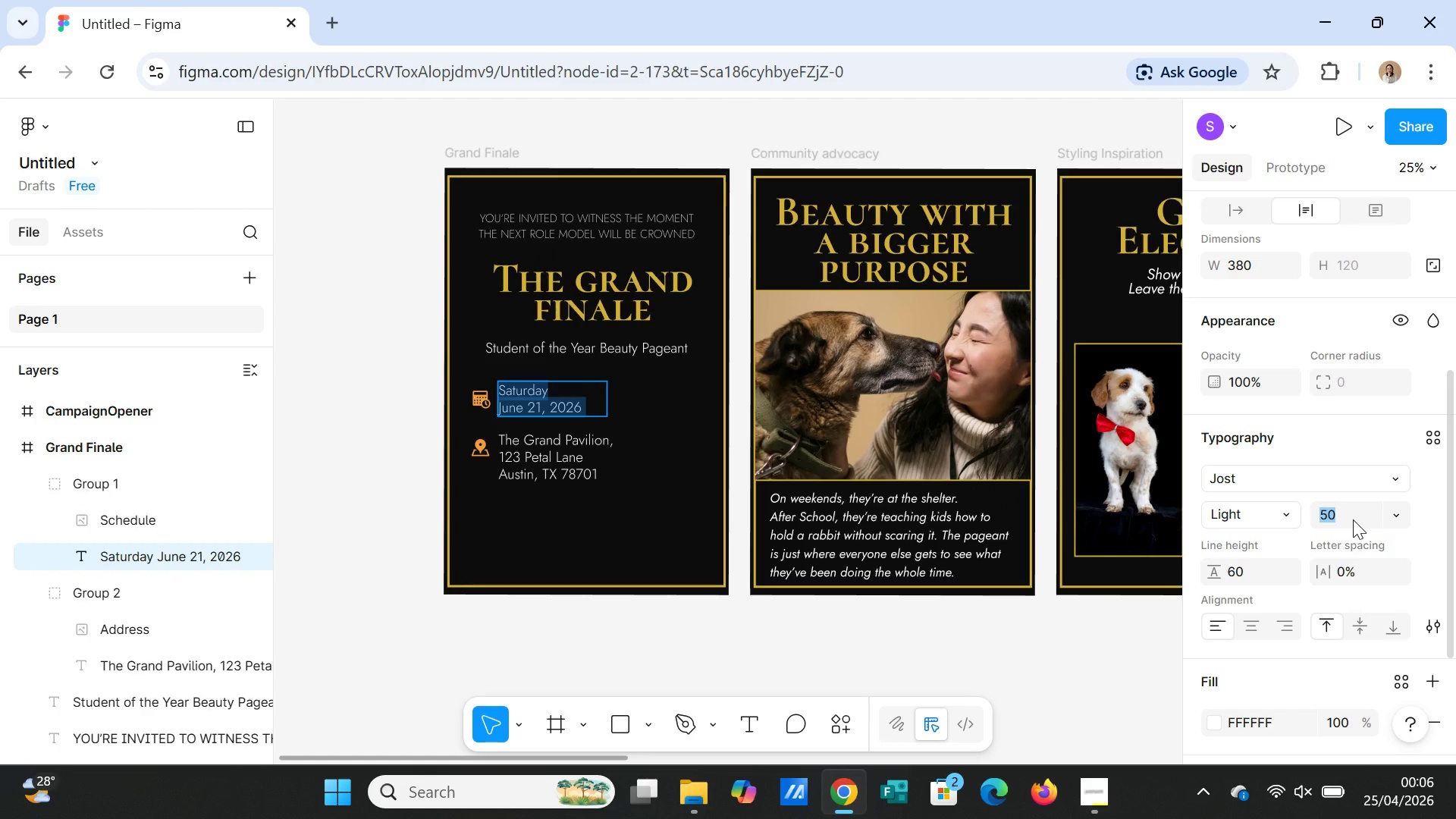 
type(40)
 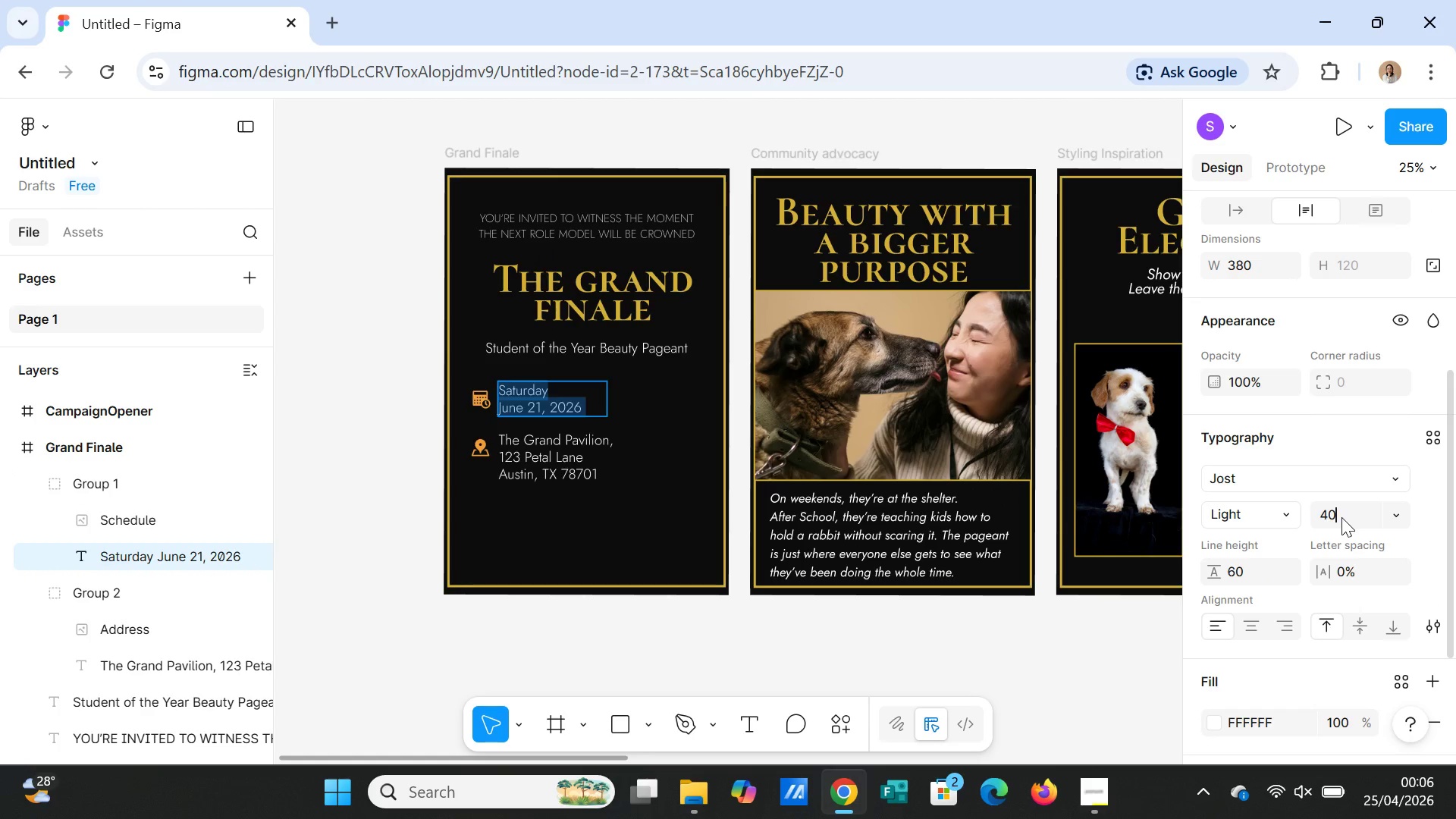 
key(Enter)
 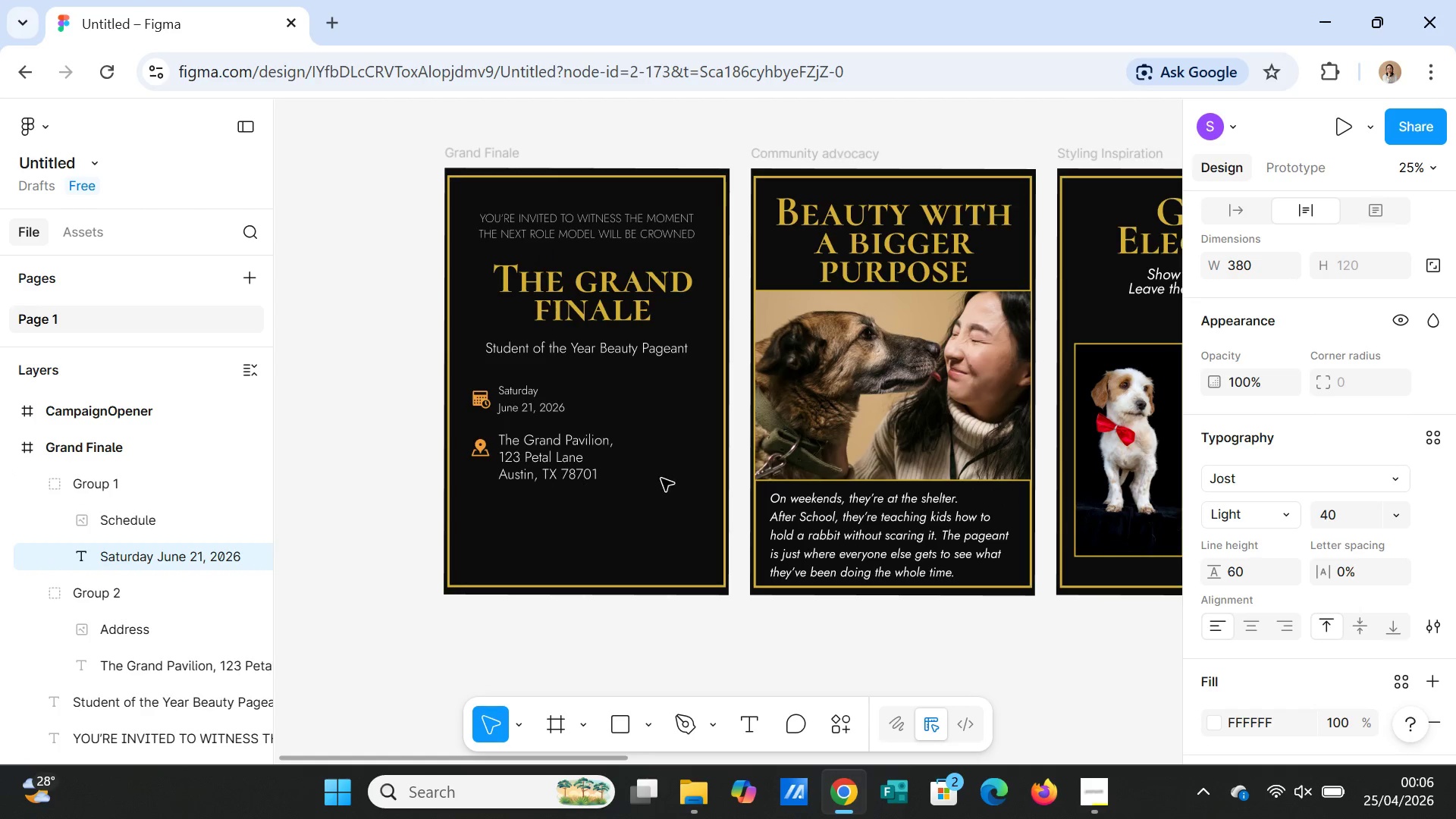 
left_click([665, 425])
 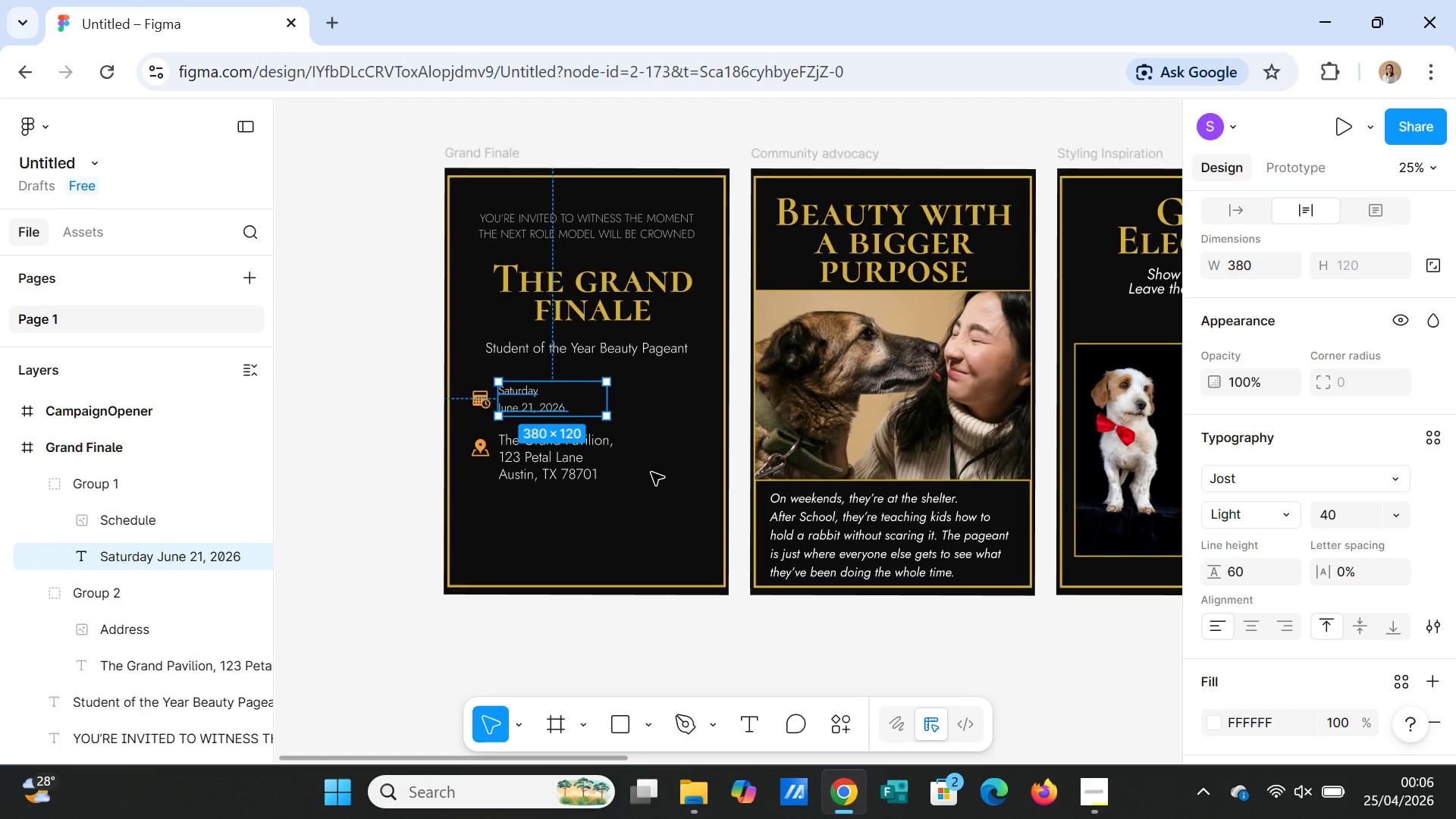 
left_click([694, 499])
 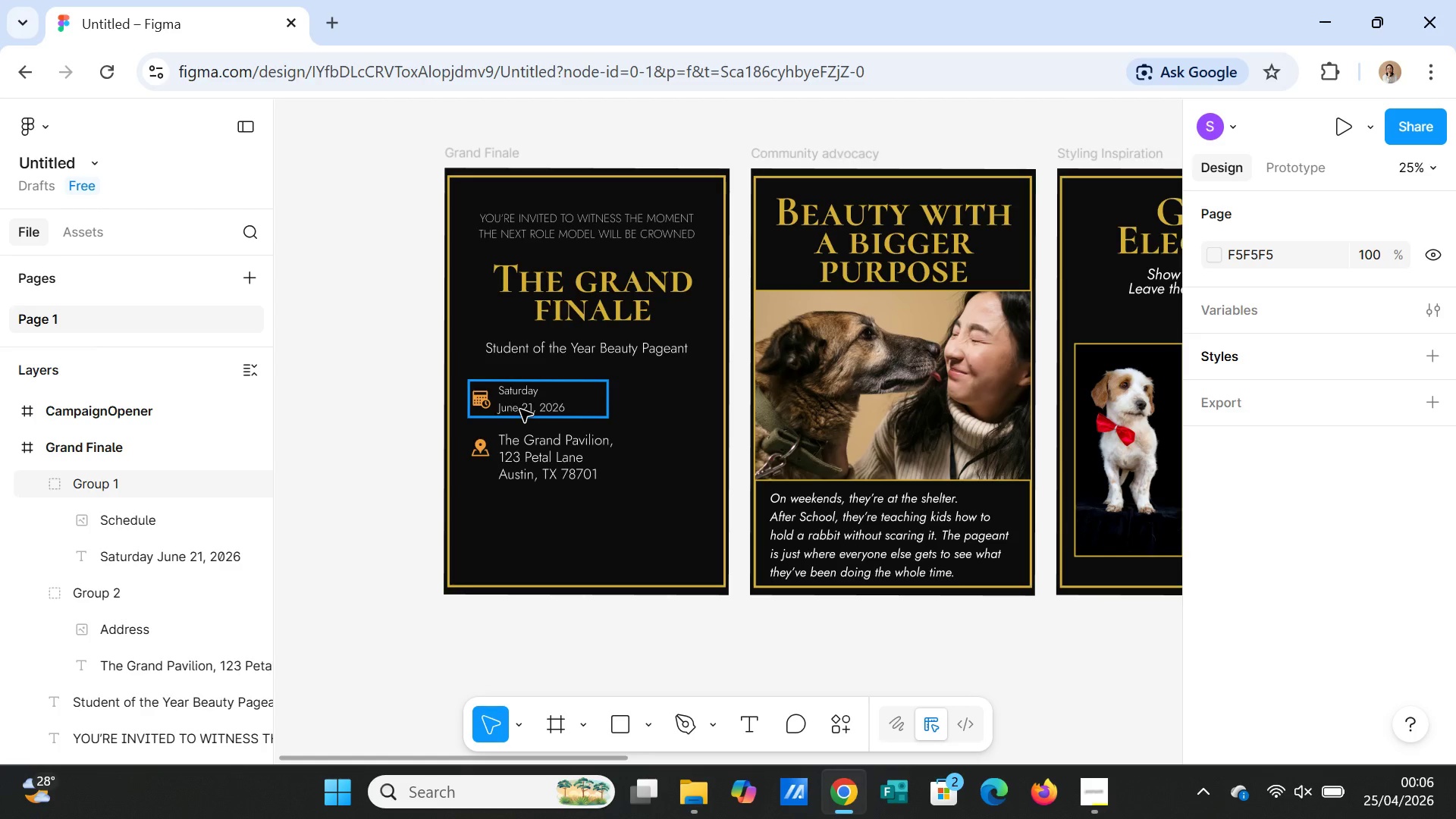 
left_click_drag(start_coordinate=[521, 406], to_coordinate=[521, 396])
 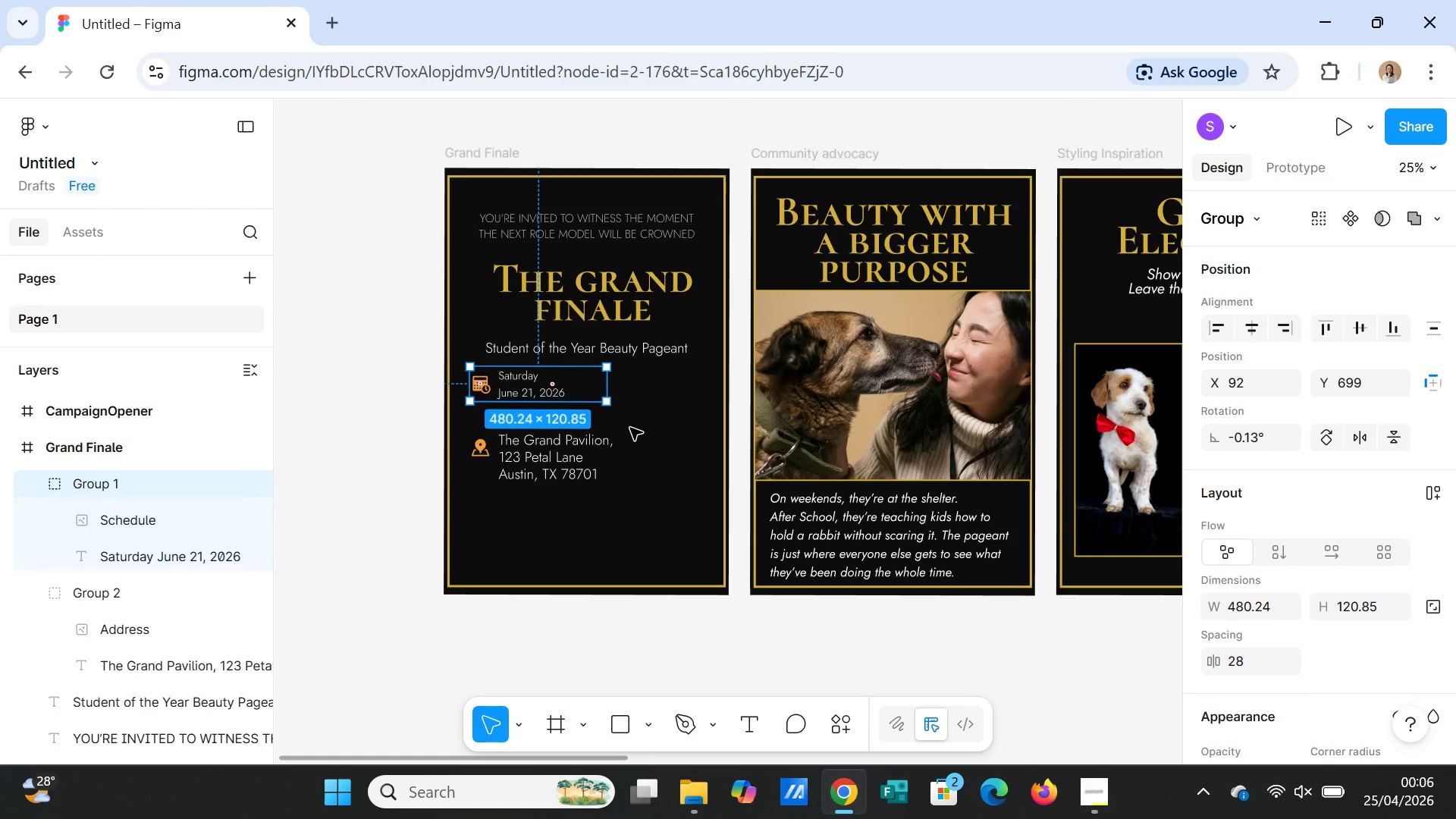 
left_click([630, 428])
 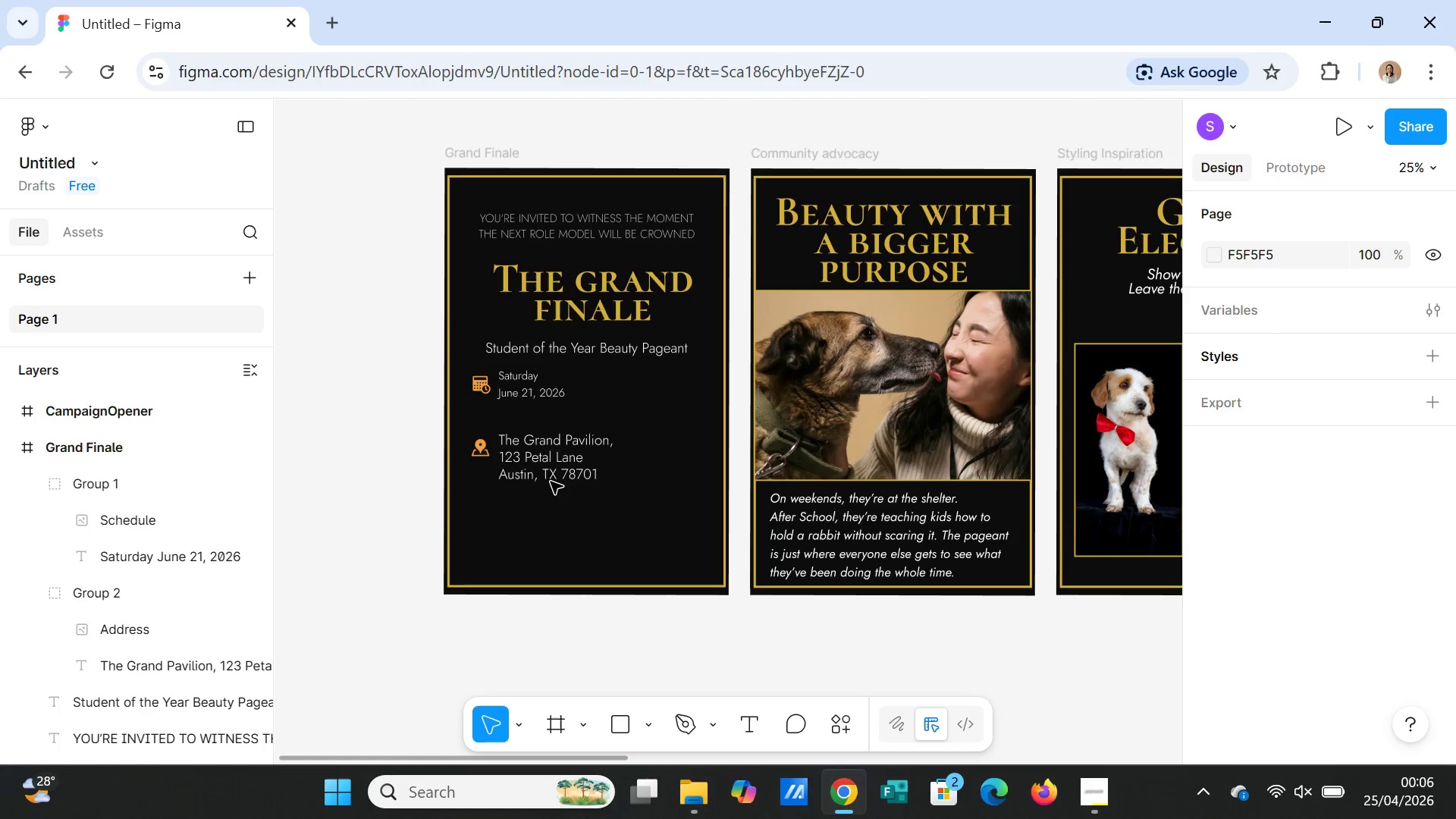 
left_click([548, 466])
 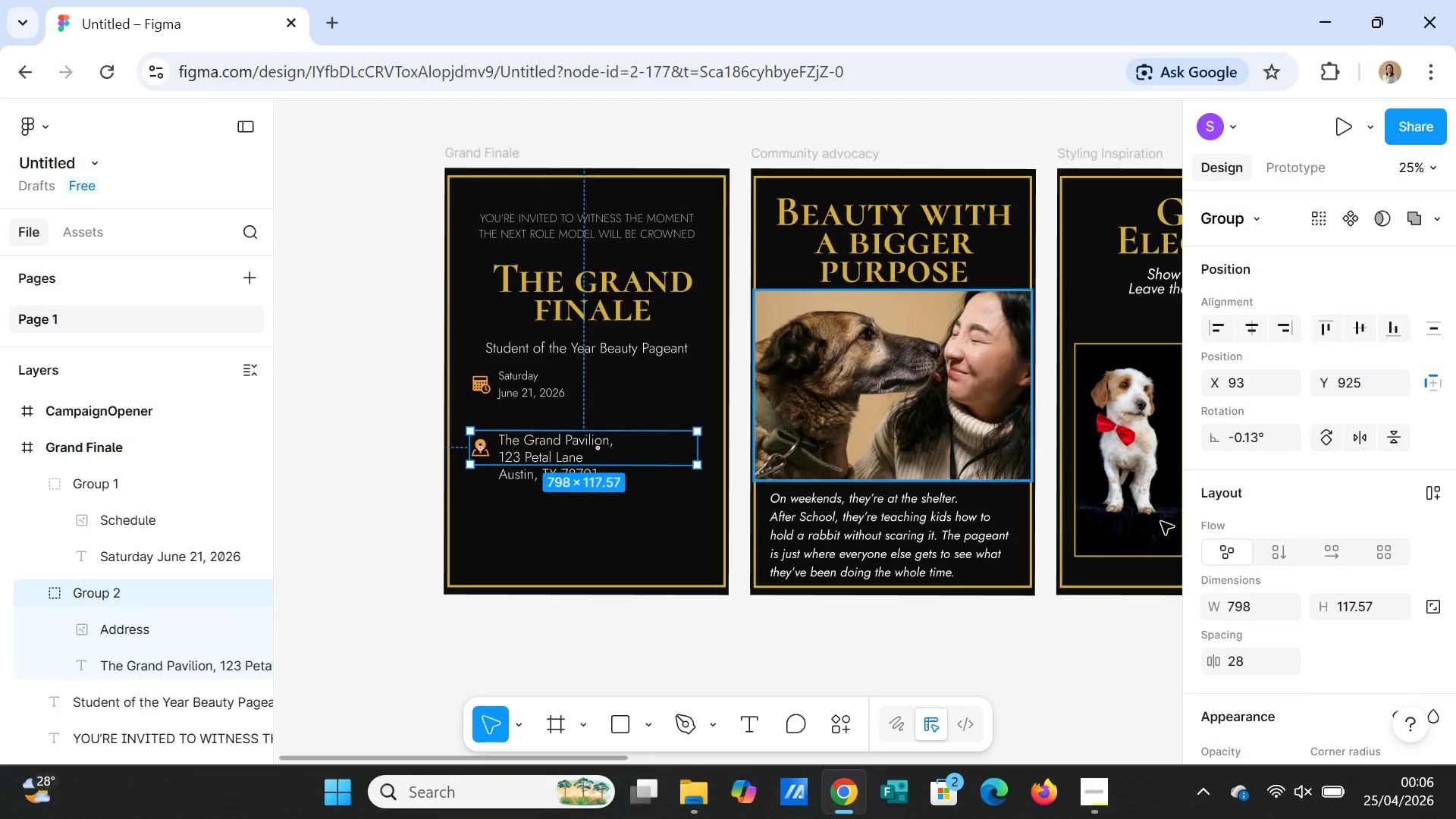 
scroll: coordinate [1361, 592], scroll_direction: down, amount: 3.0
 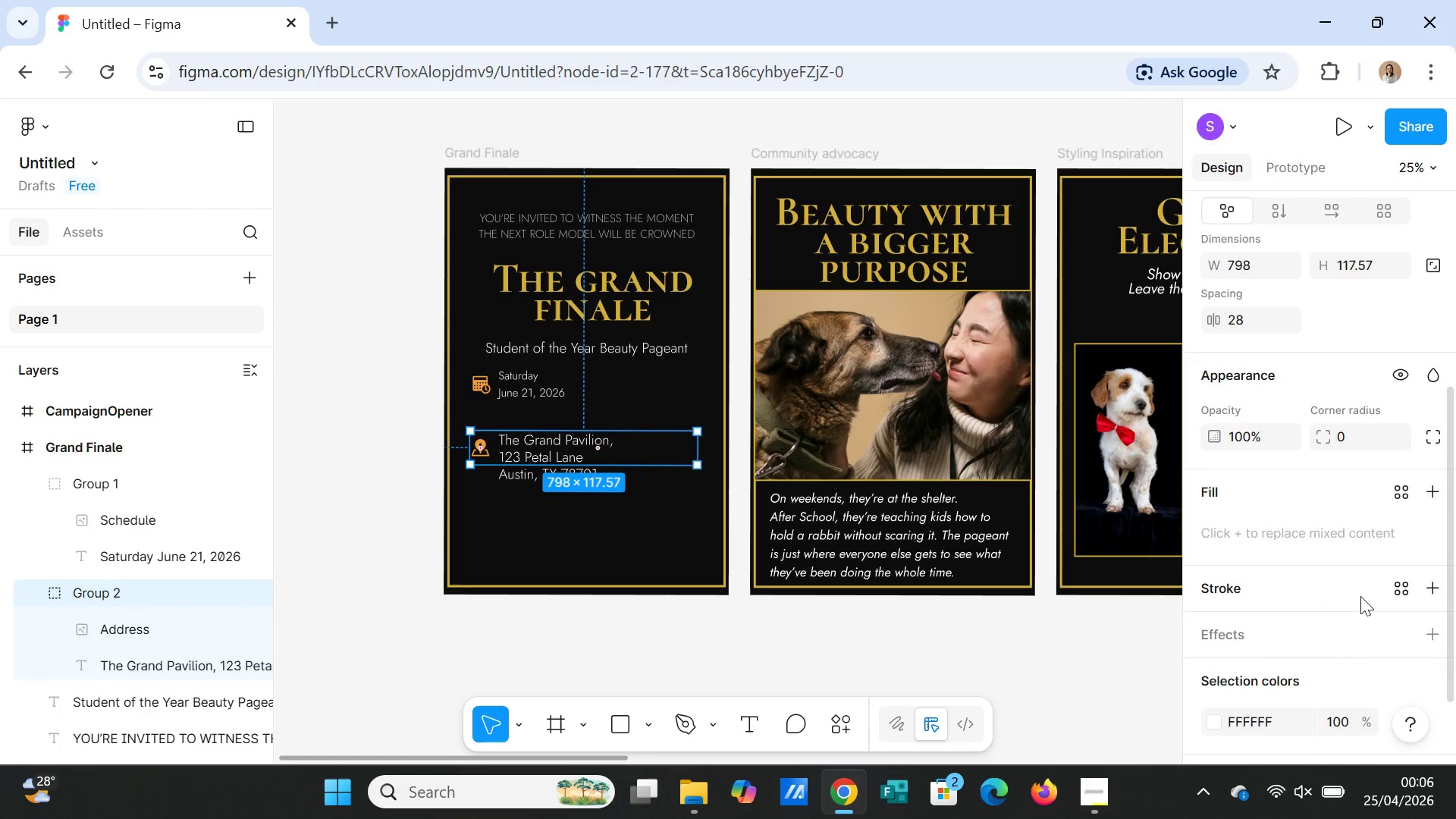 
scroll: coordinate [1349, 592], scroll_direction: up, amount: 4.0
 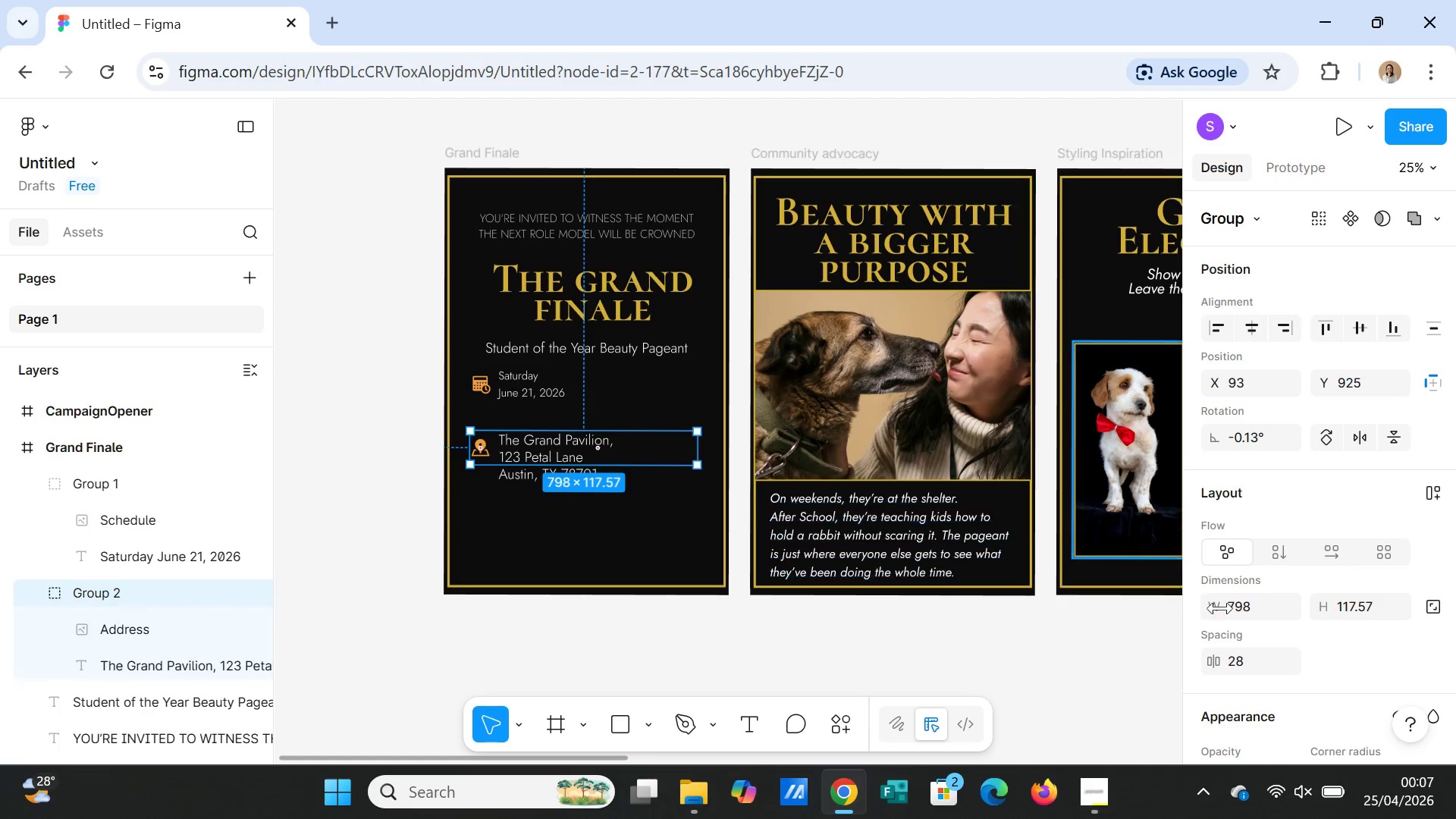 
scroll: coordinate [1363, 617], scroll_direction: down, amount: 1.0
 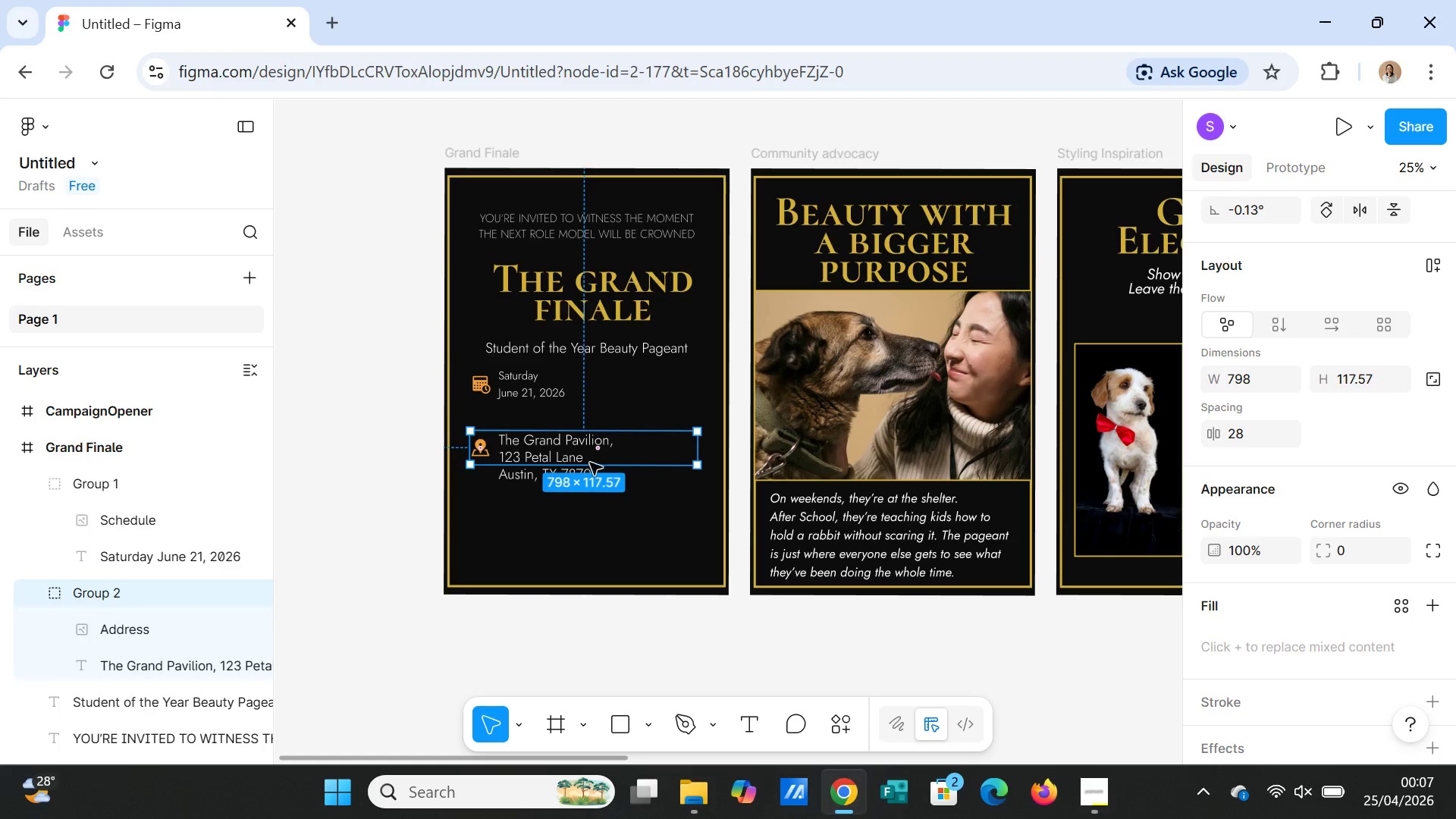 
double_click([576, 443])
 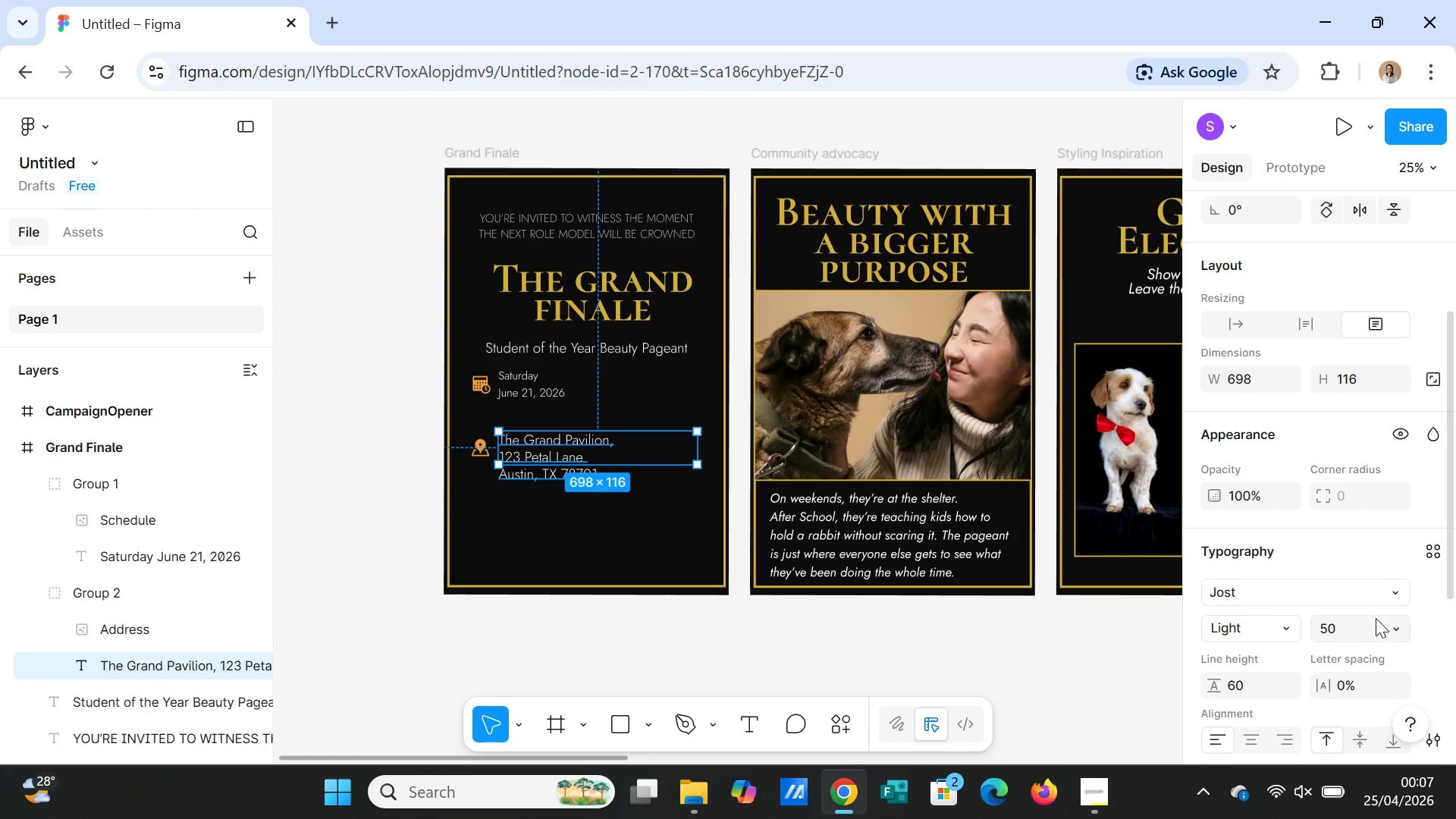 
left_click([1345, 636])
 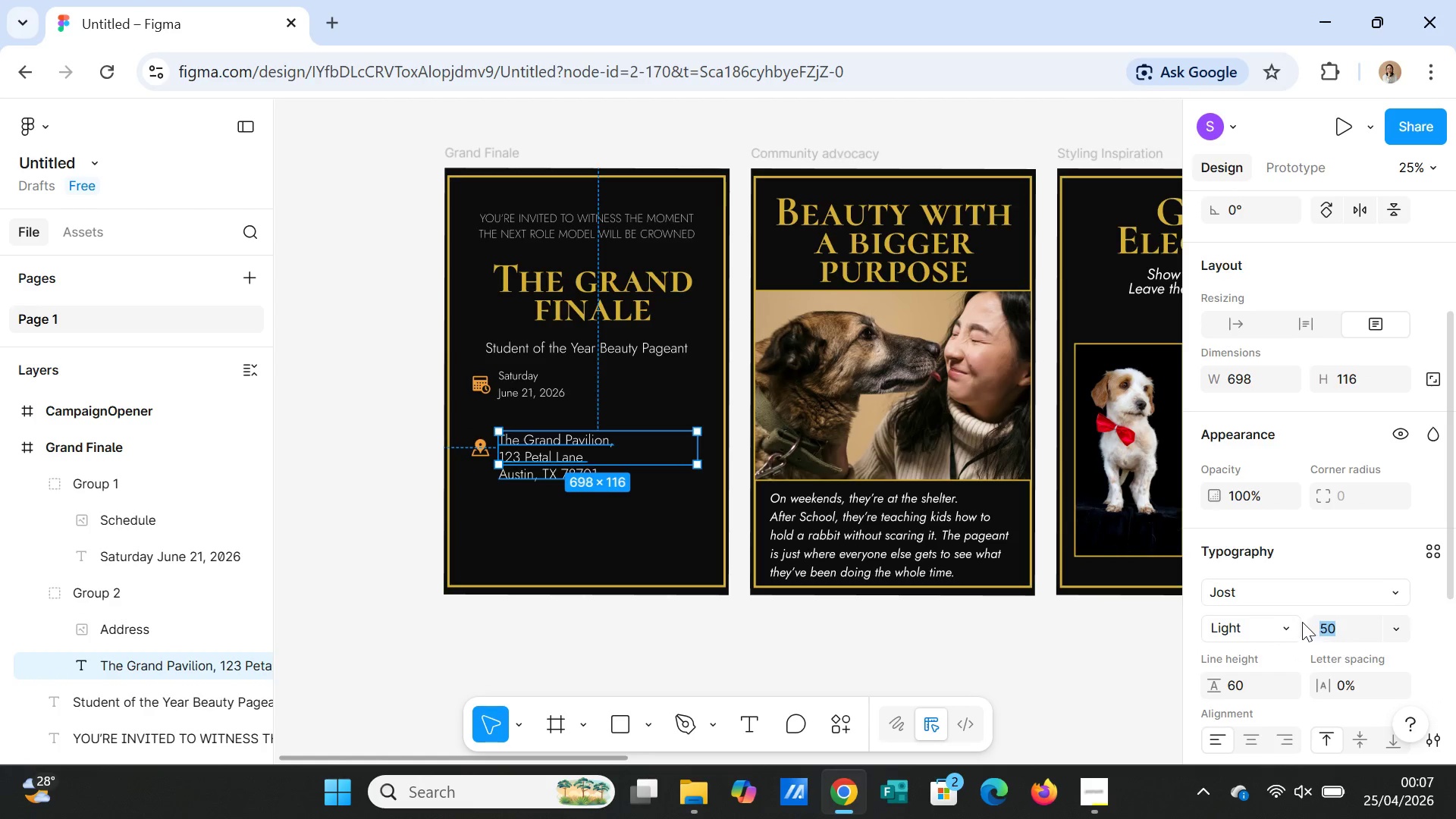 
type(40)
 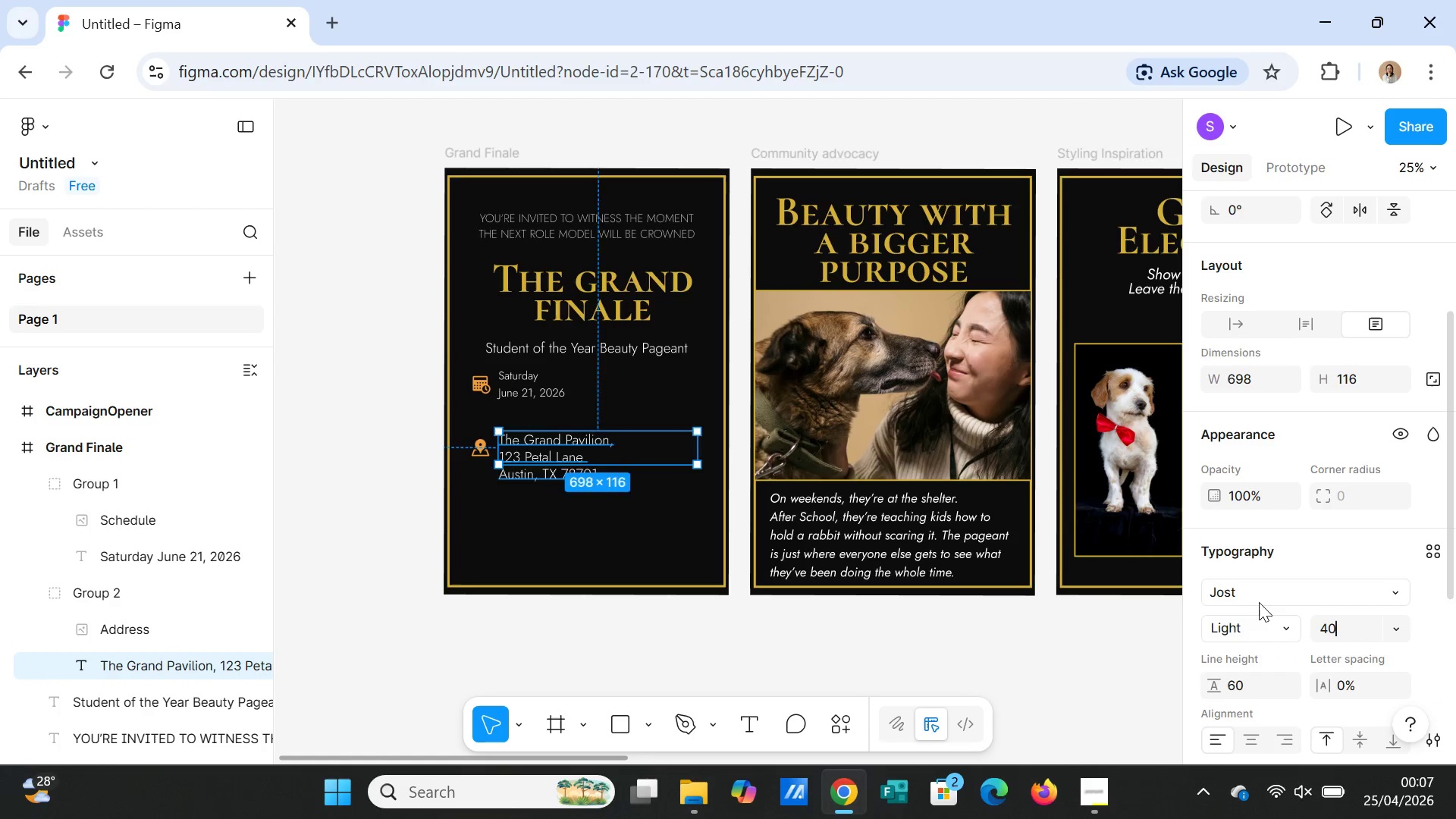 
key(Enter)
 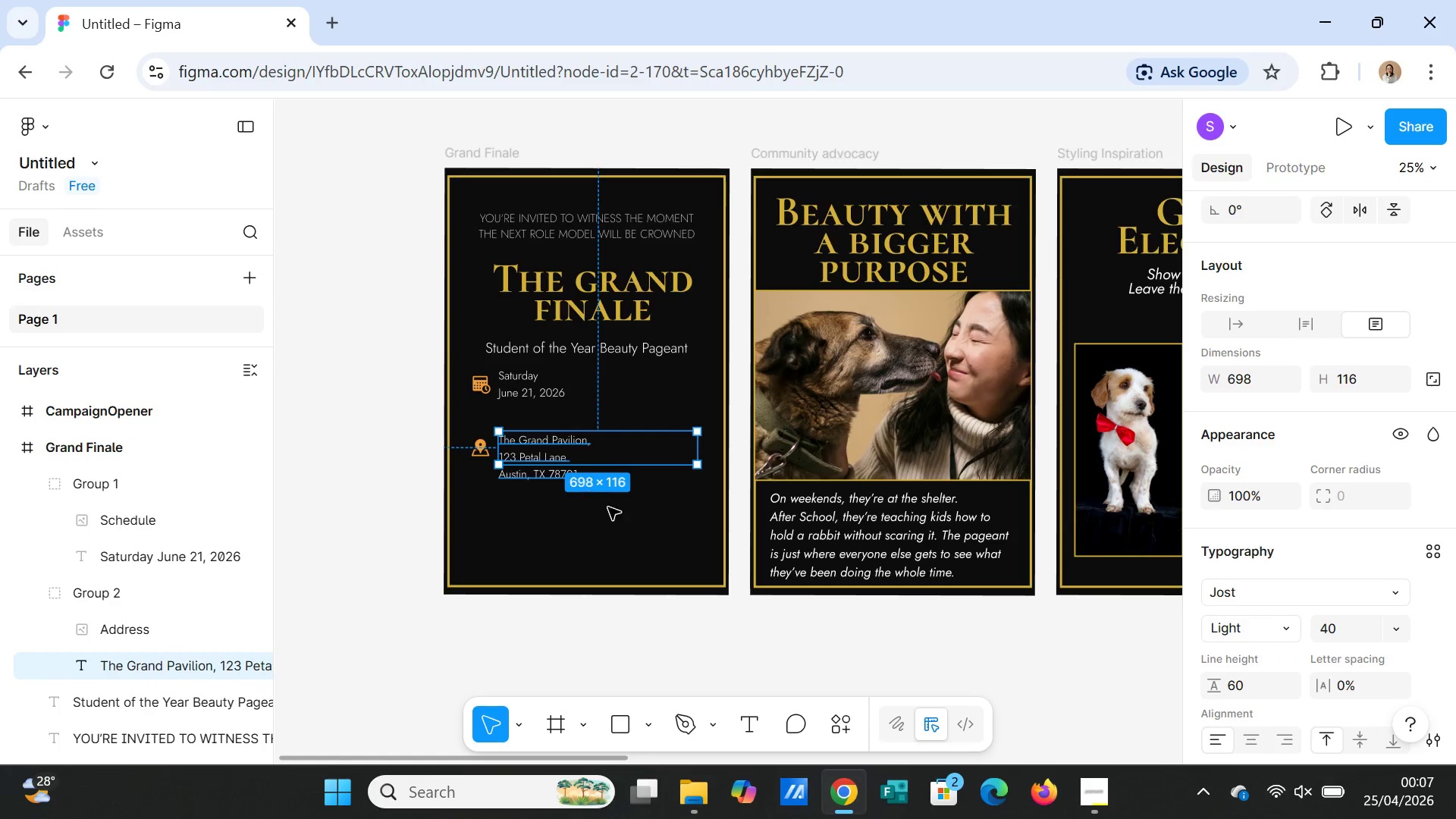 
left_click([644, 517])
 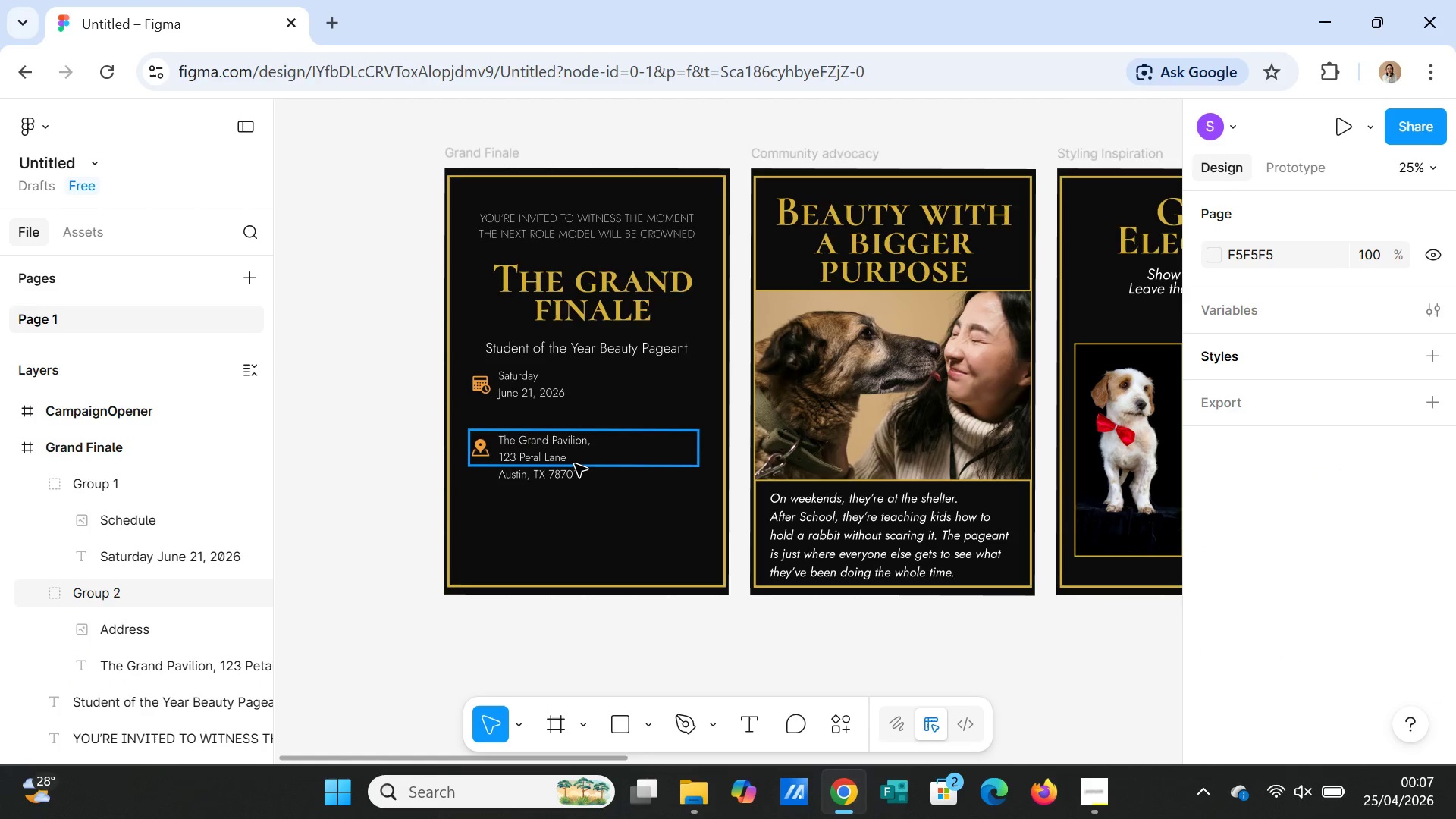 
left_click([575, 458])
 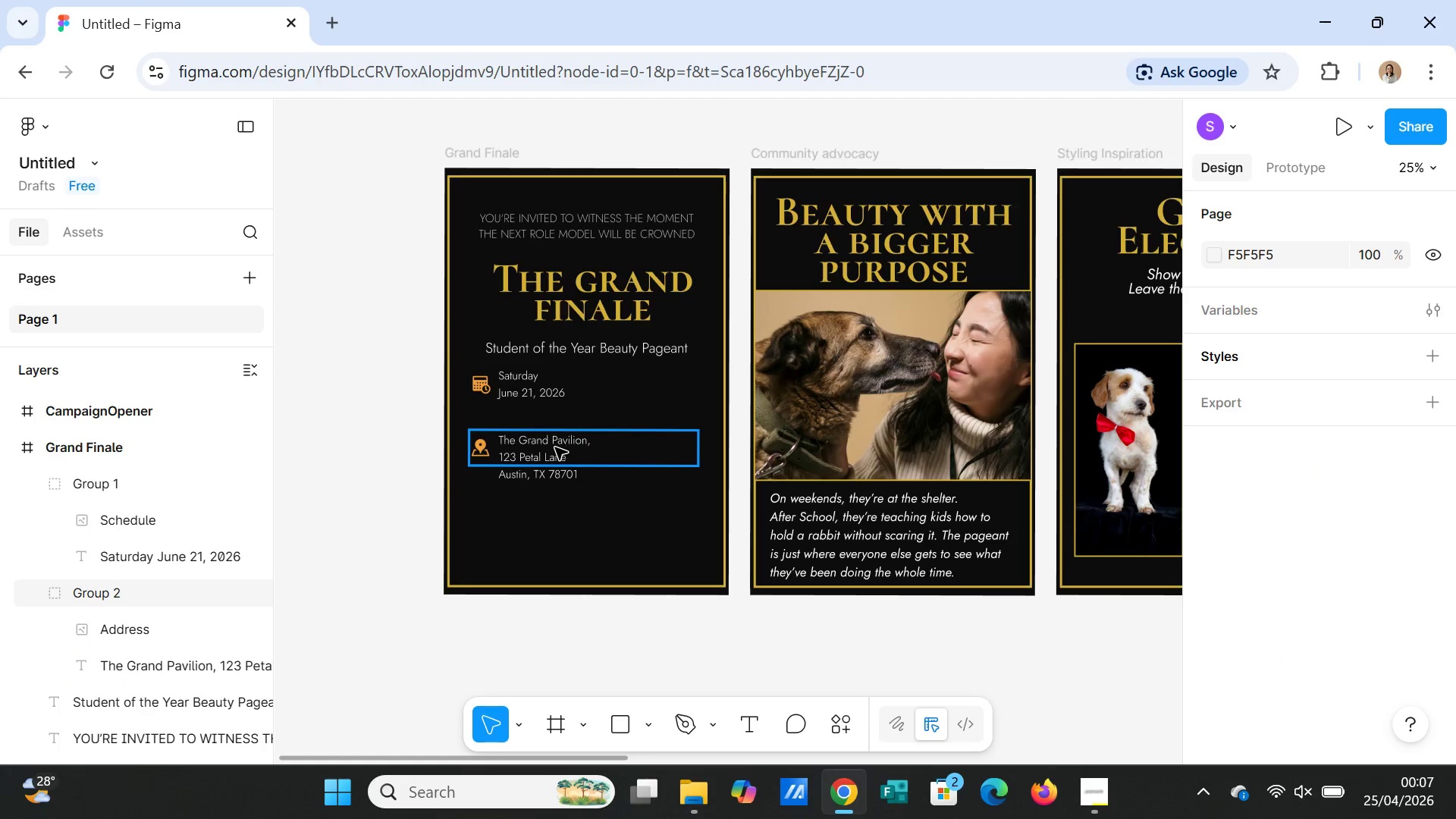 
left_click([555, 447])
 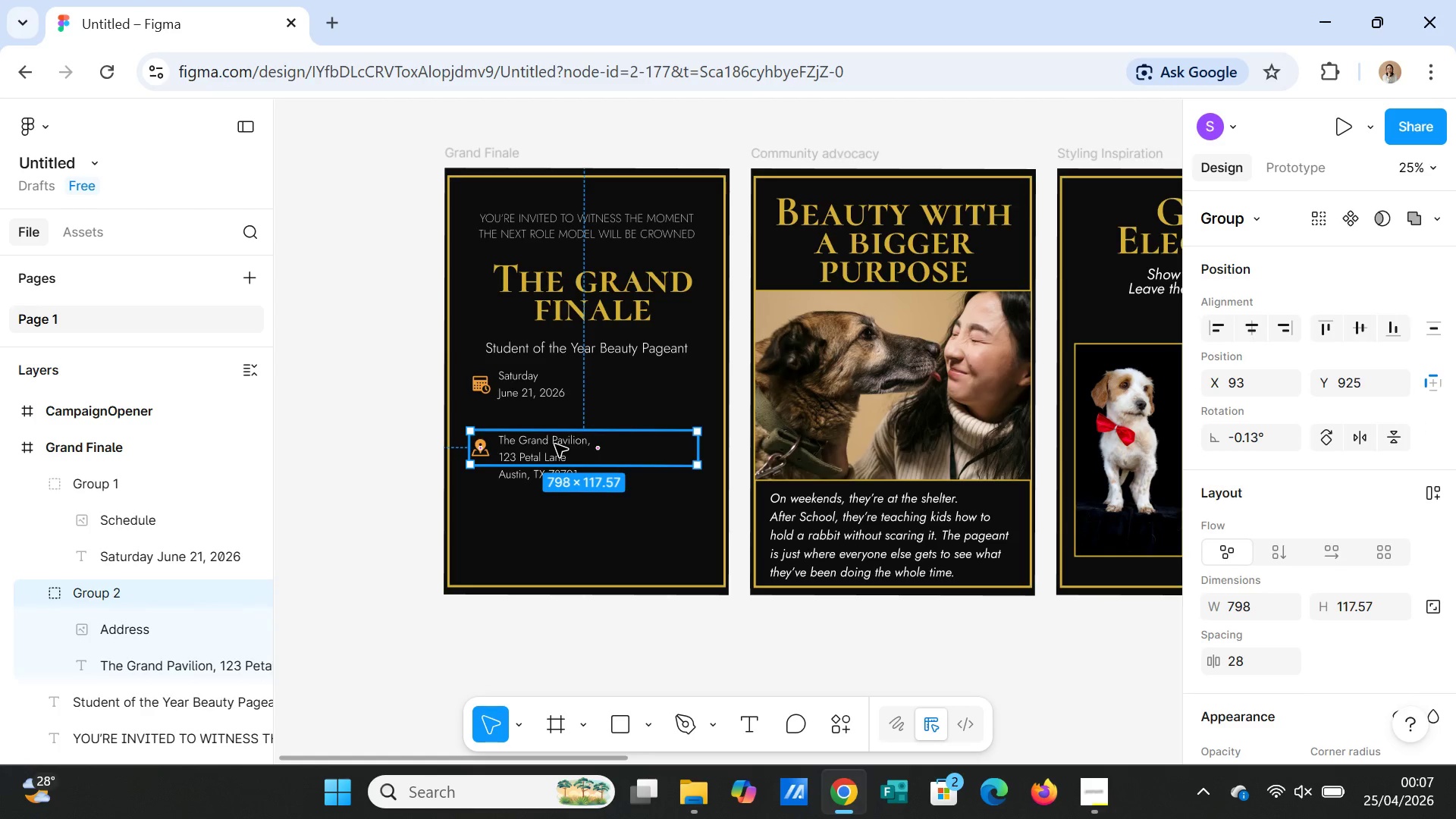 
left_click_drag(start_coordinate=[555, 444], to_coordinate=[554, 428])
 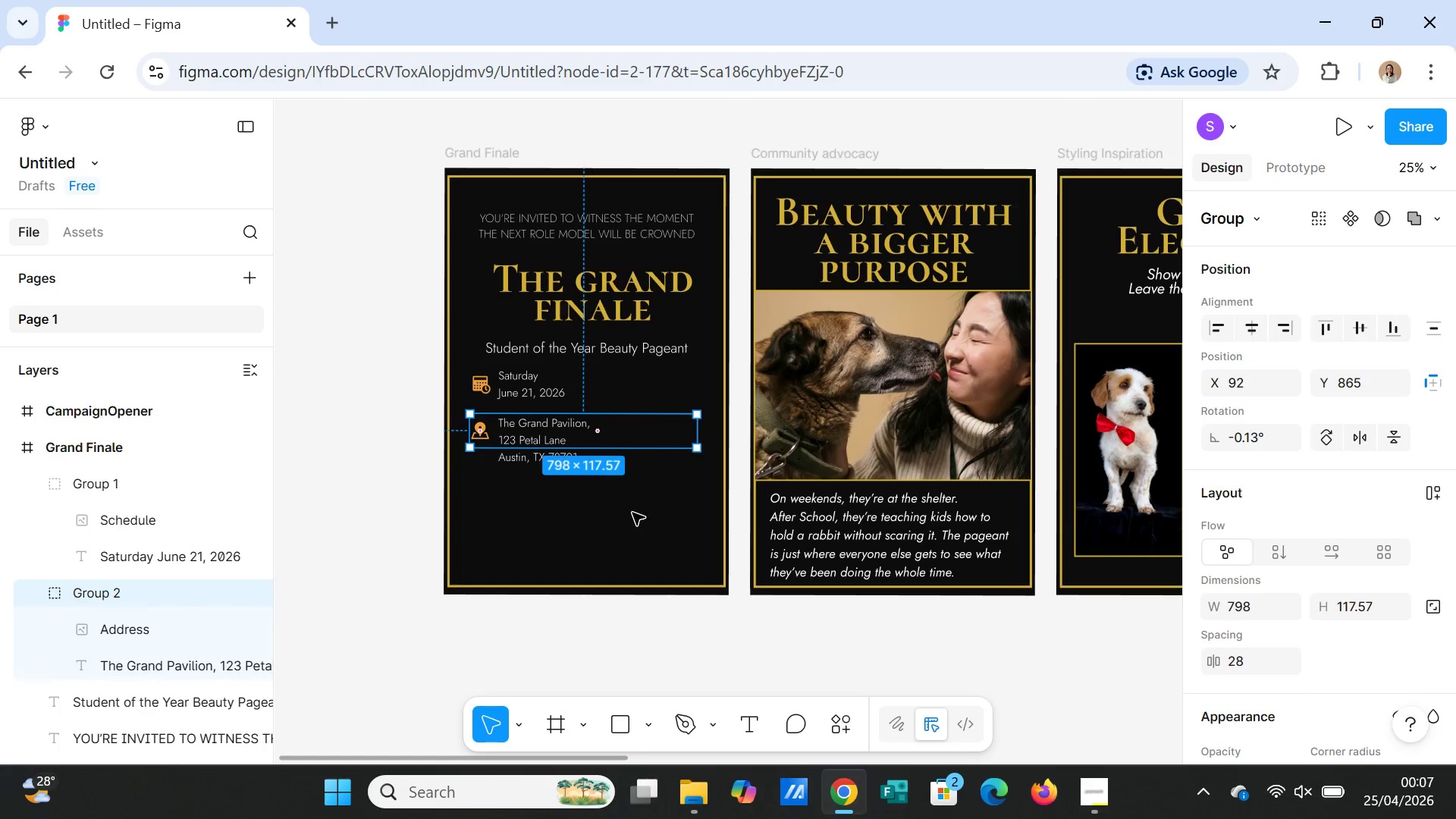 
left_click([633, 514])
 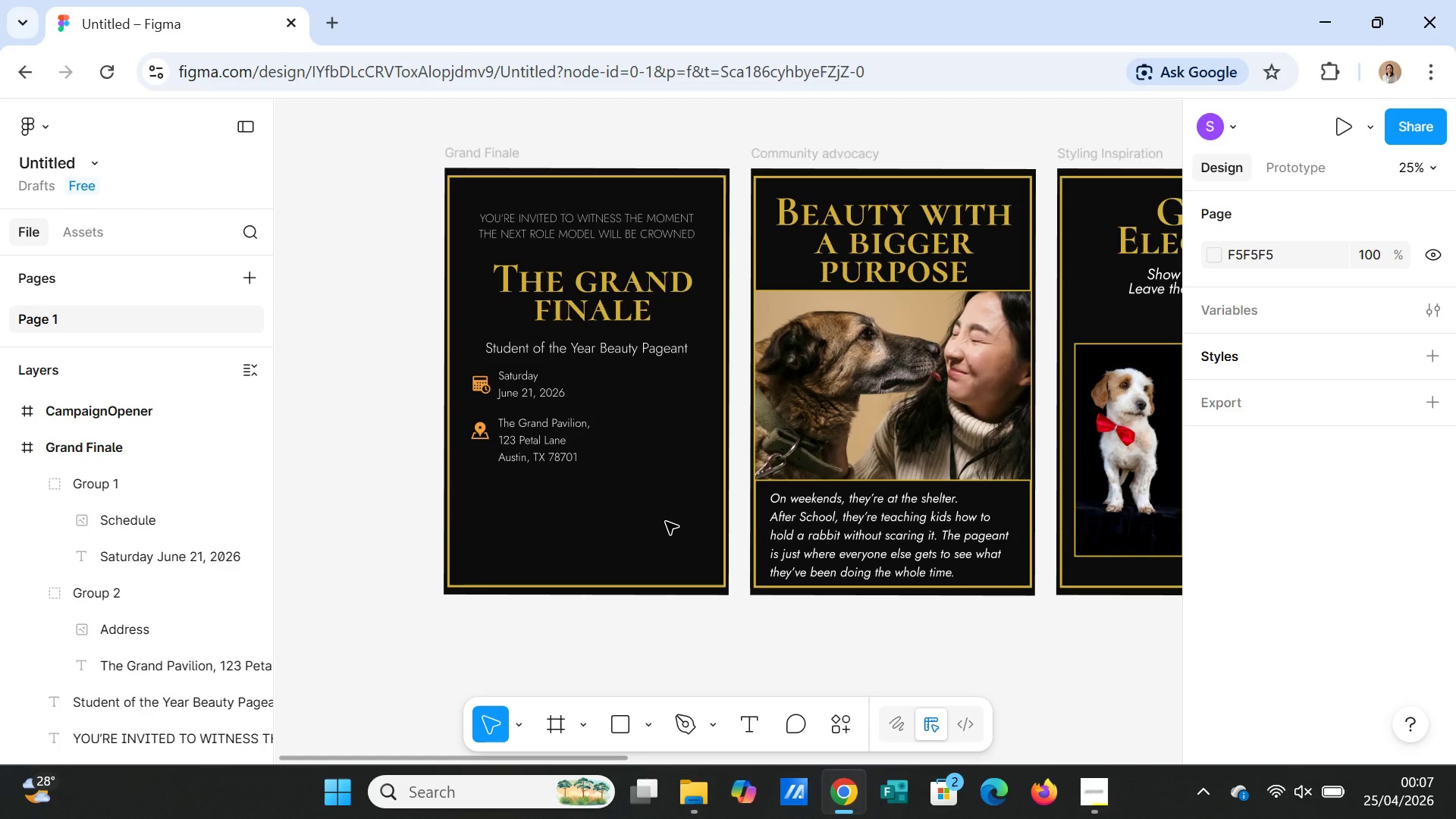 
wait(15.64)
 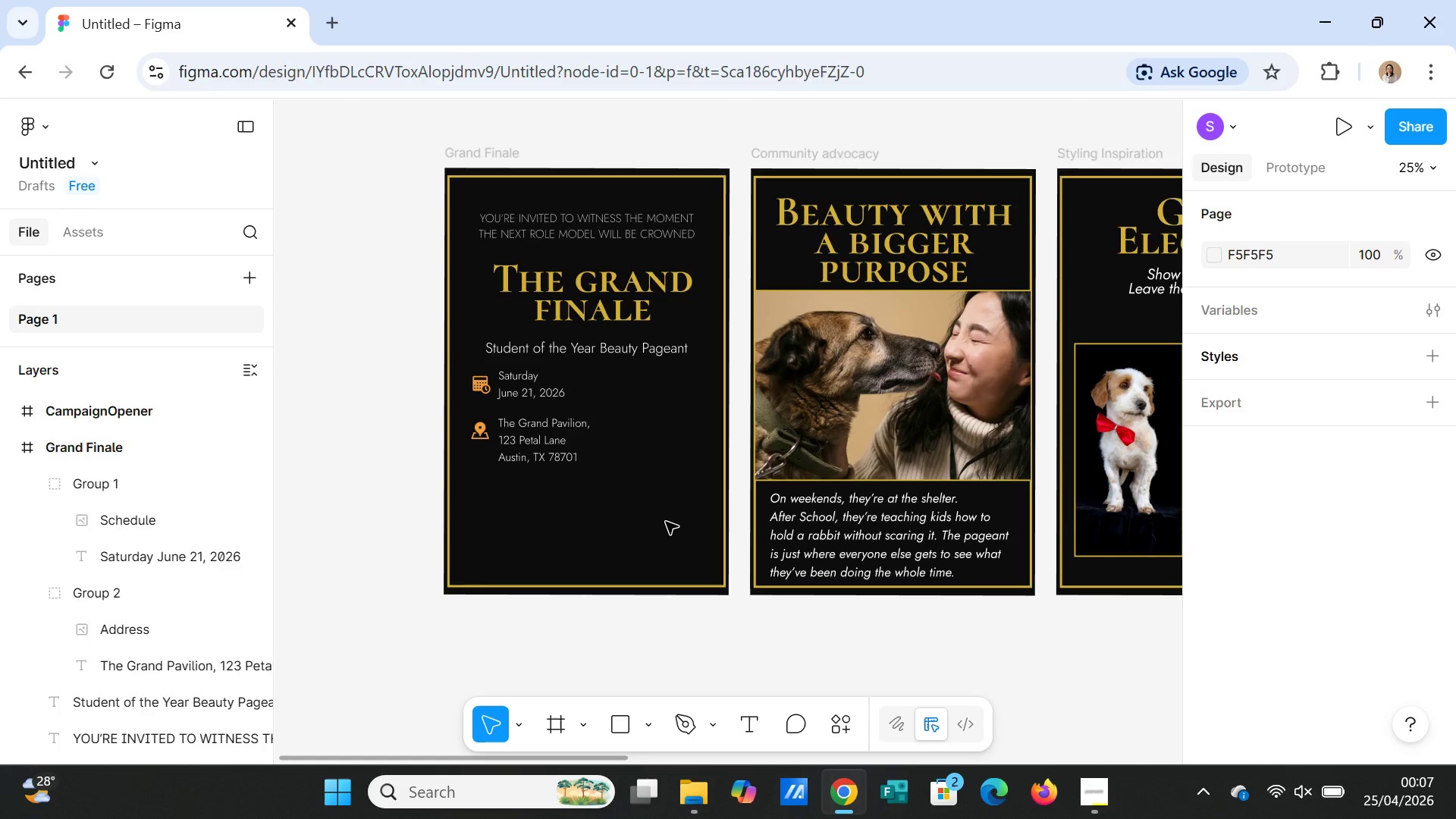 
left_click([551, 431])
 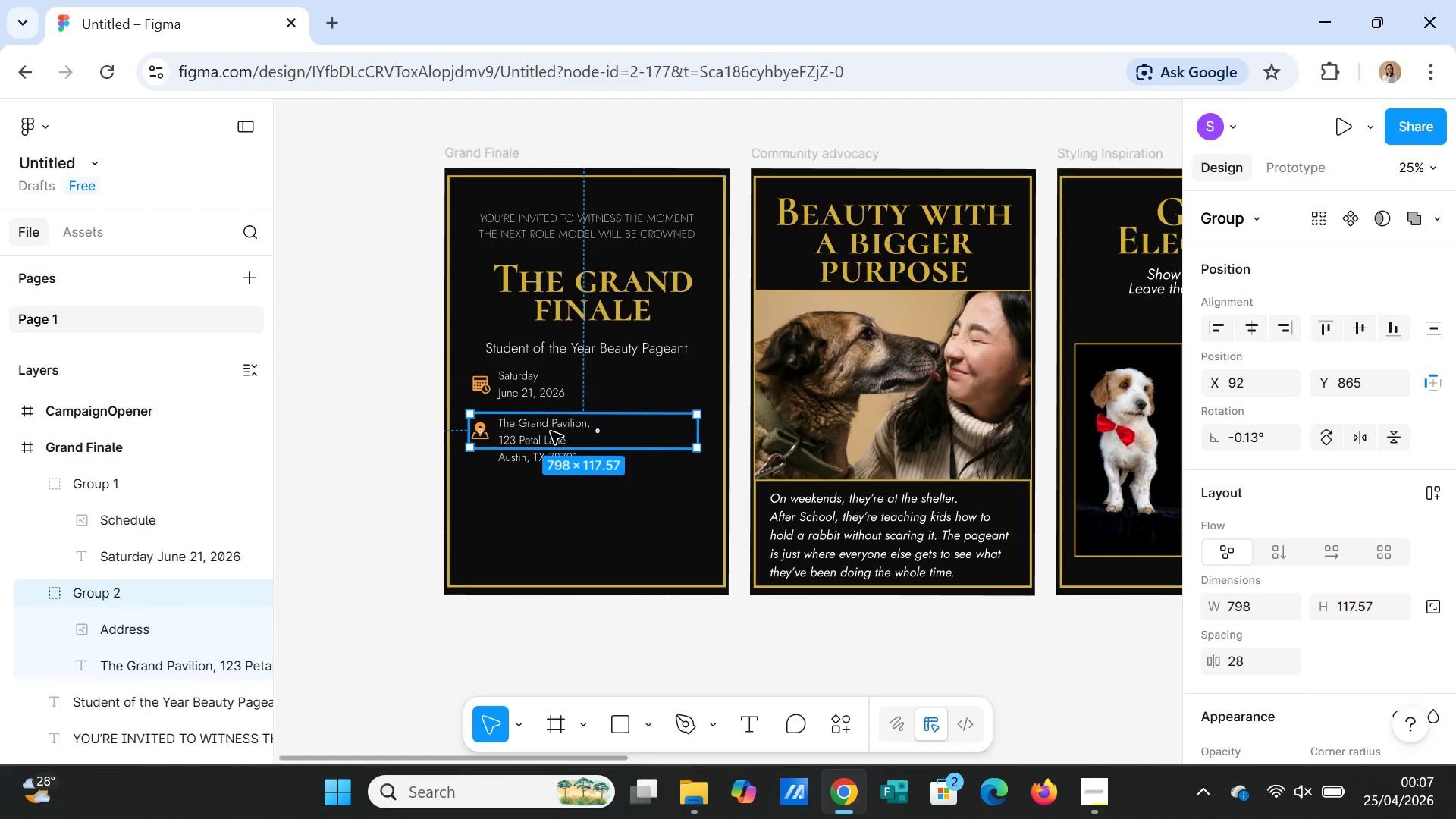 
left_click([551, 431])
 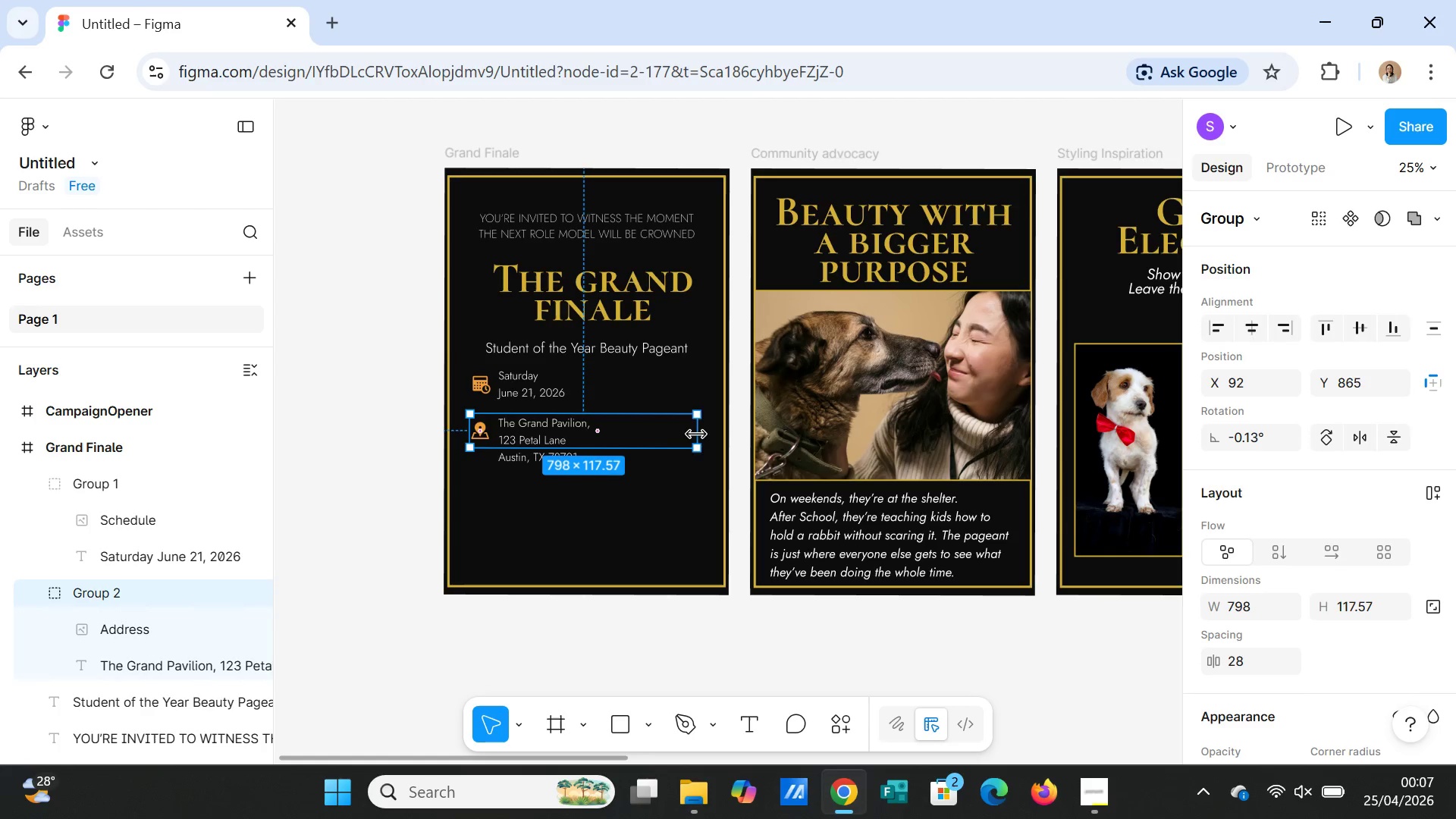 
left_click_drag(start_coordinate=[697, 434], to_coordinate=[704, 434])
 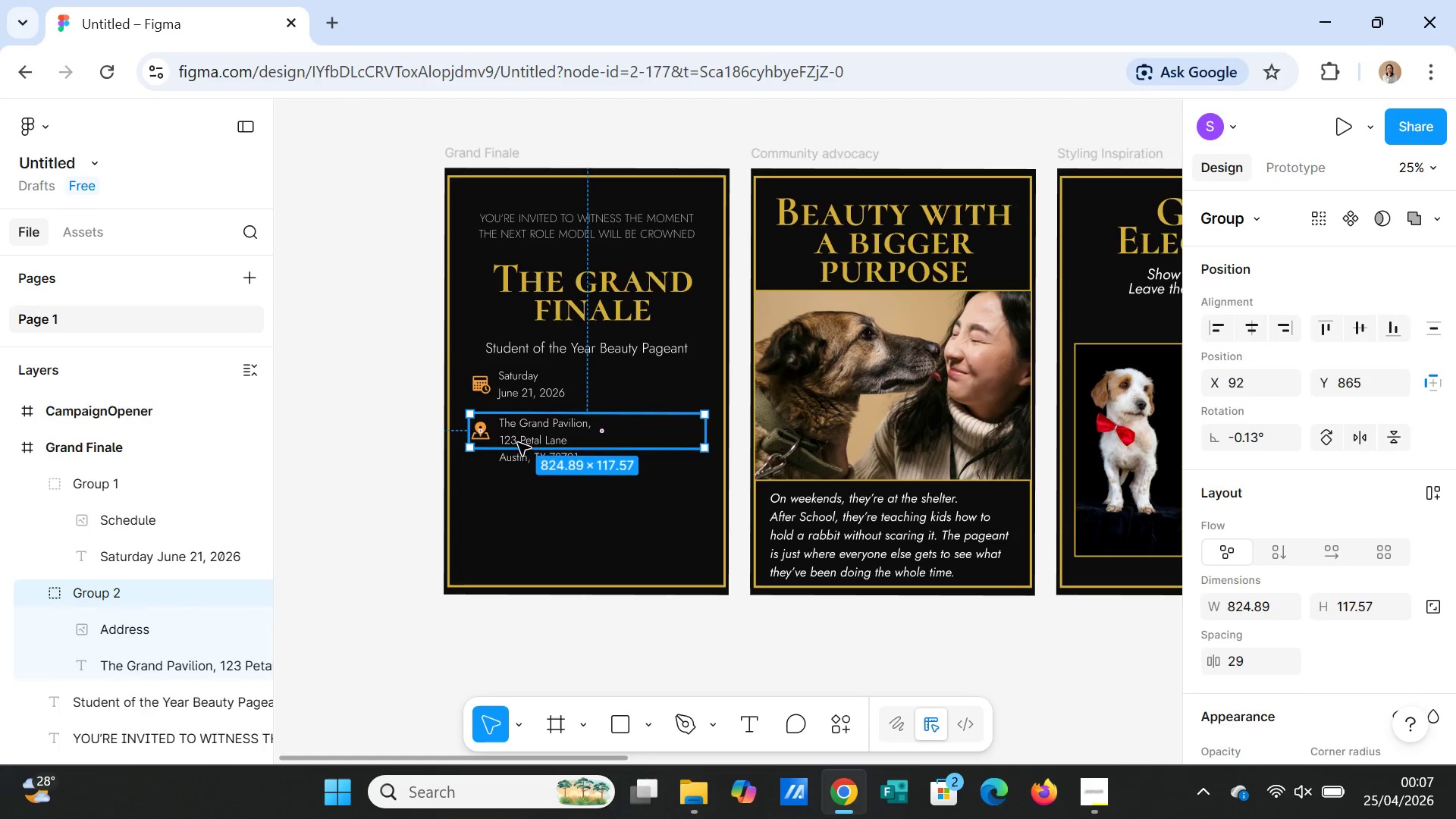 
left_click([510, 443])
 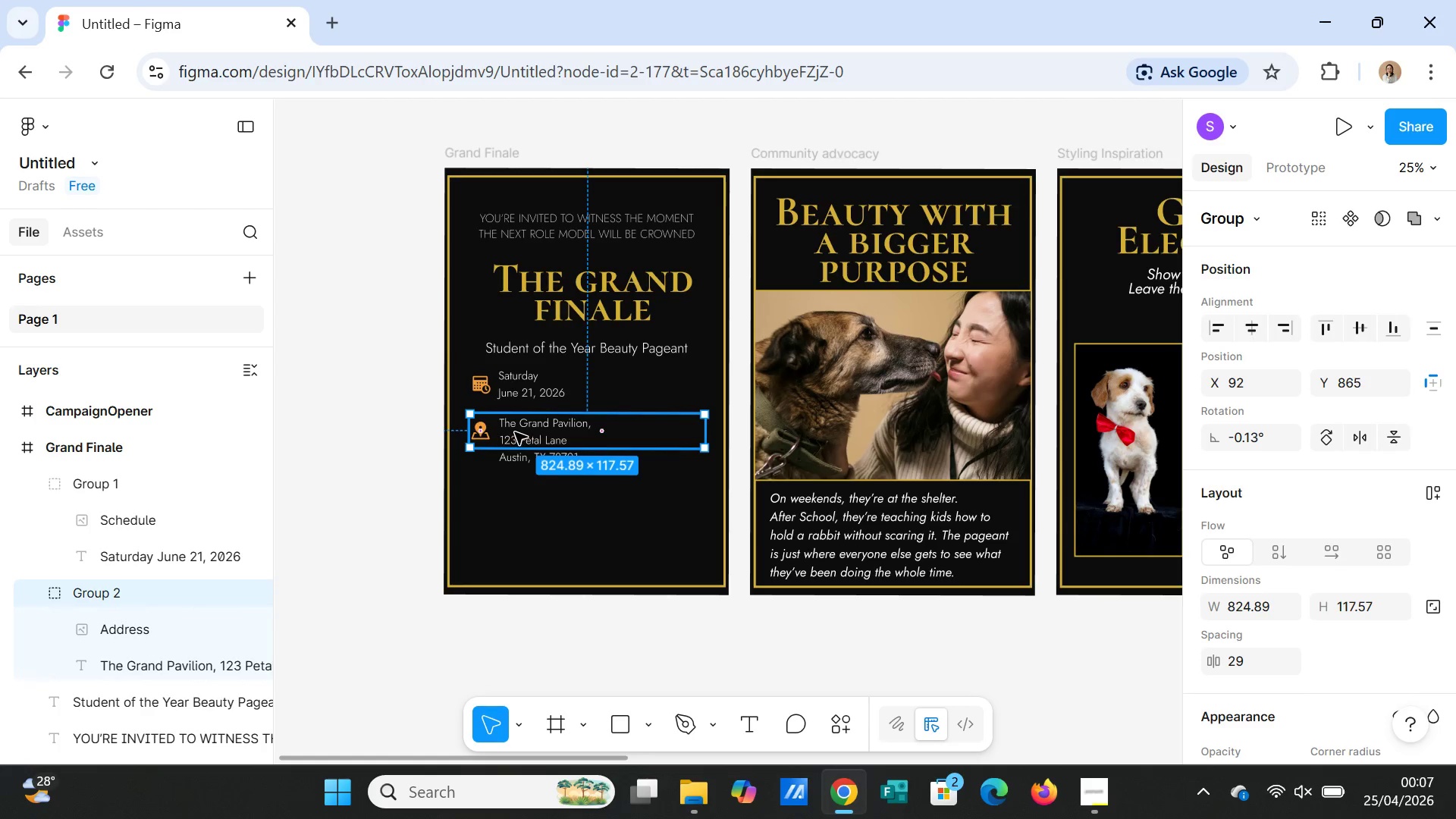 
right_click([515, 432])
 